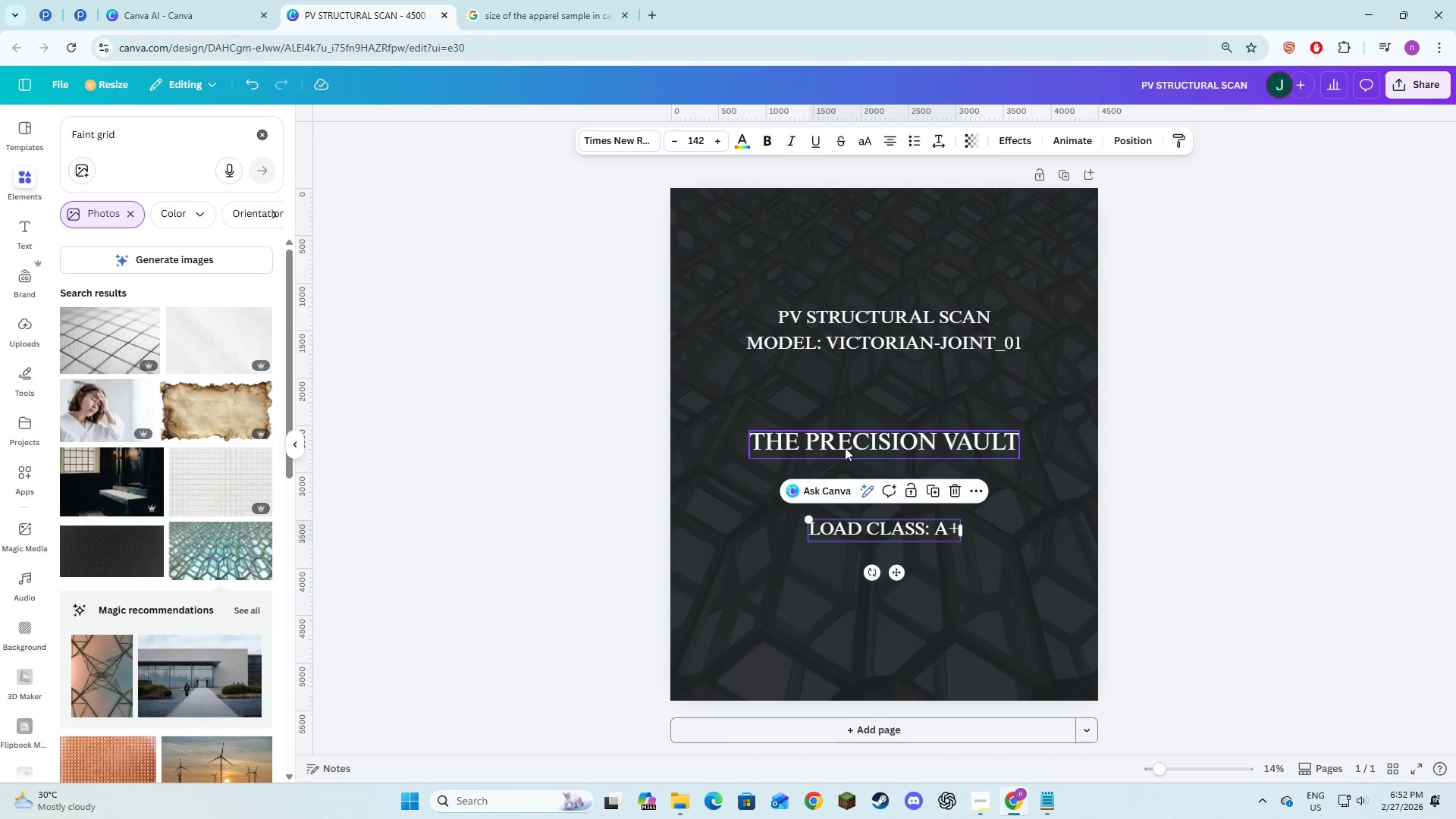 
left_click([845, 447])
 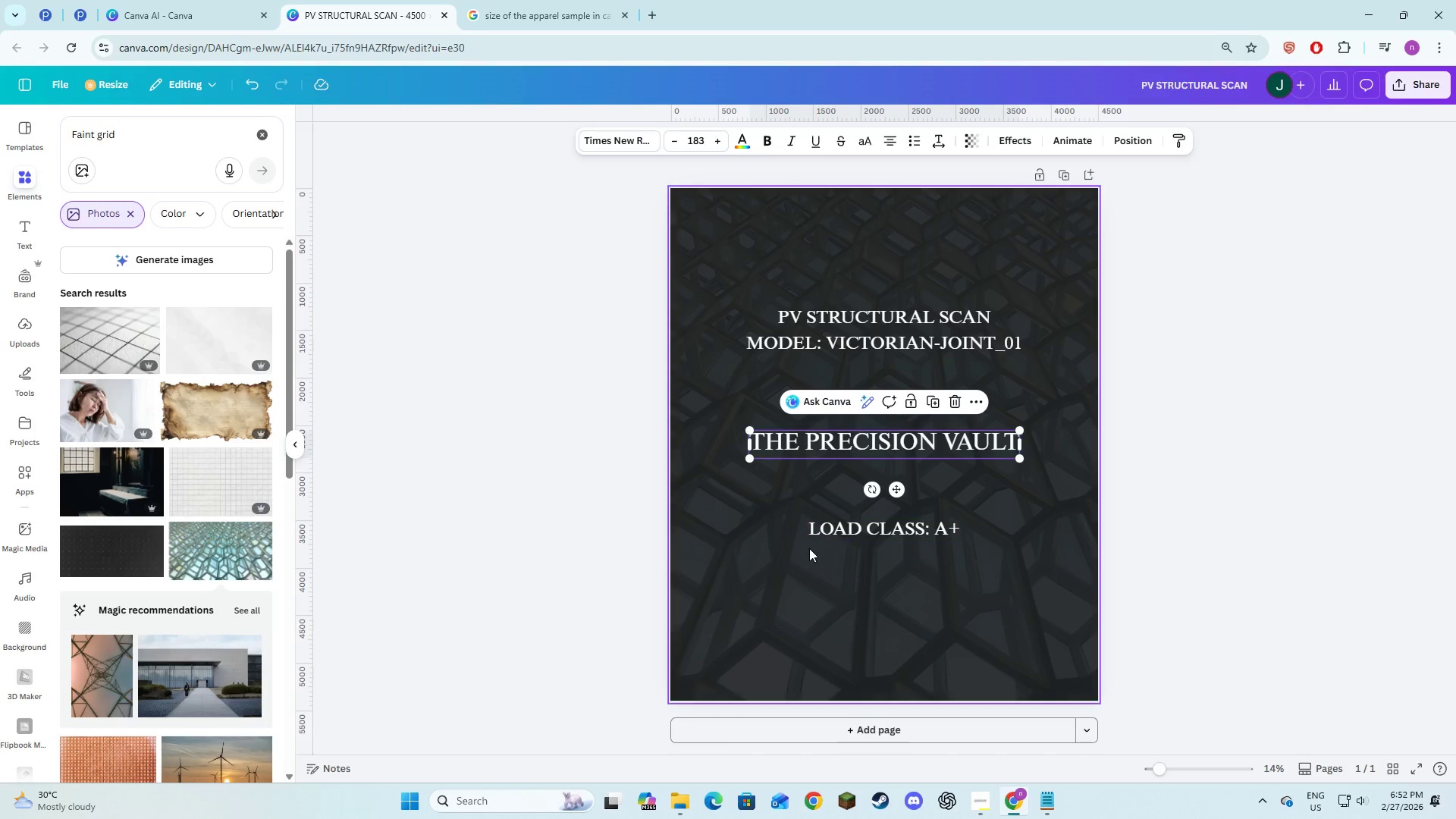 
left_click([821, 539])
 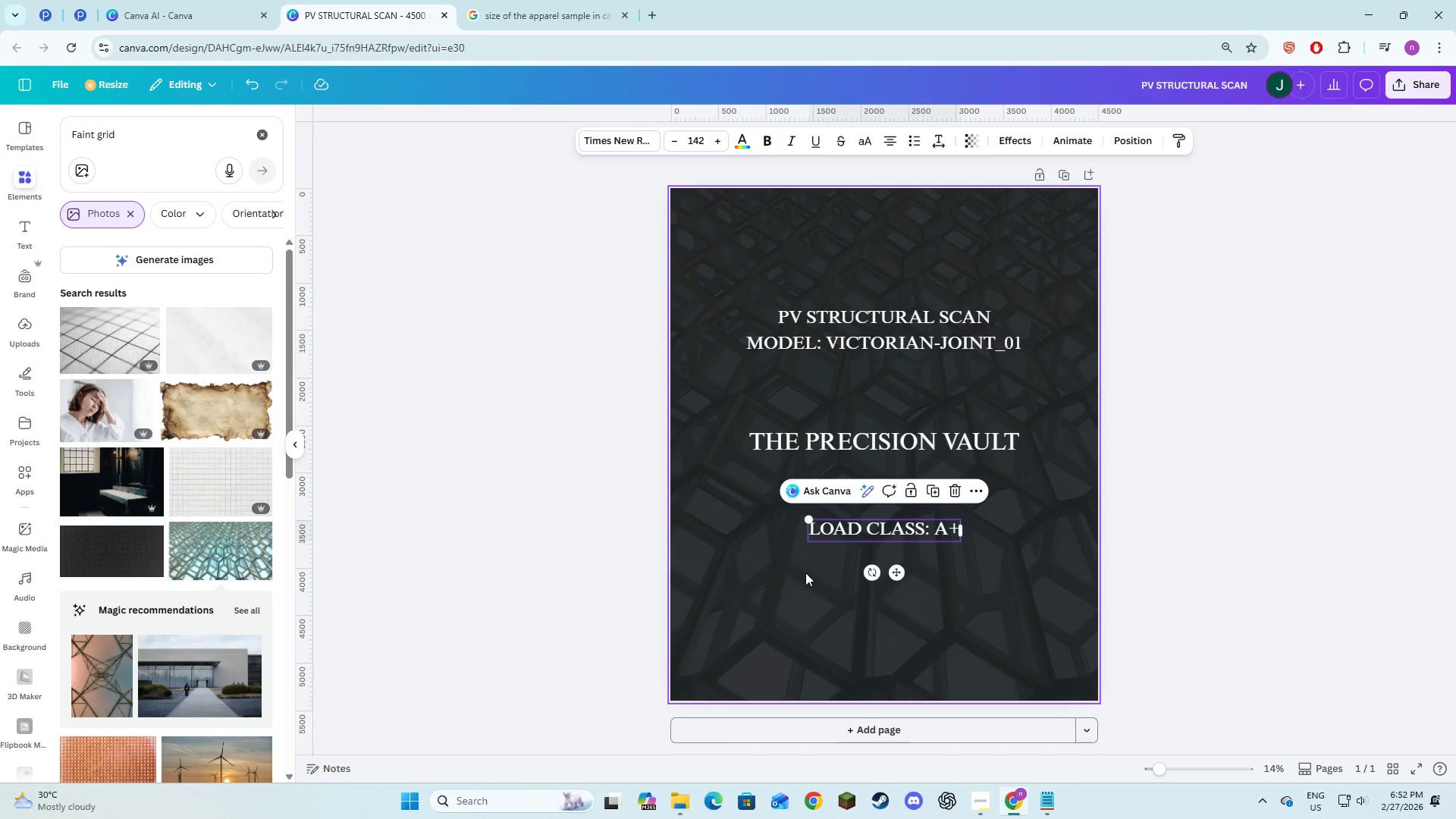 
left_click([805, 573])
 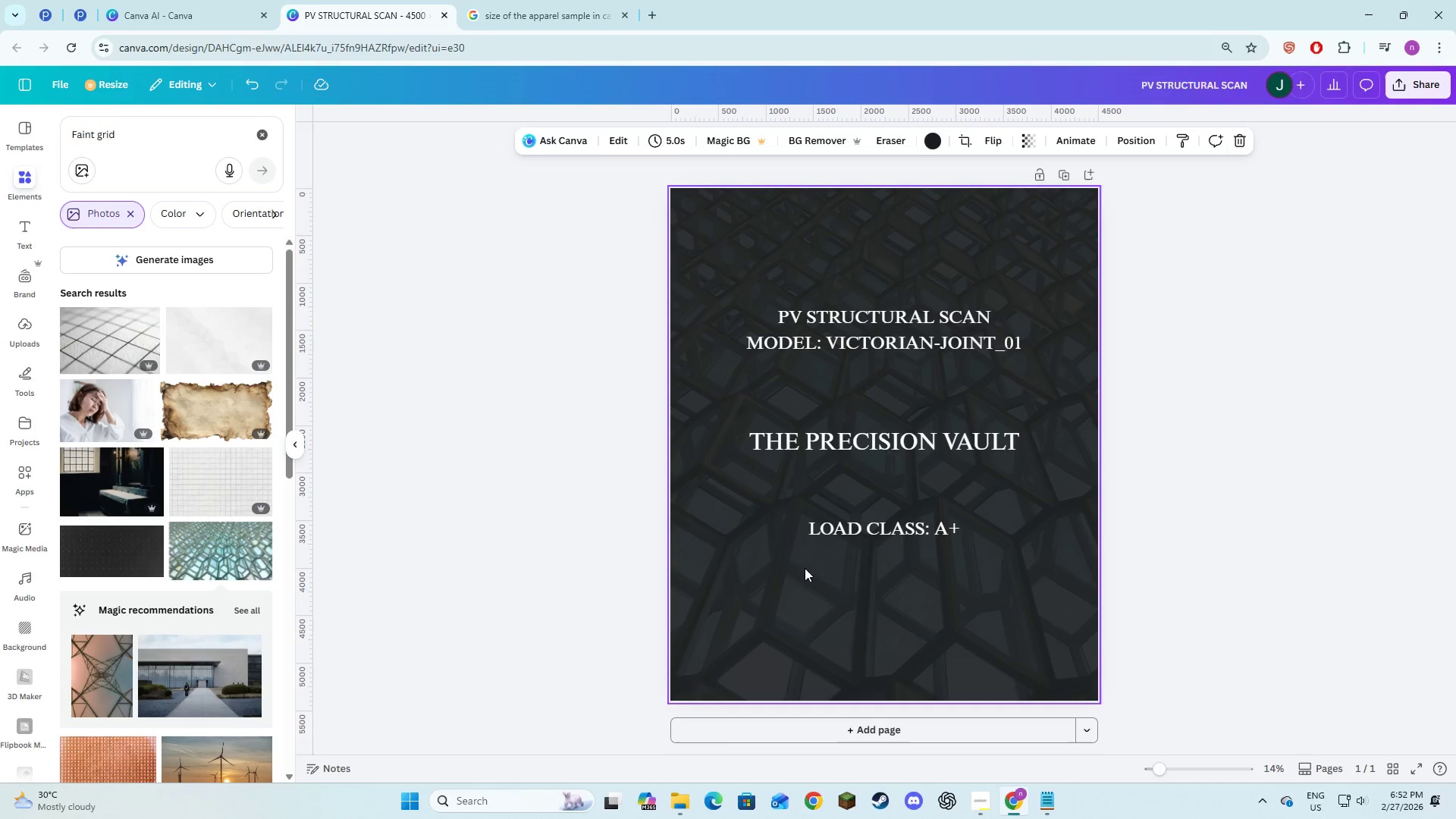 
key(Z)
 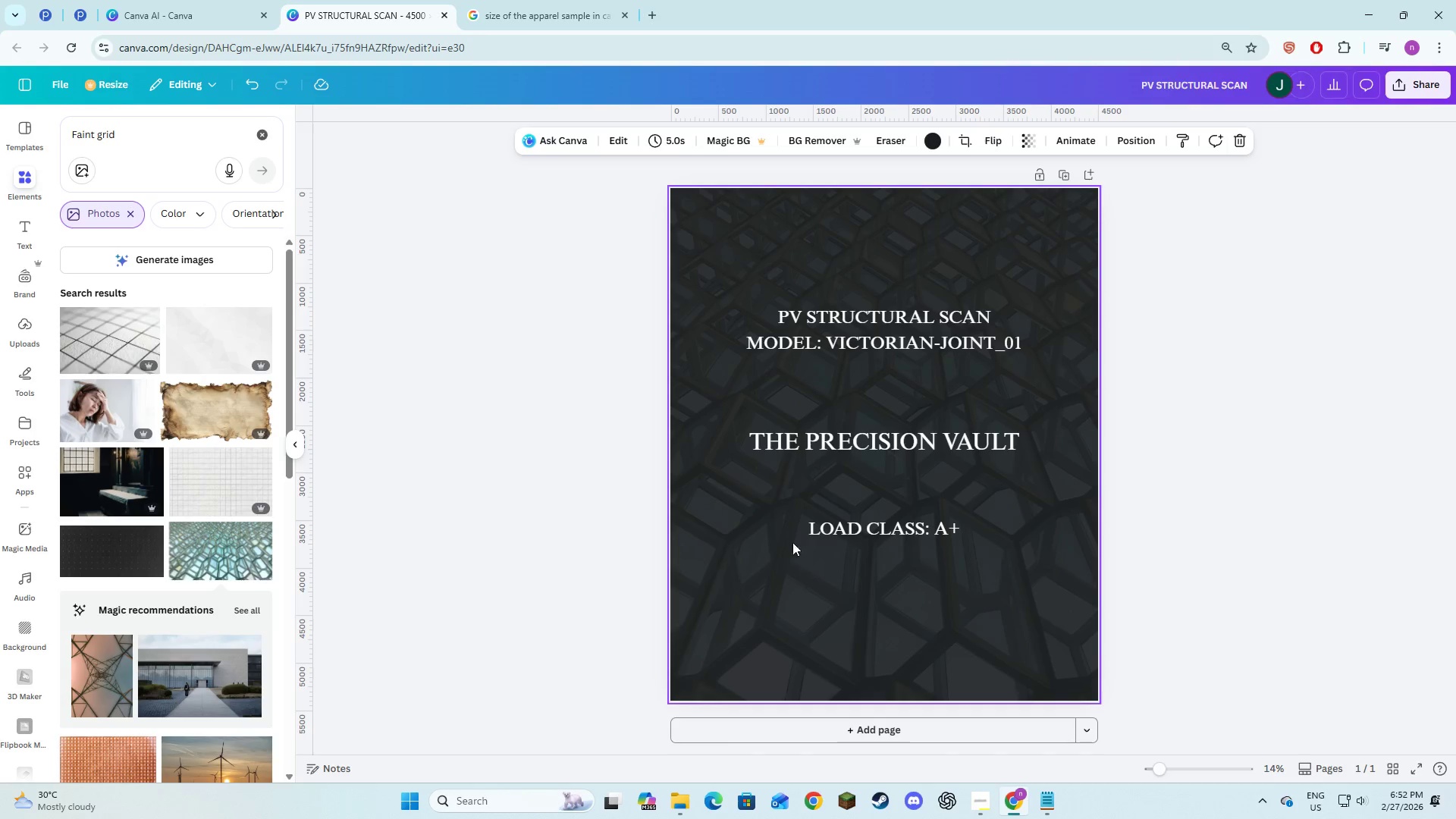 
key(Alt+AltLeft)
 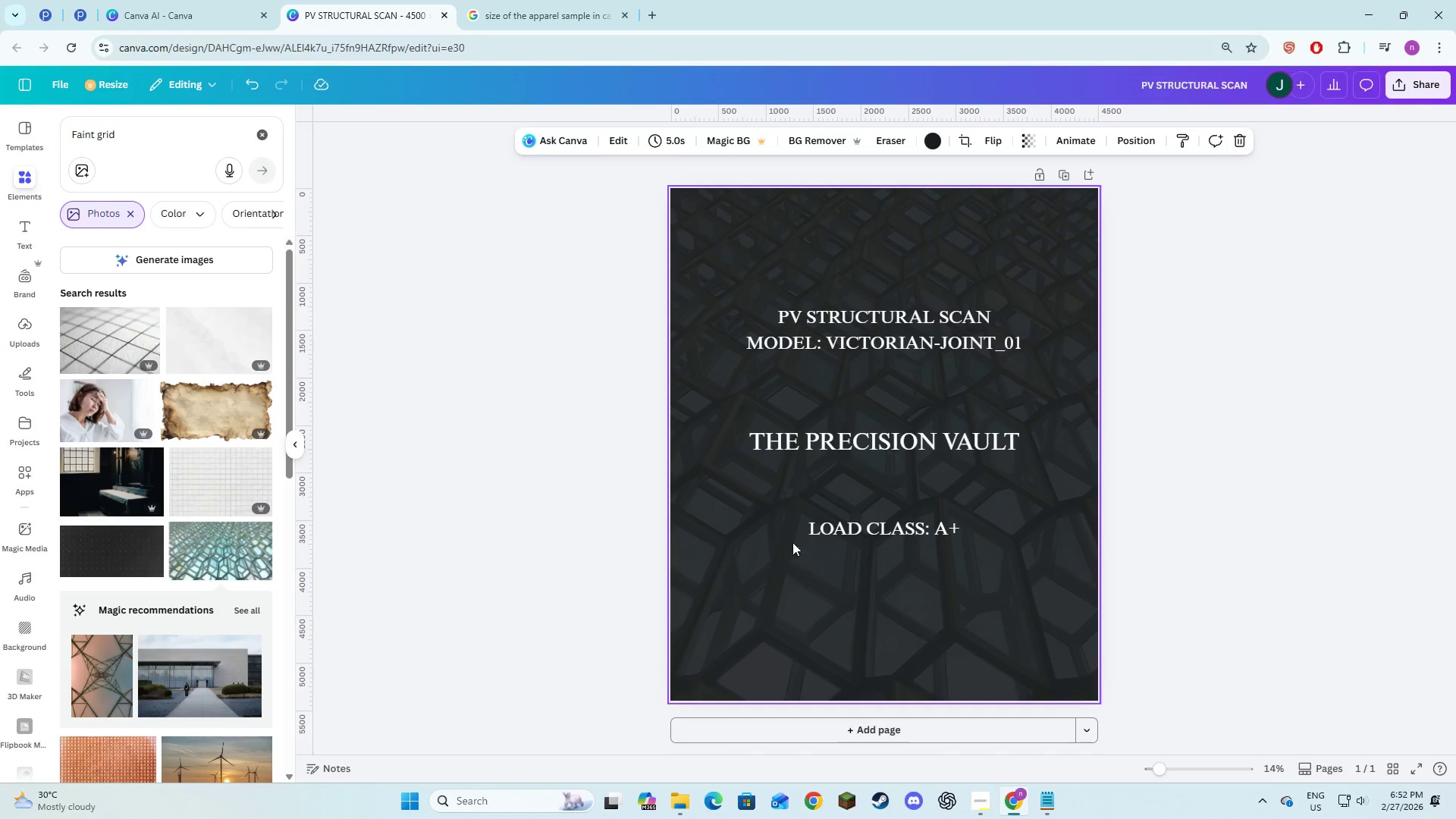 
key(Backquote)
 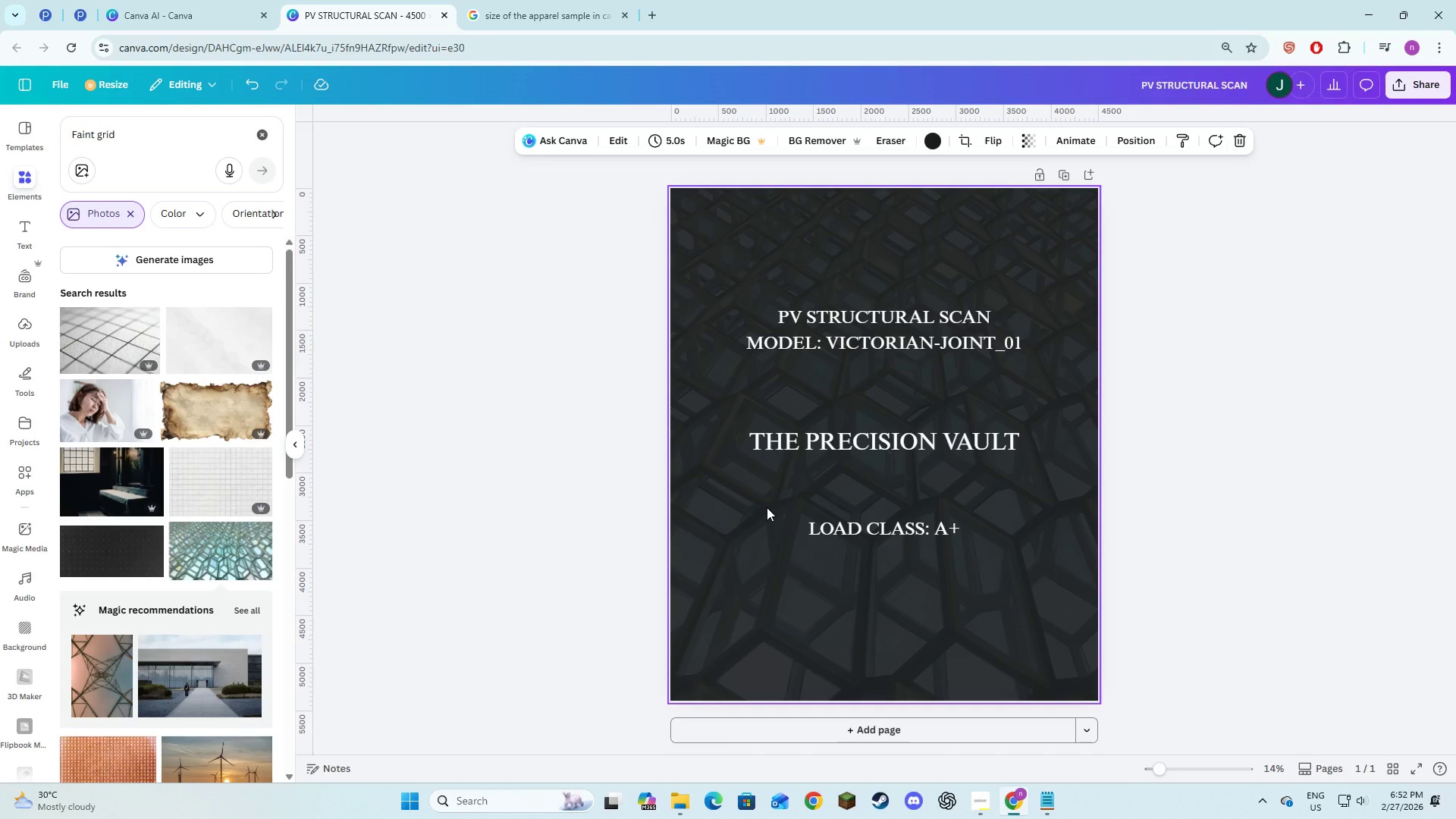 
key(Alt+AltLeft)
 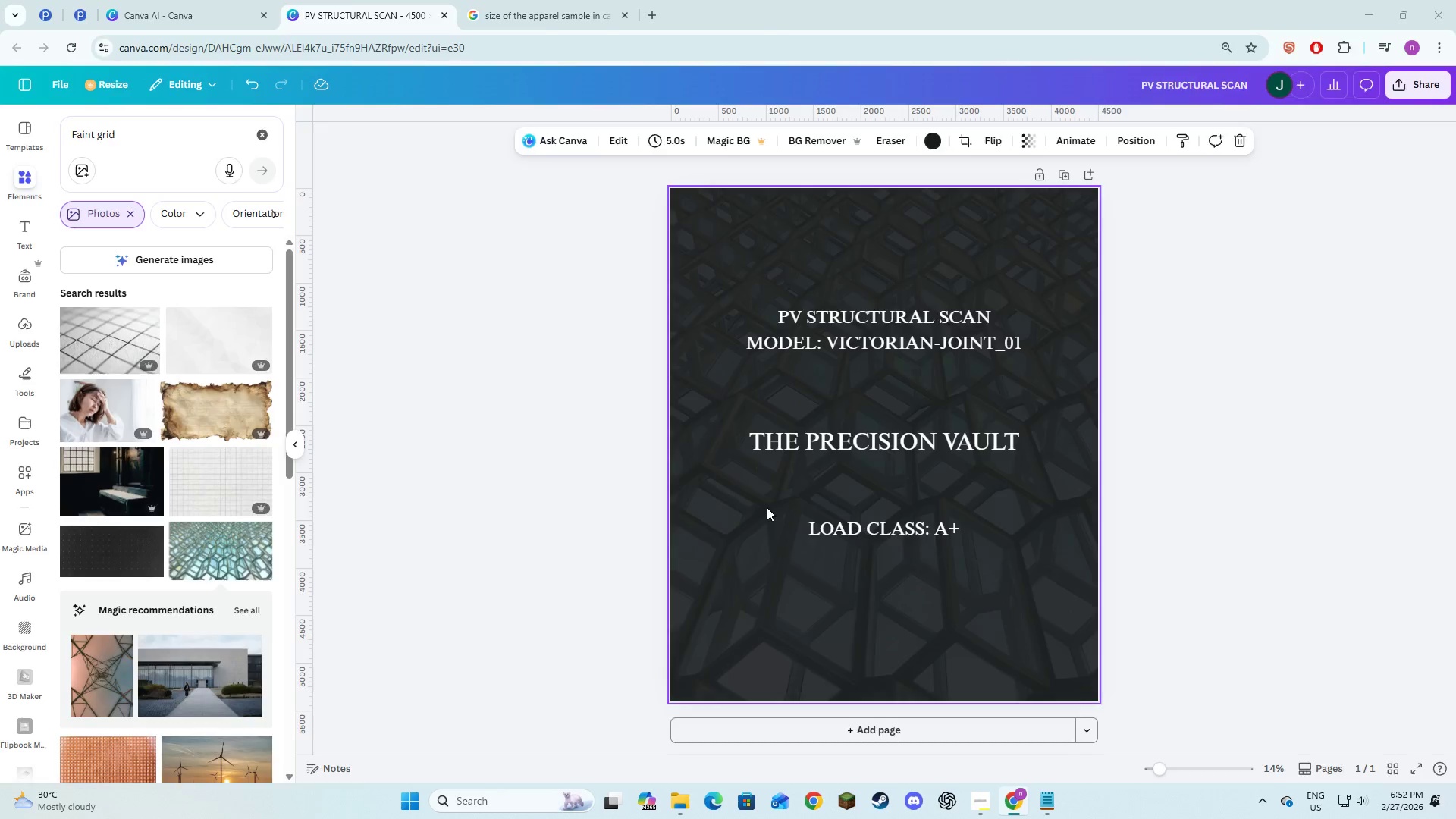 
key(Alt+Tab)
 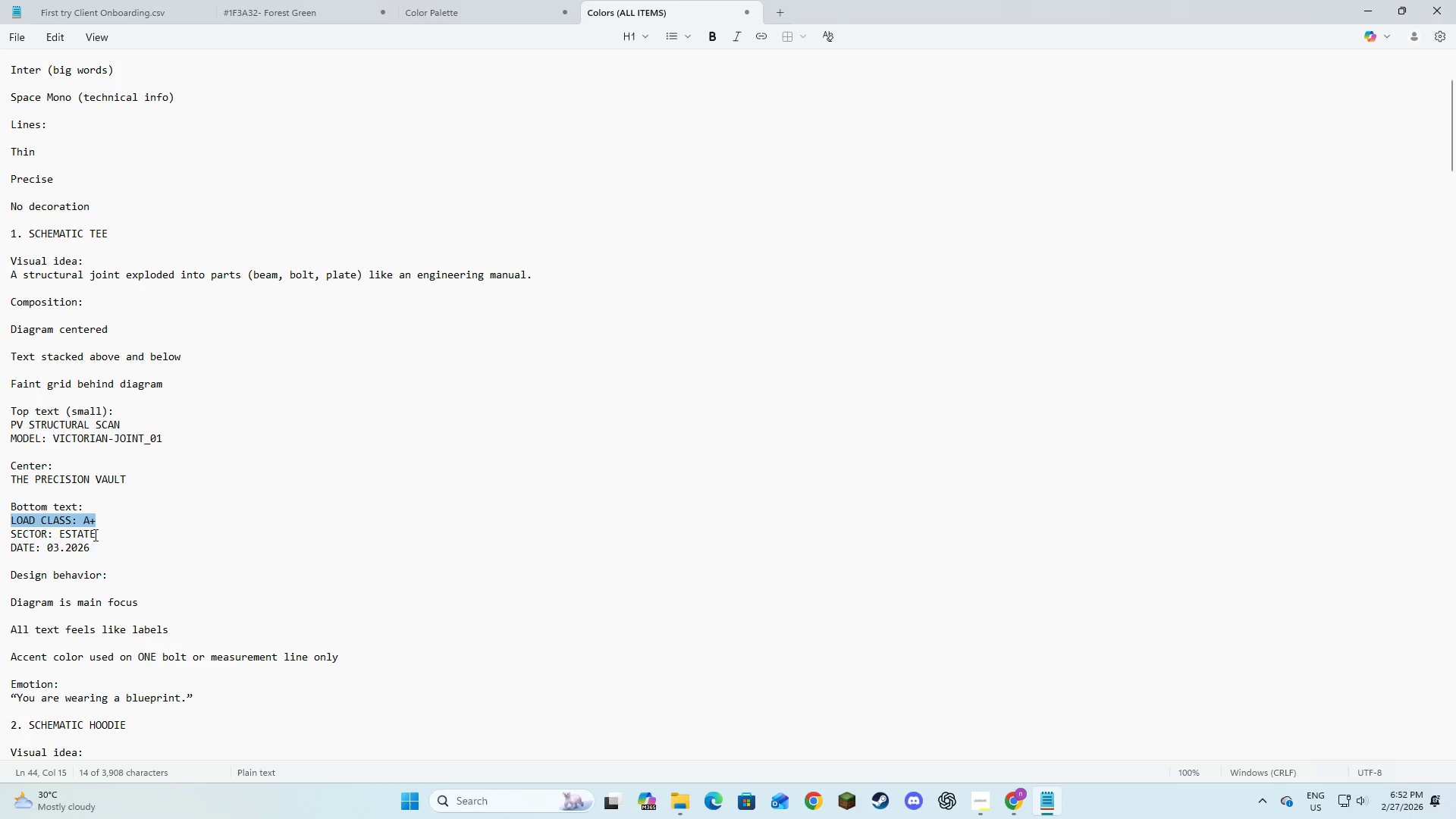 
left_click_drag(start_coordinate=[96, 535], to_coordinate=[11, 535])
 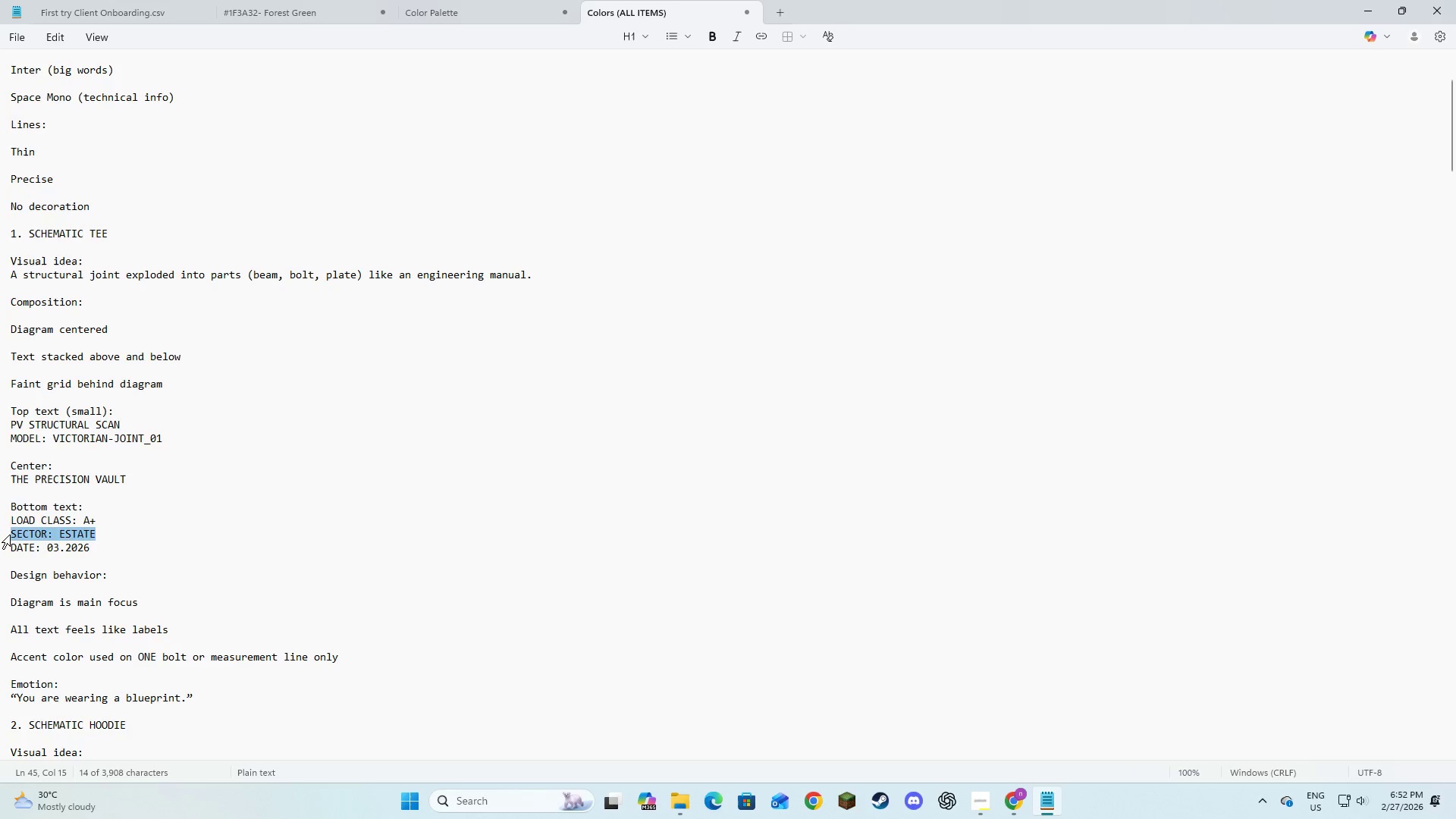 
key(Control+C)
 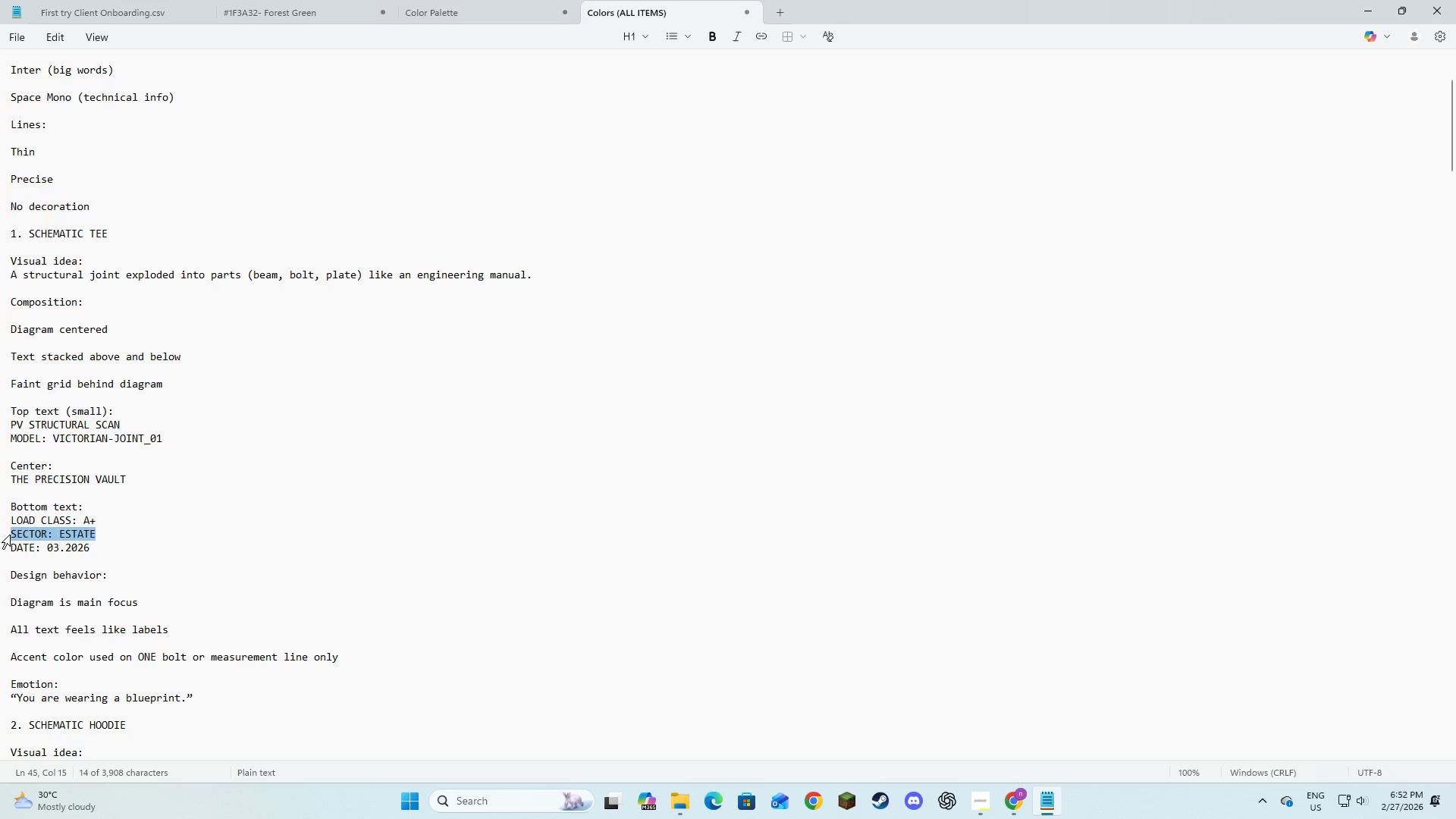 
key(Control+C)
 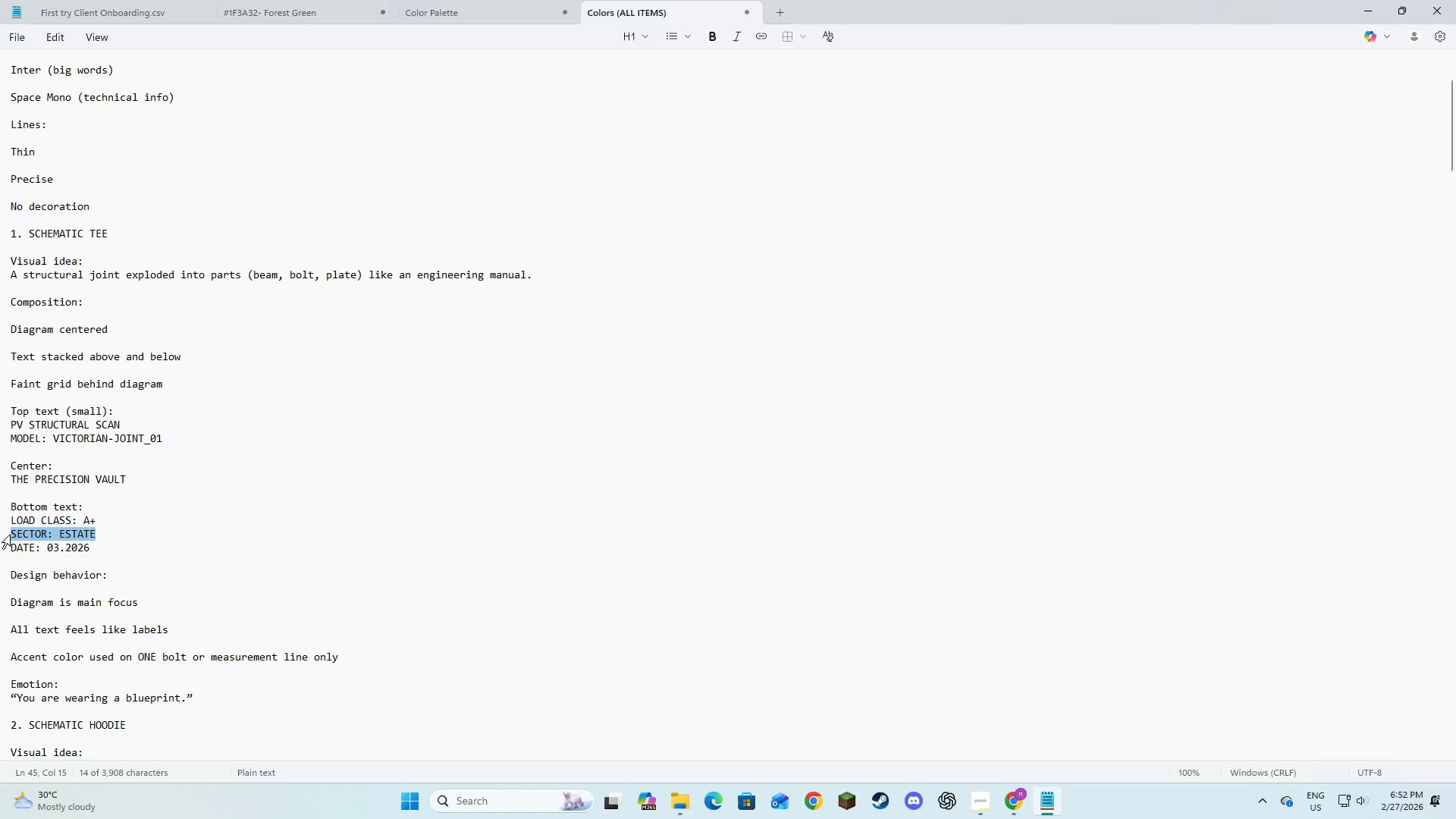 
key(Alt+AltLeft)
 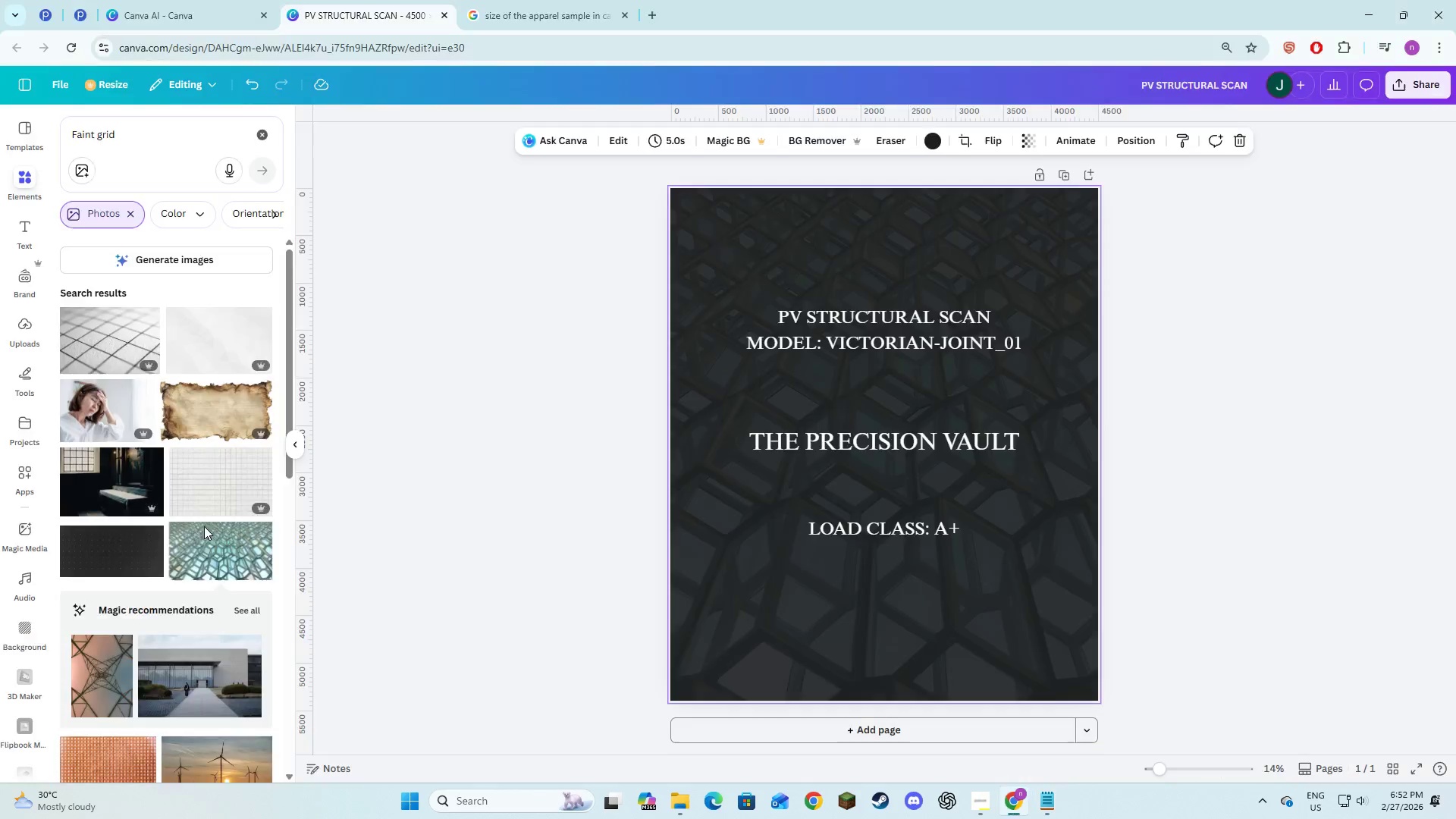 
key(Alt+Tab)
 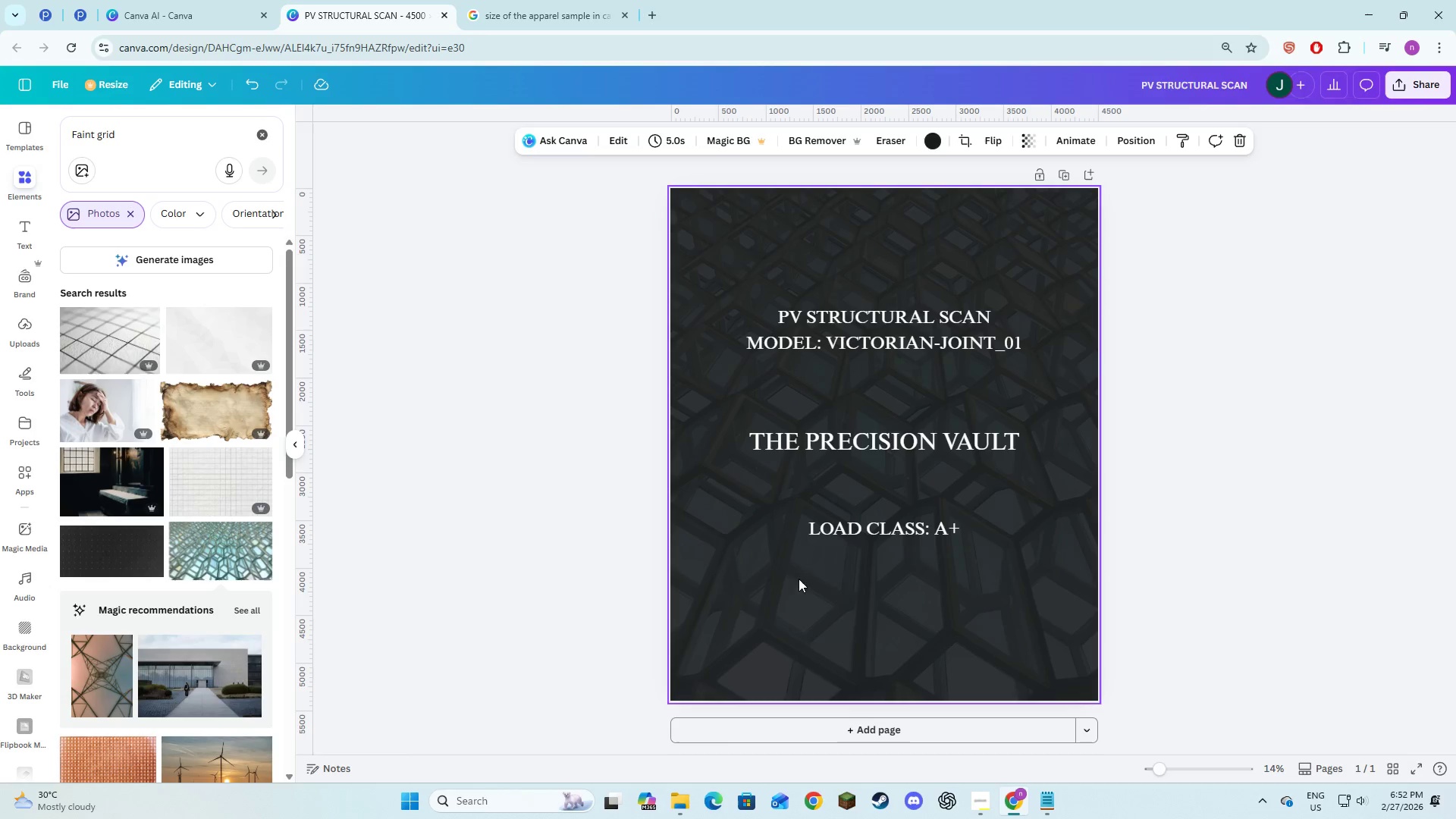 
left_click([846, 579])
 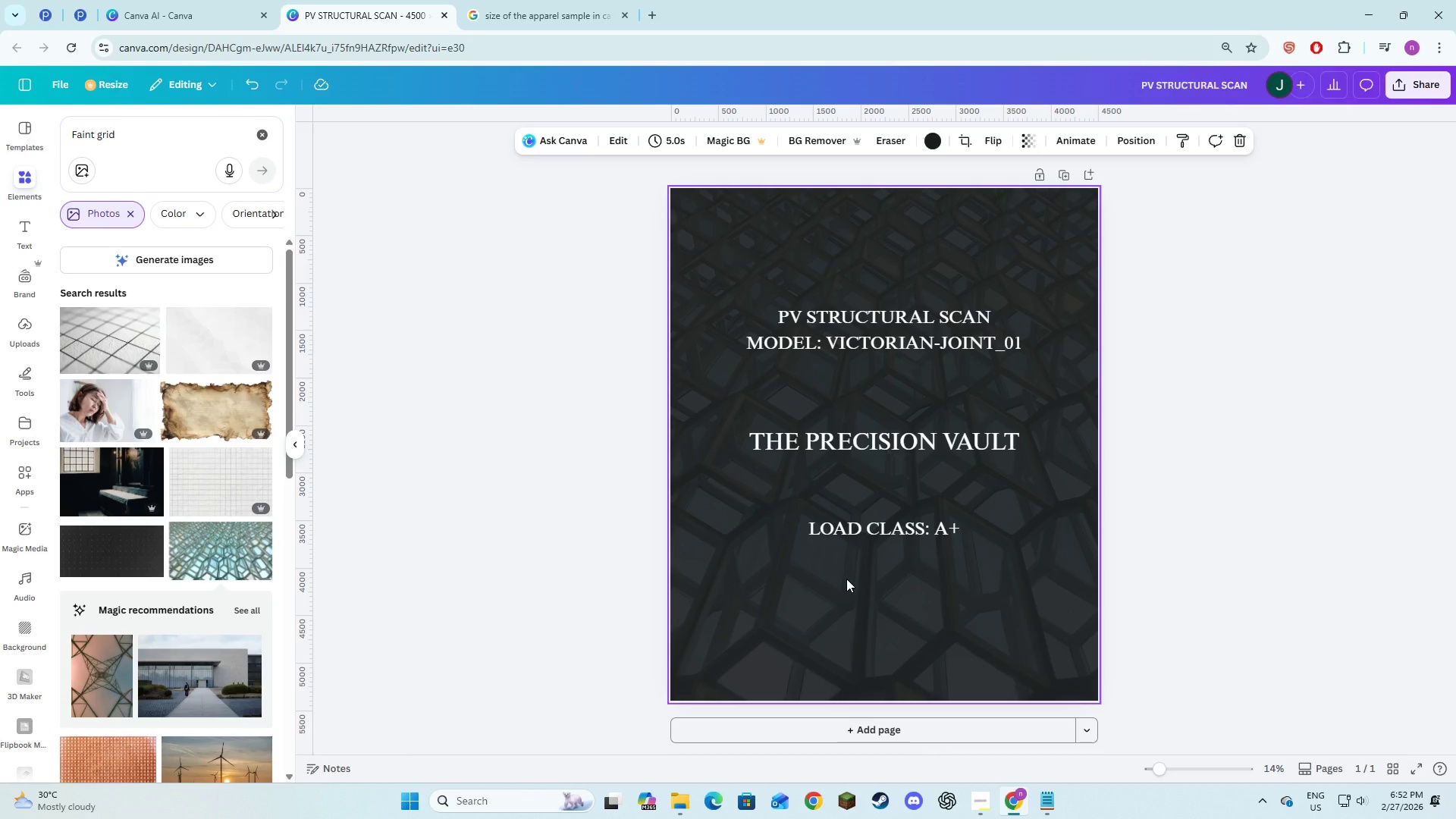 
key(Control+V)
 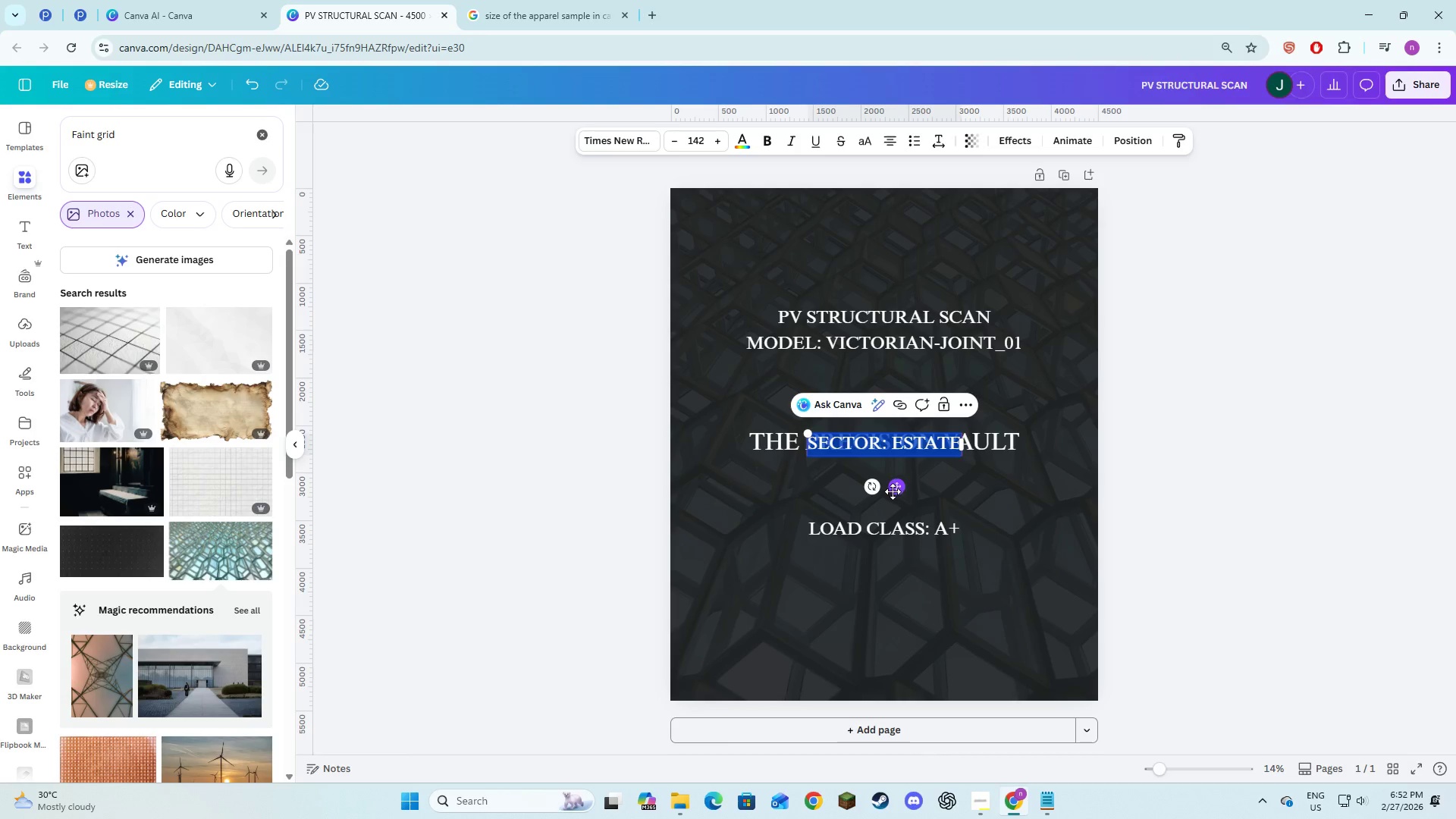 
left_click_drag(start_coordinate=[891, 491], to_coordinate=[892, 605])
 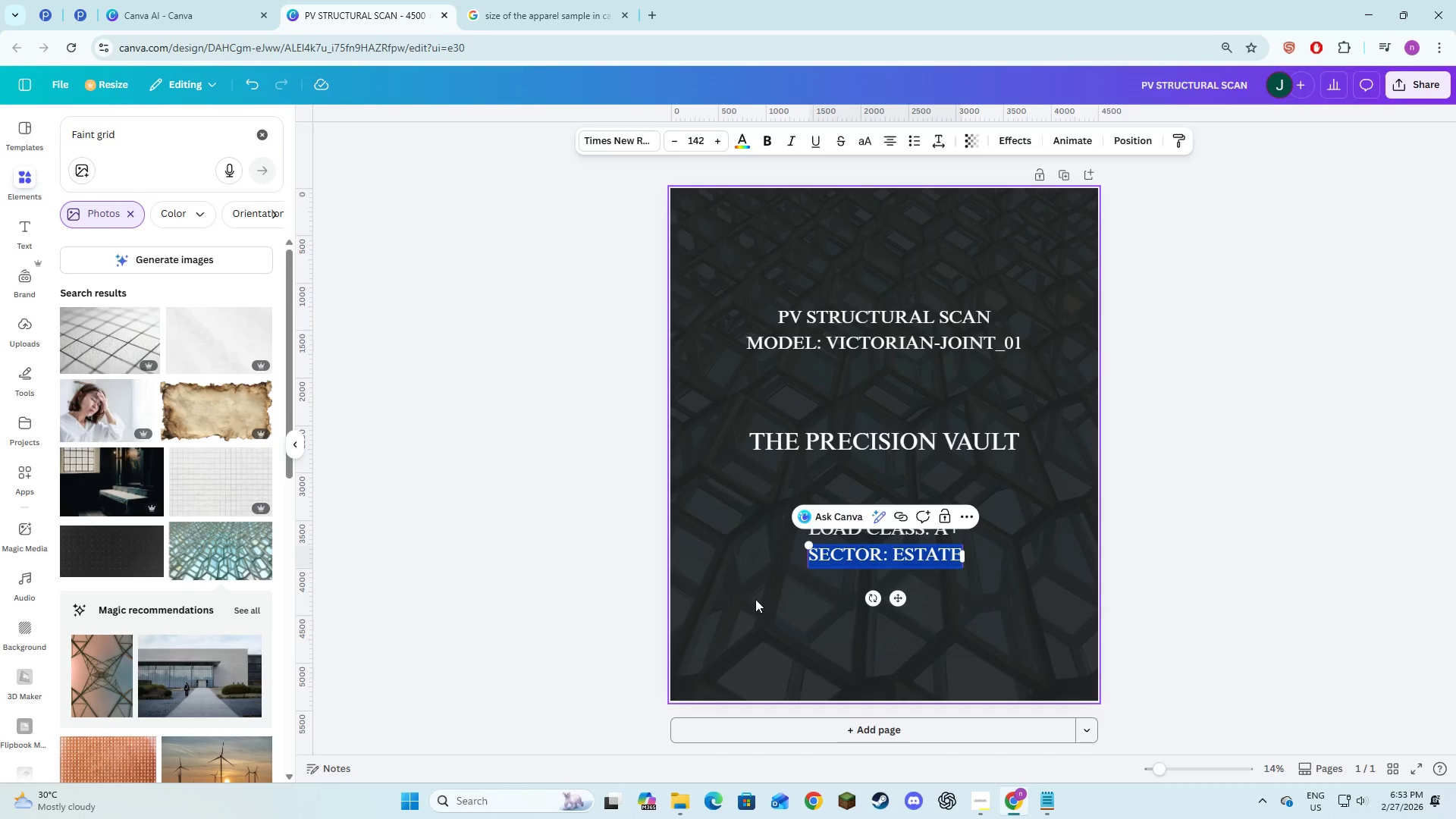 
left_click([755, 599])
 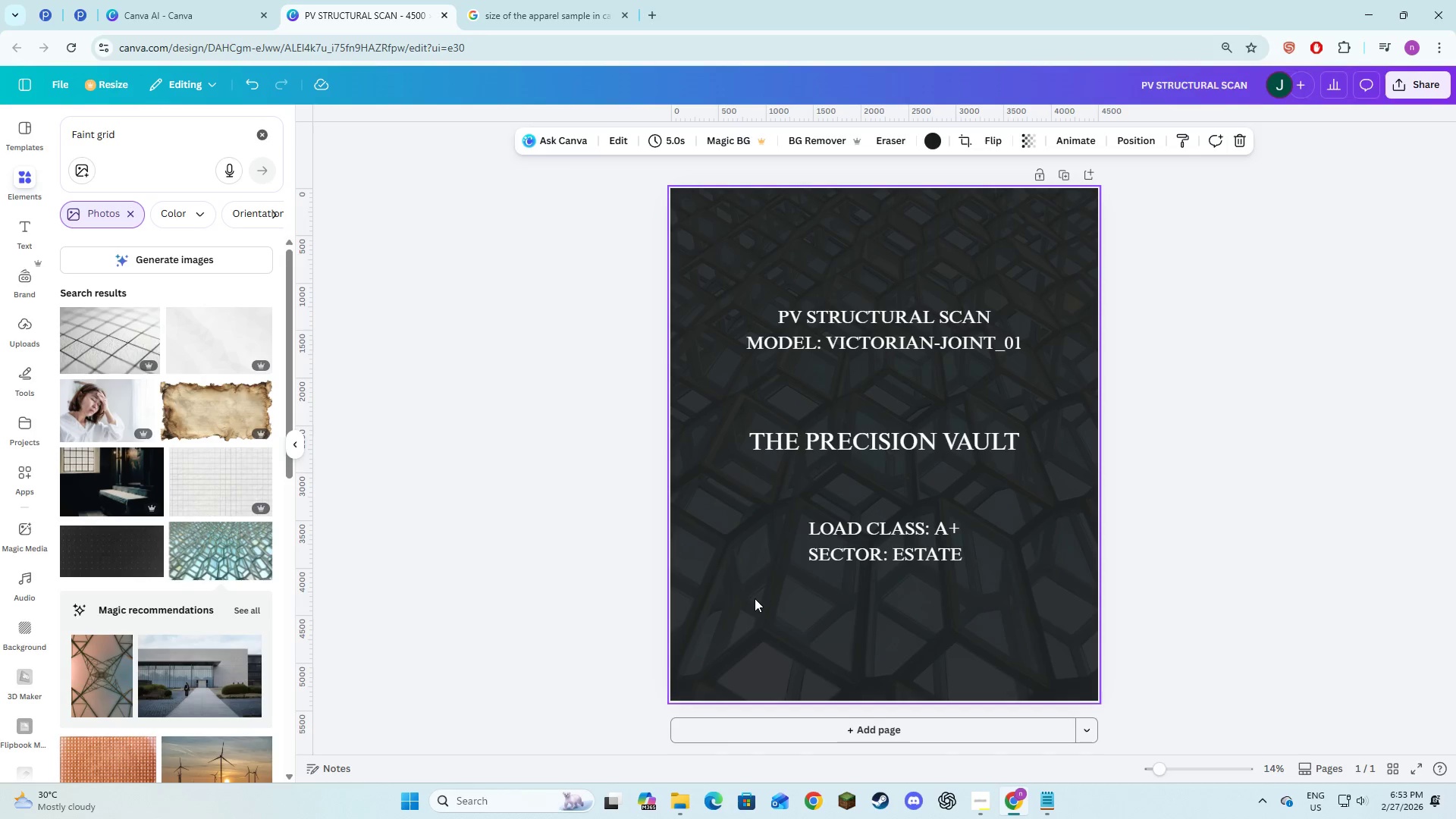 
key(Alt+AltLeft)
 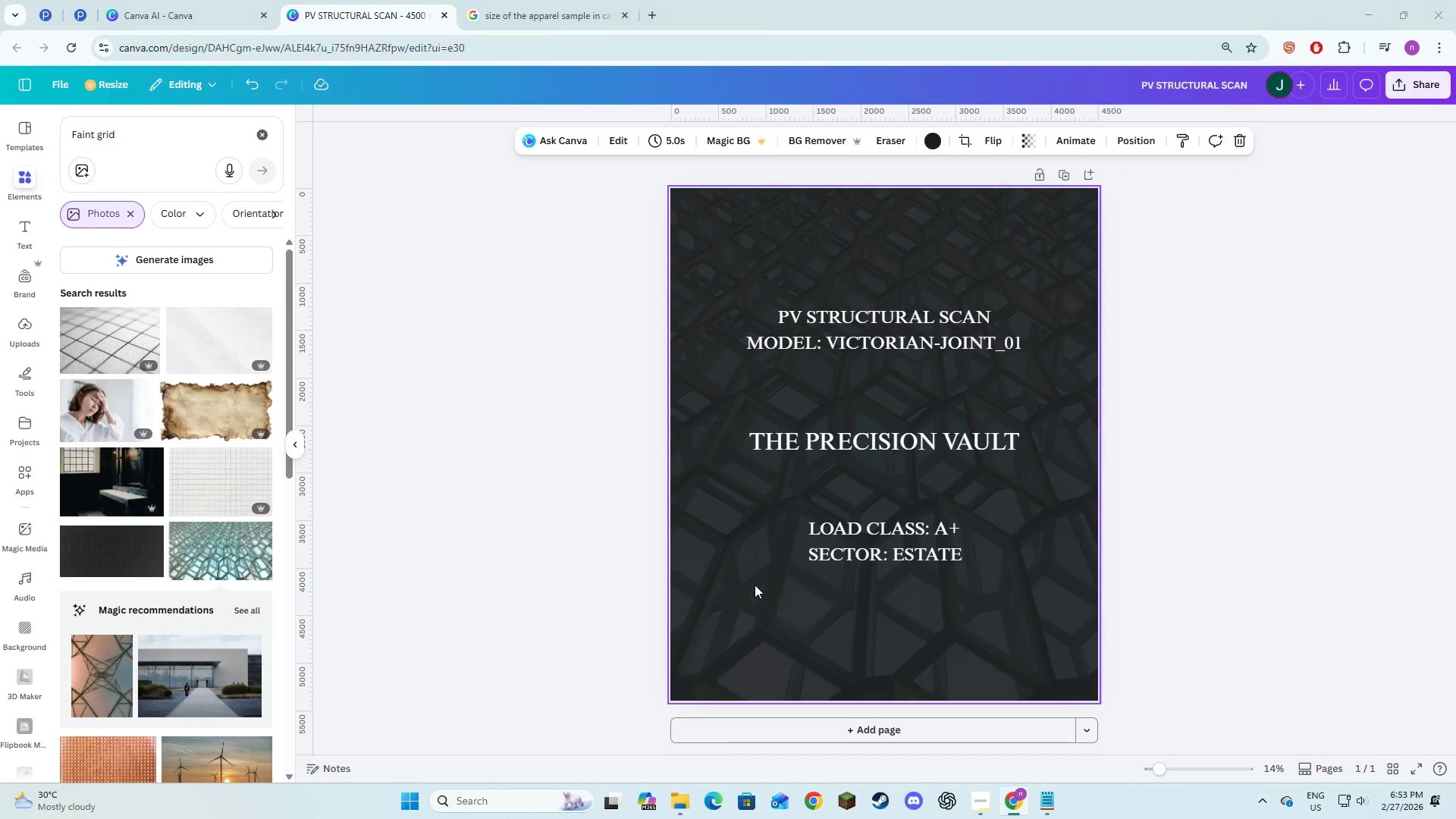 
key(Alt+Tab)
 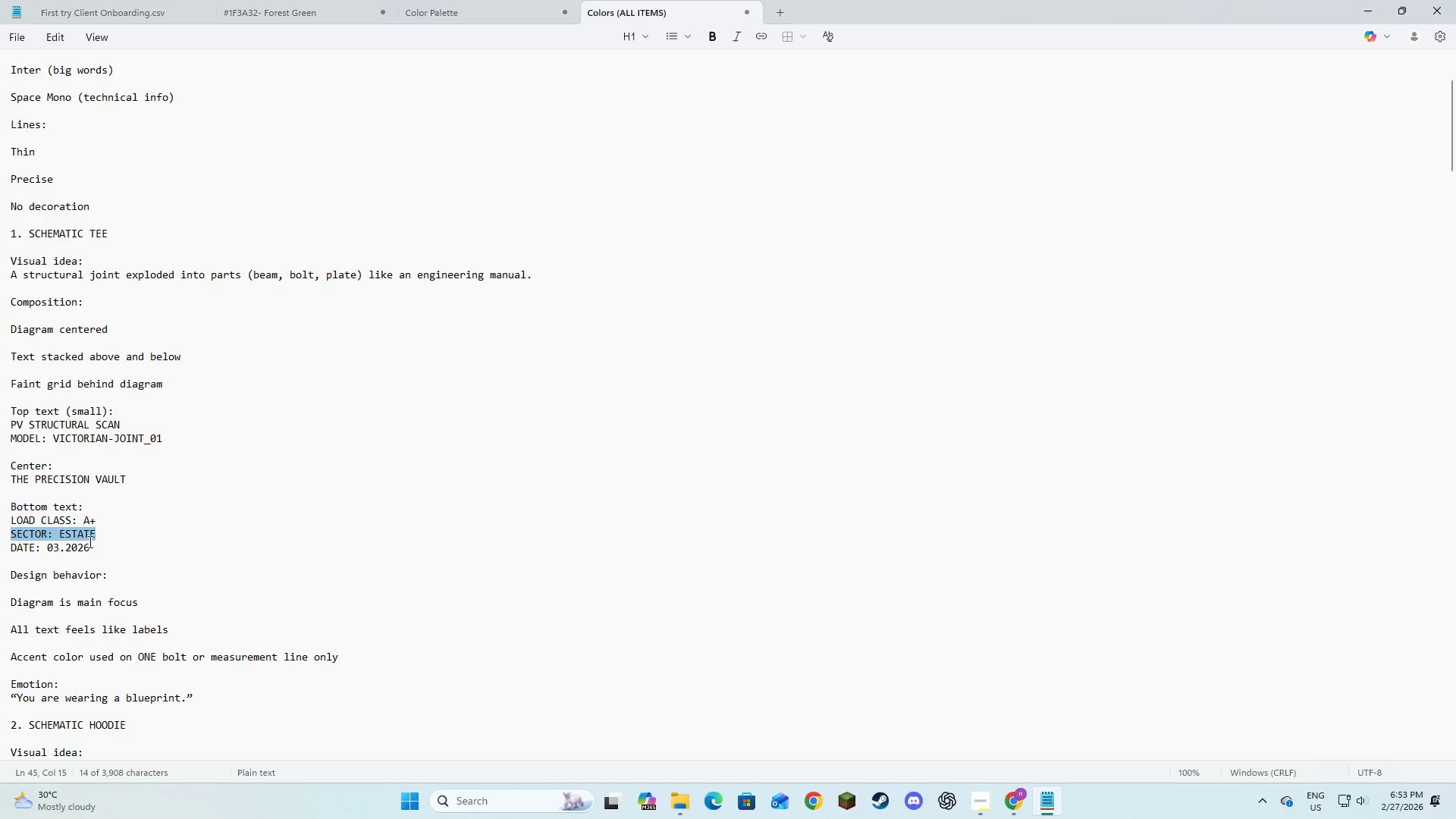 
left_click_drag(start_coordinate=[90, 544], to_coordinate=[10, 548])
 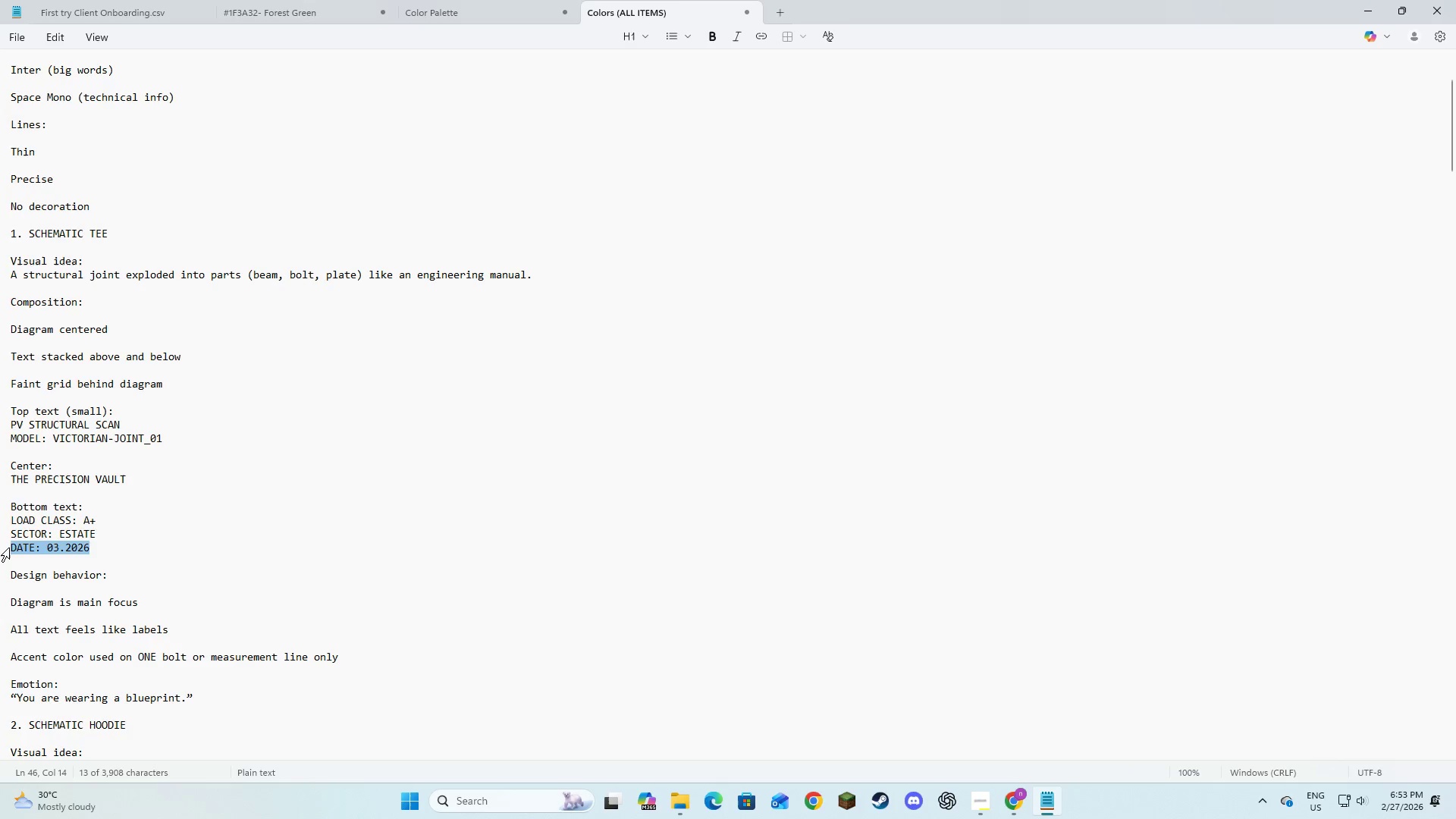 
key(Control+C)
 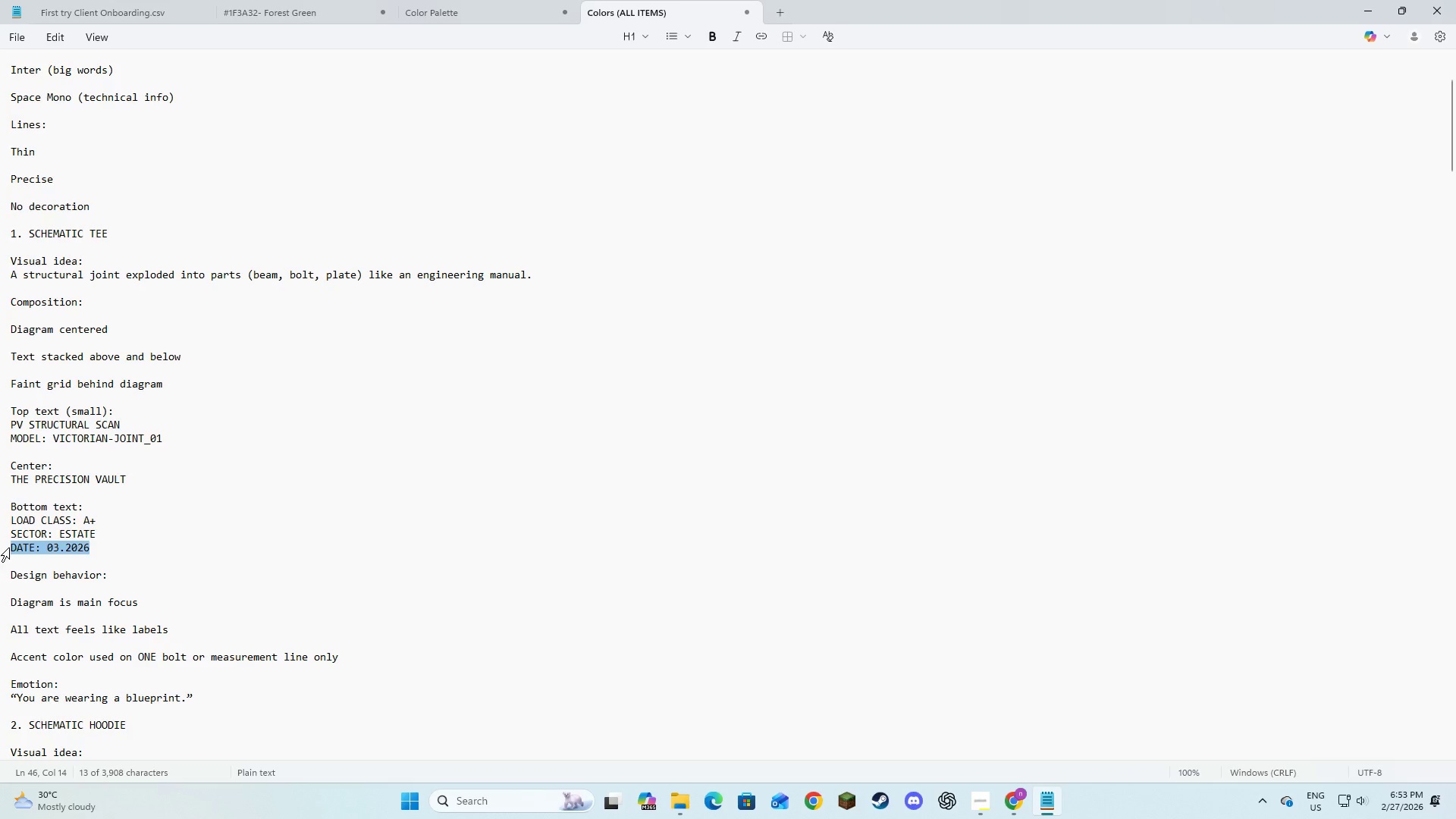 
key(Control+C)
 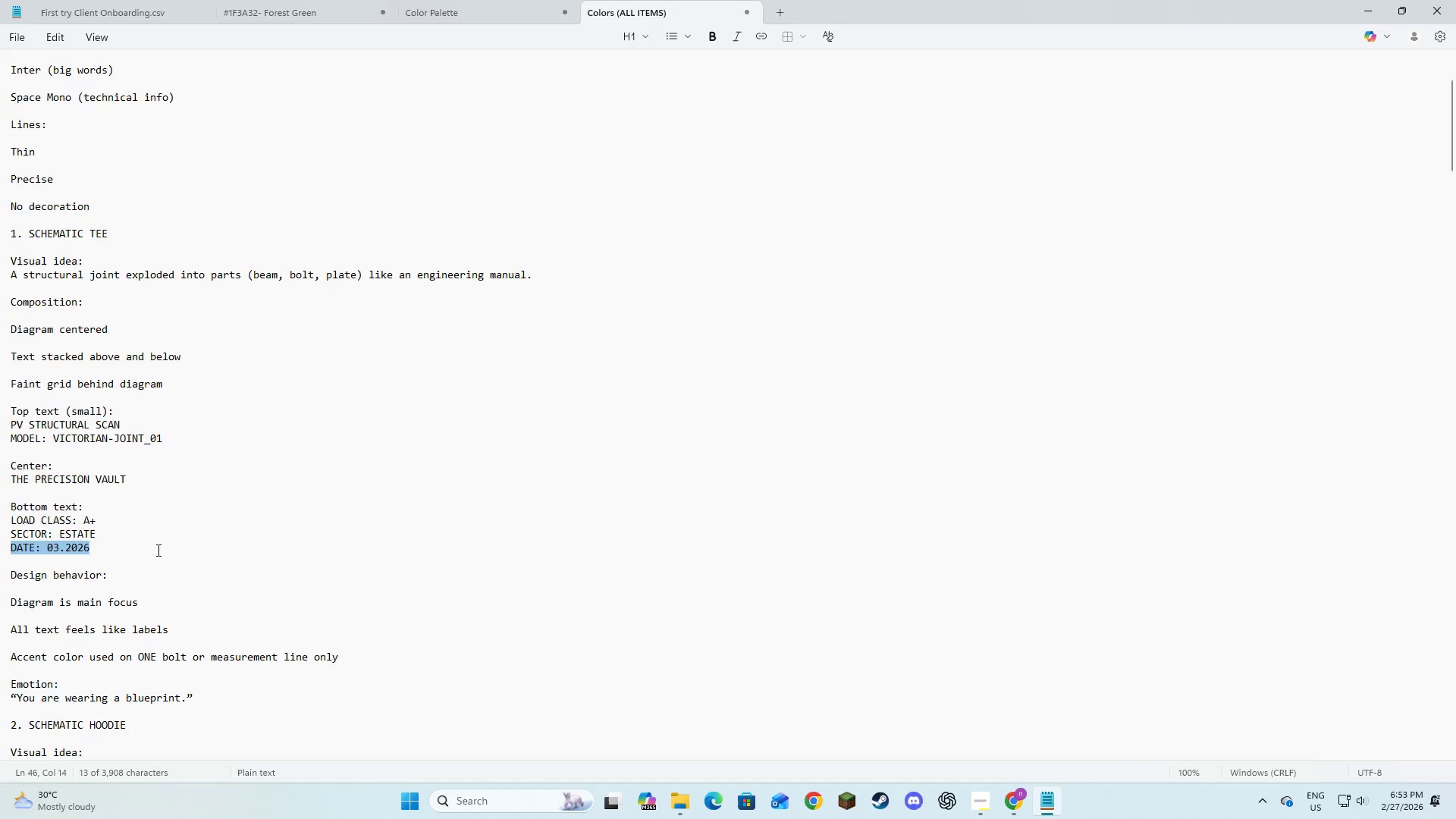 
key(Alt+AltLeft)
 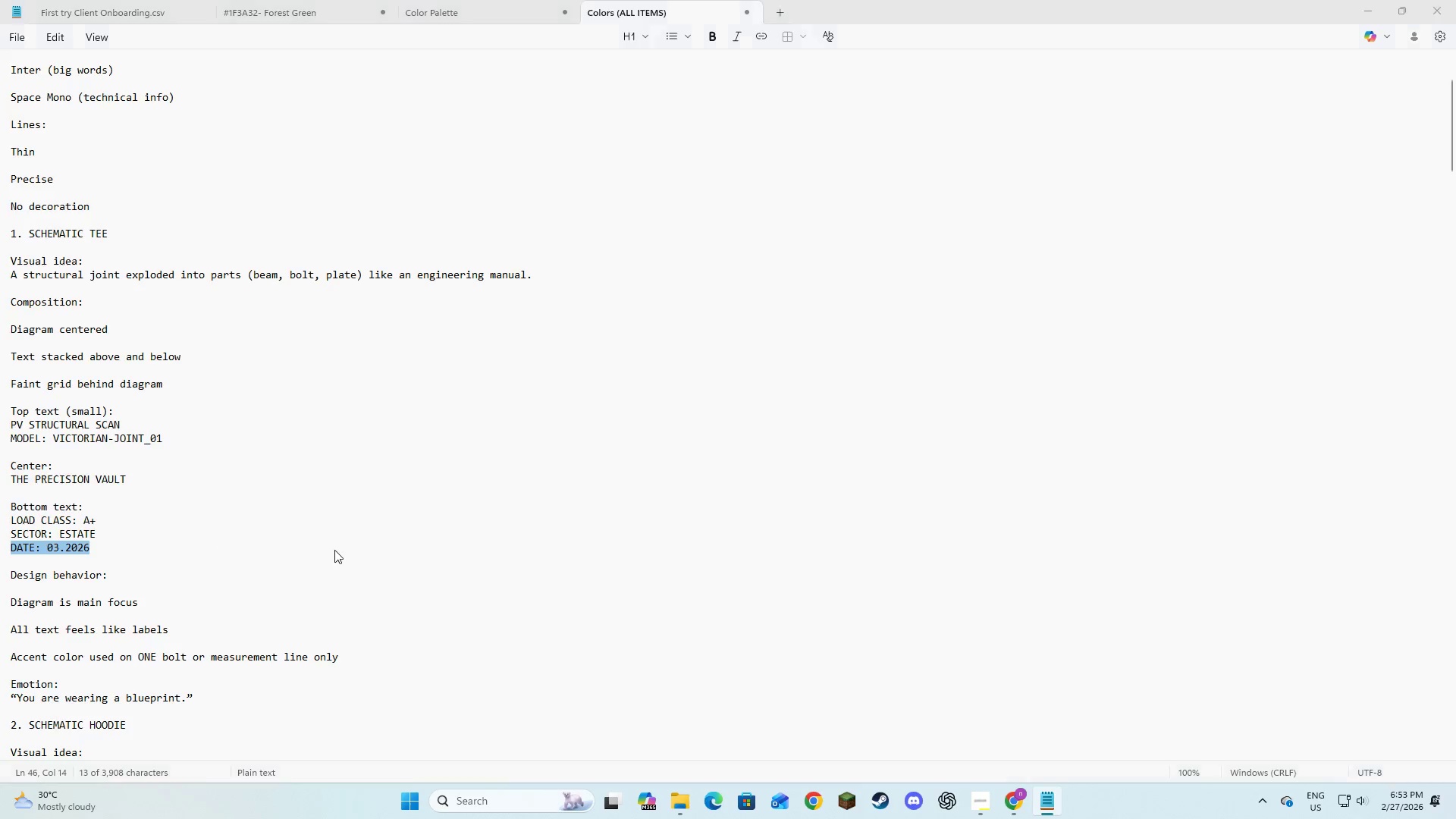 
key(Alt+Tab)
 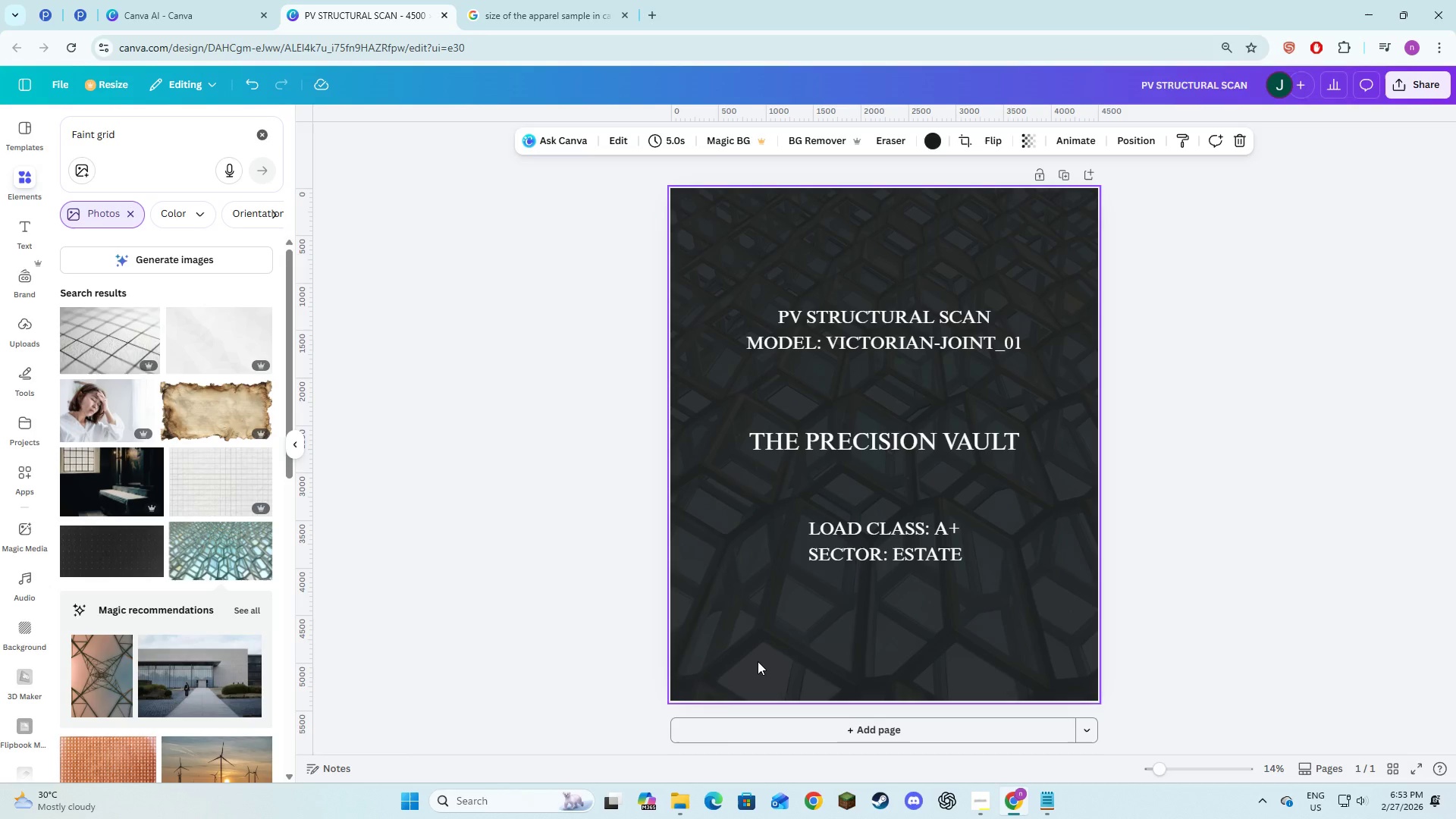 
left_click([762, 661])
 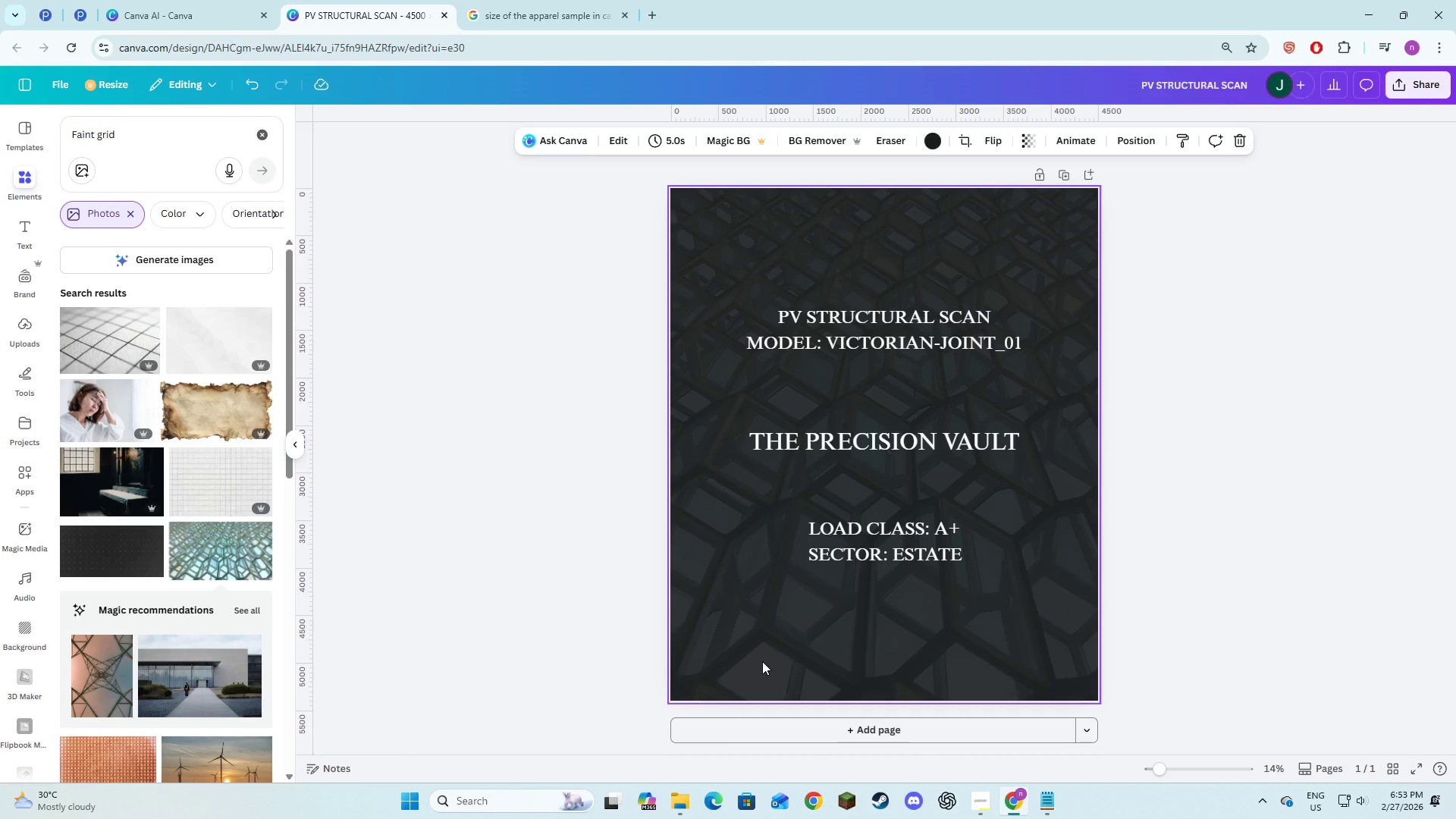 
key(Control+V)
 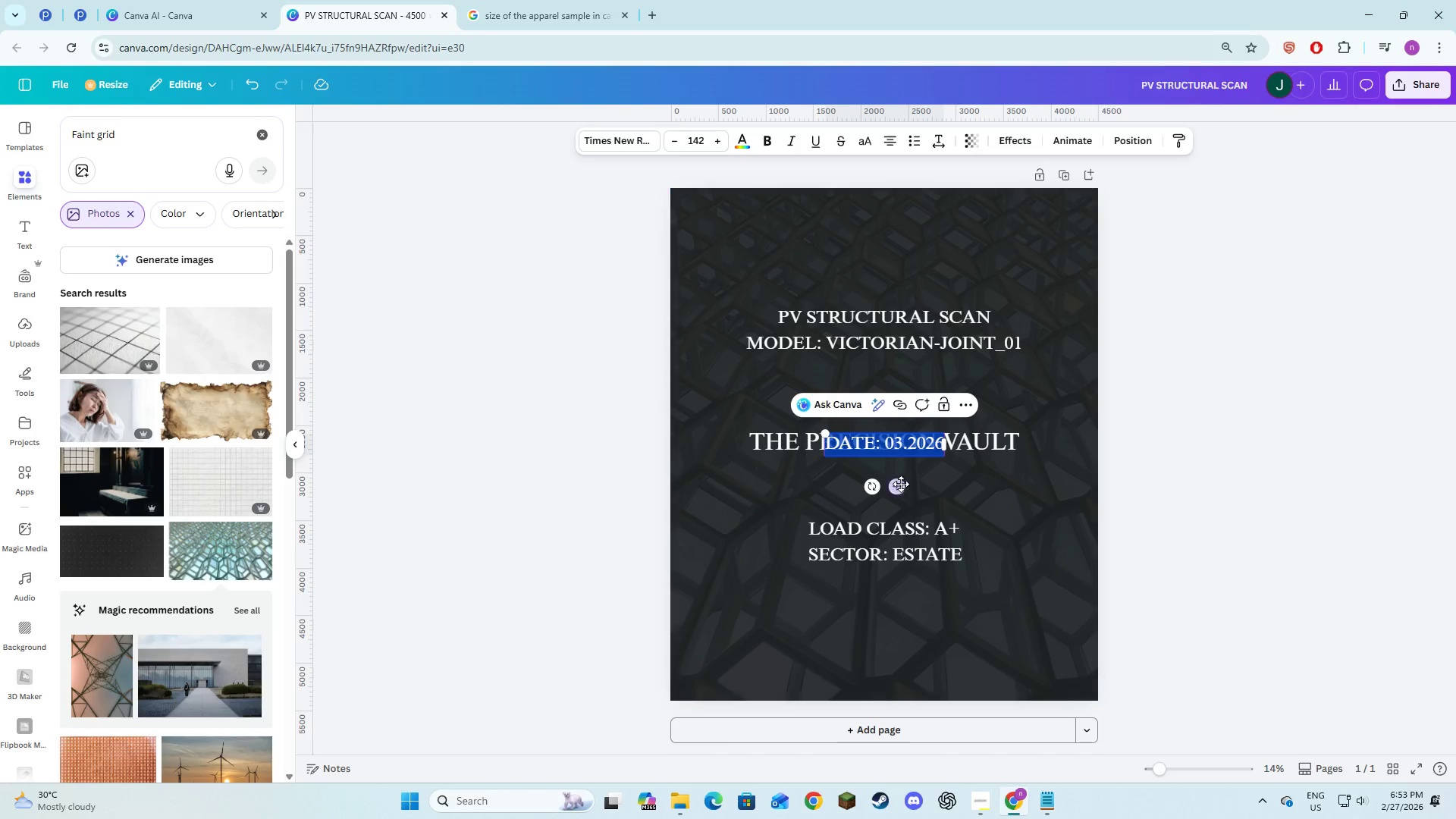 
left_click_drag(start_coordinate=[893, 484], to_coordinate=[893, 620])
 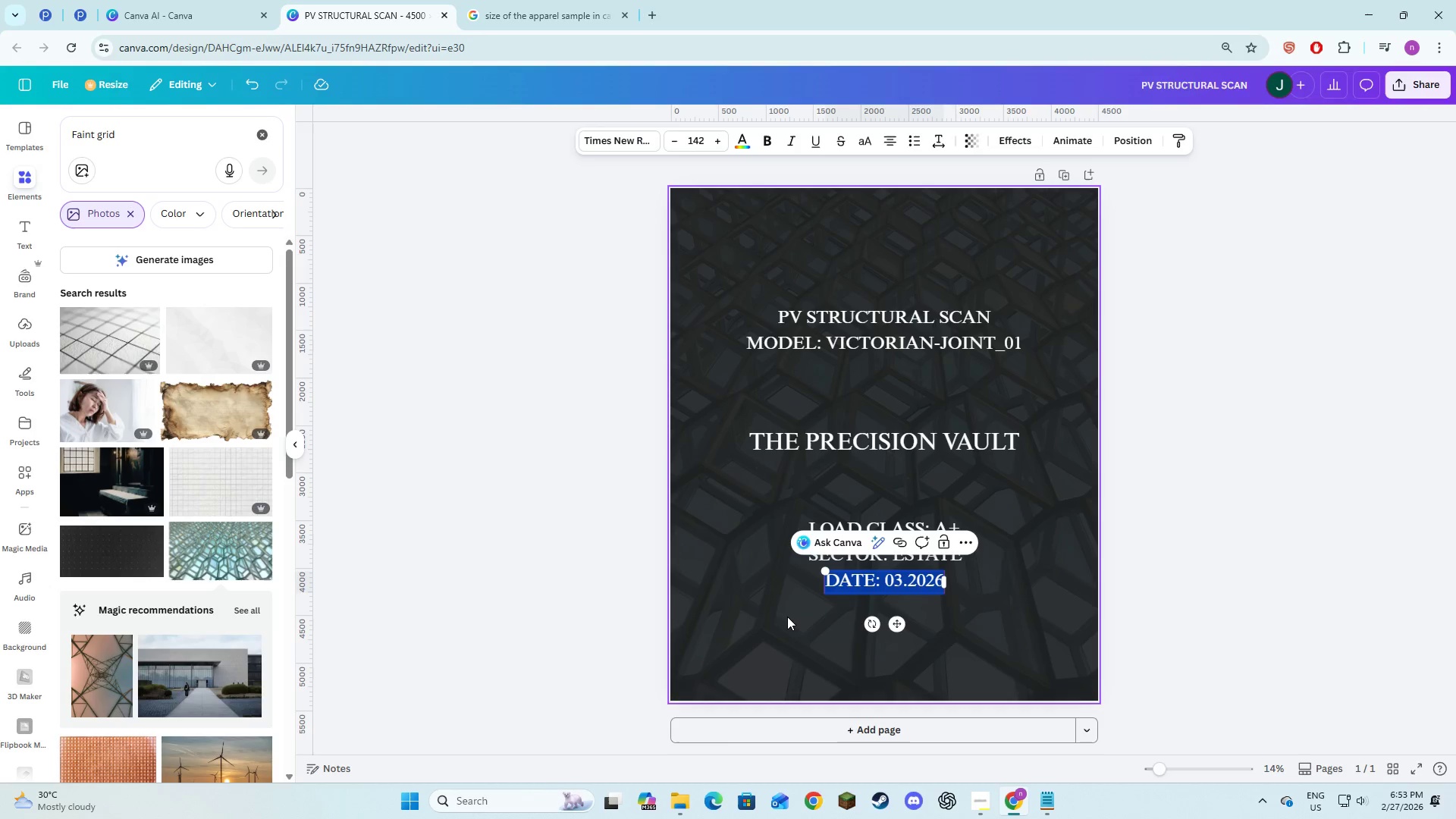 
left_click([780, 615])
 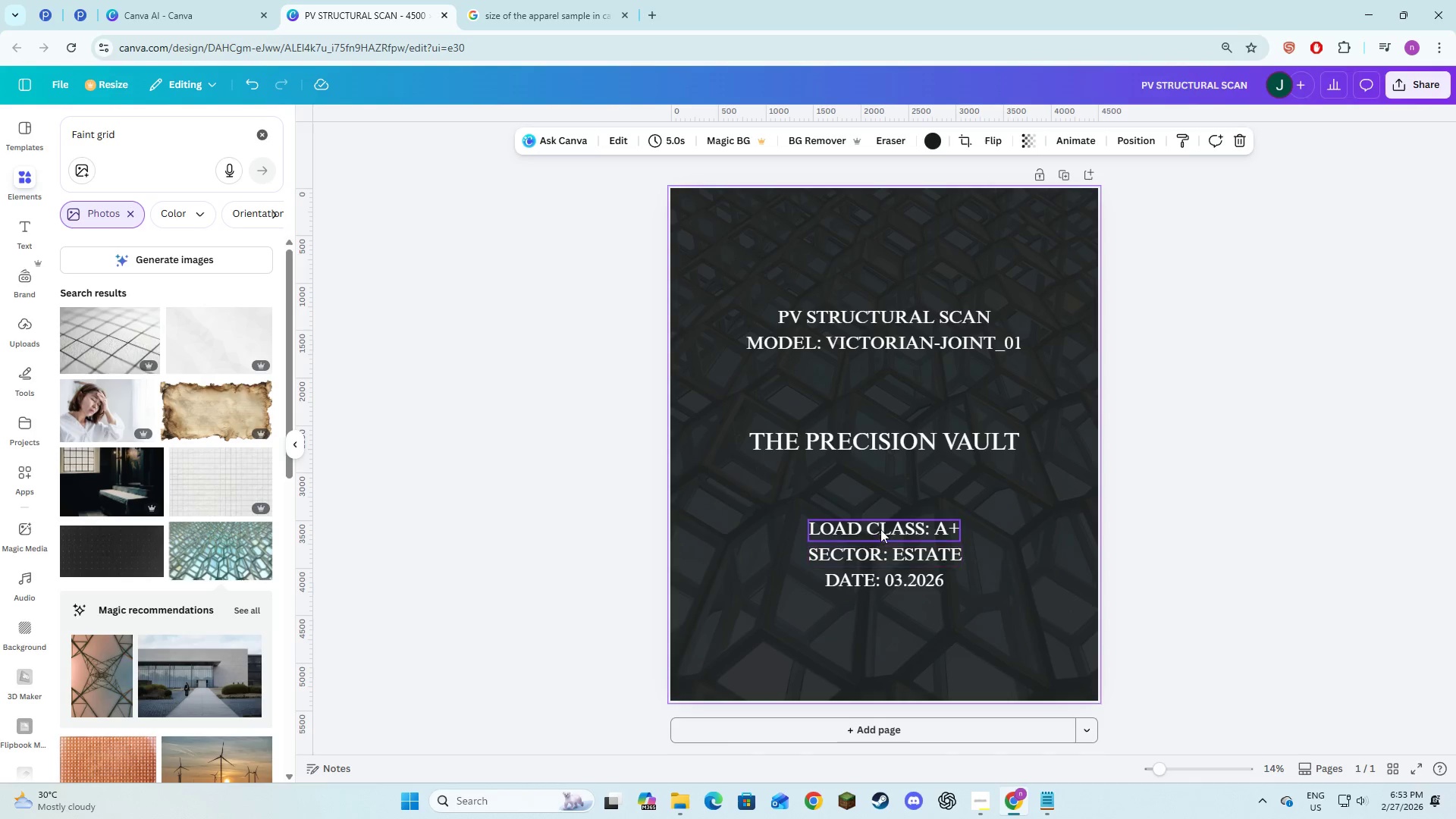 
hold_key(key=ShiftLeft, duration=1.5)
left_click([881, 528])
 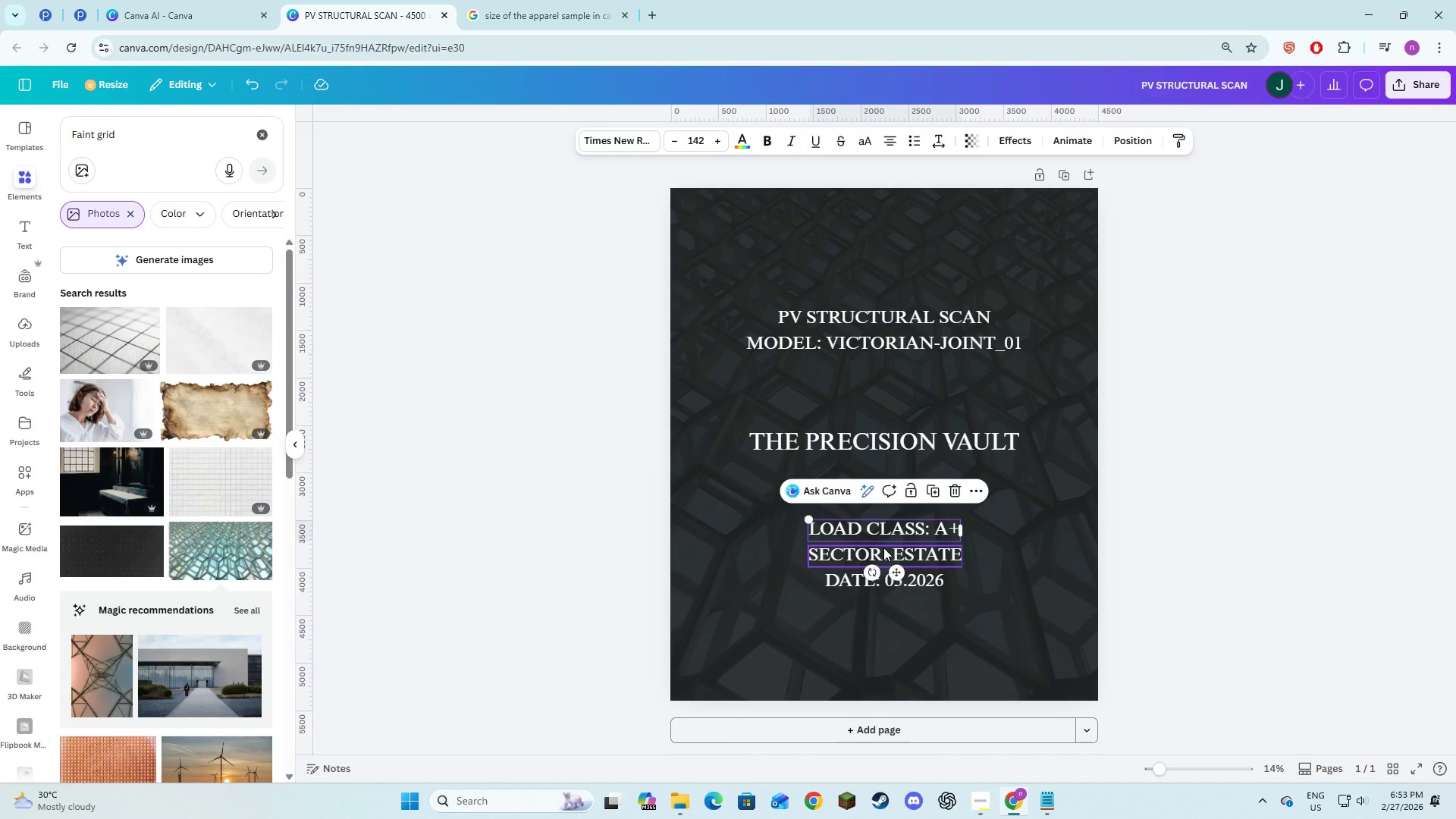 
left_click([883, 548])
 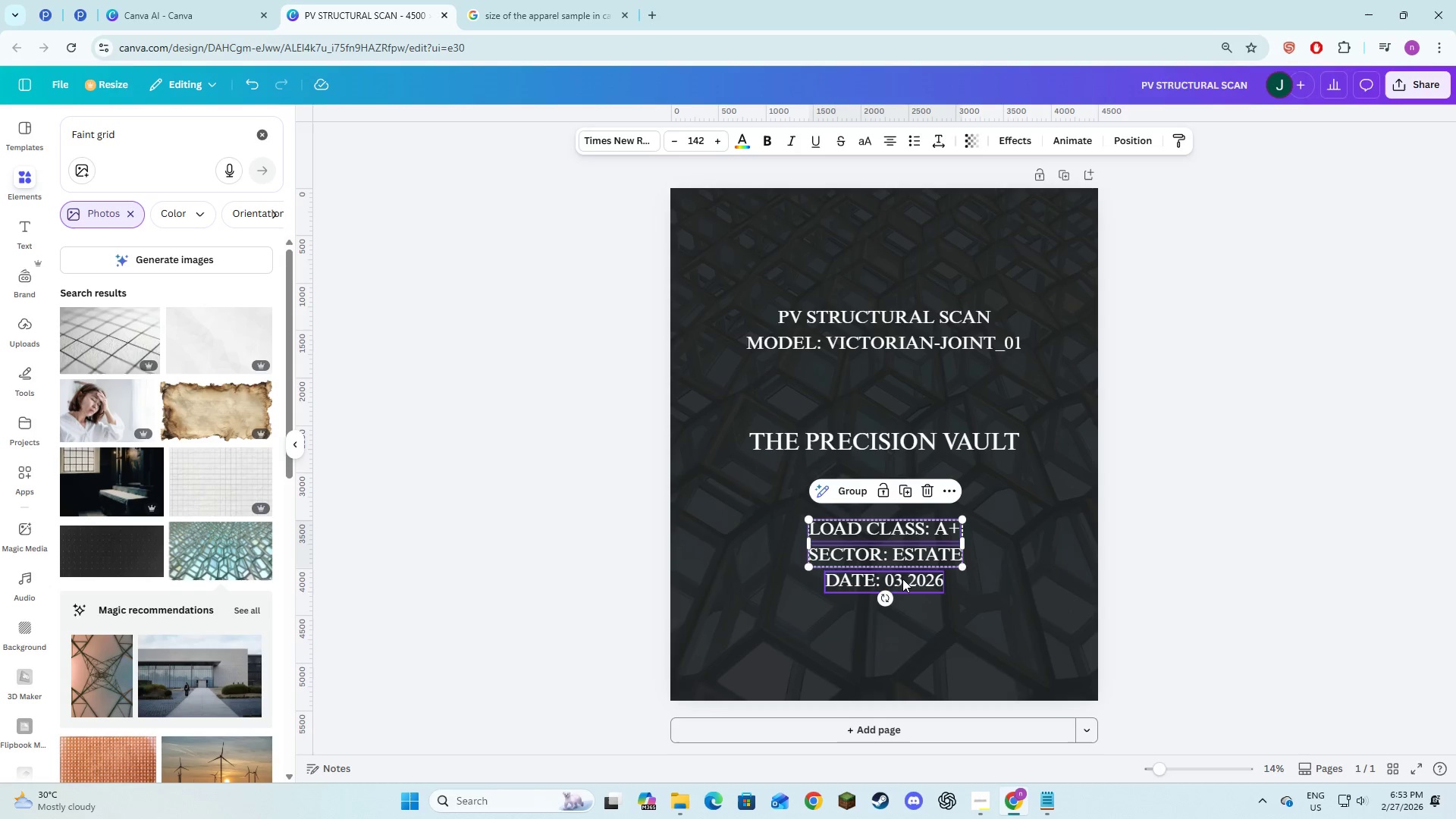 
left_click([902, 579])
 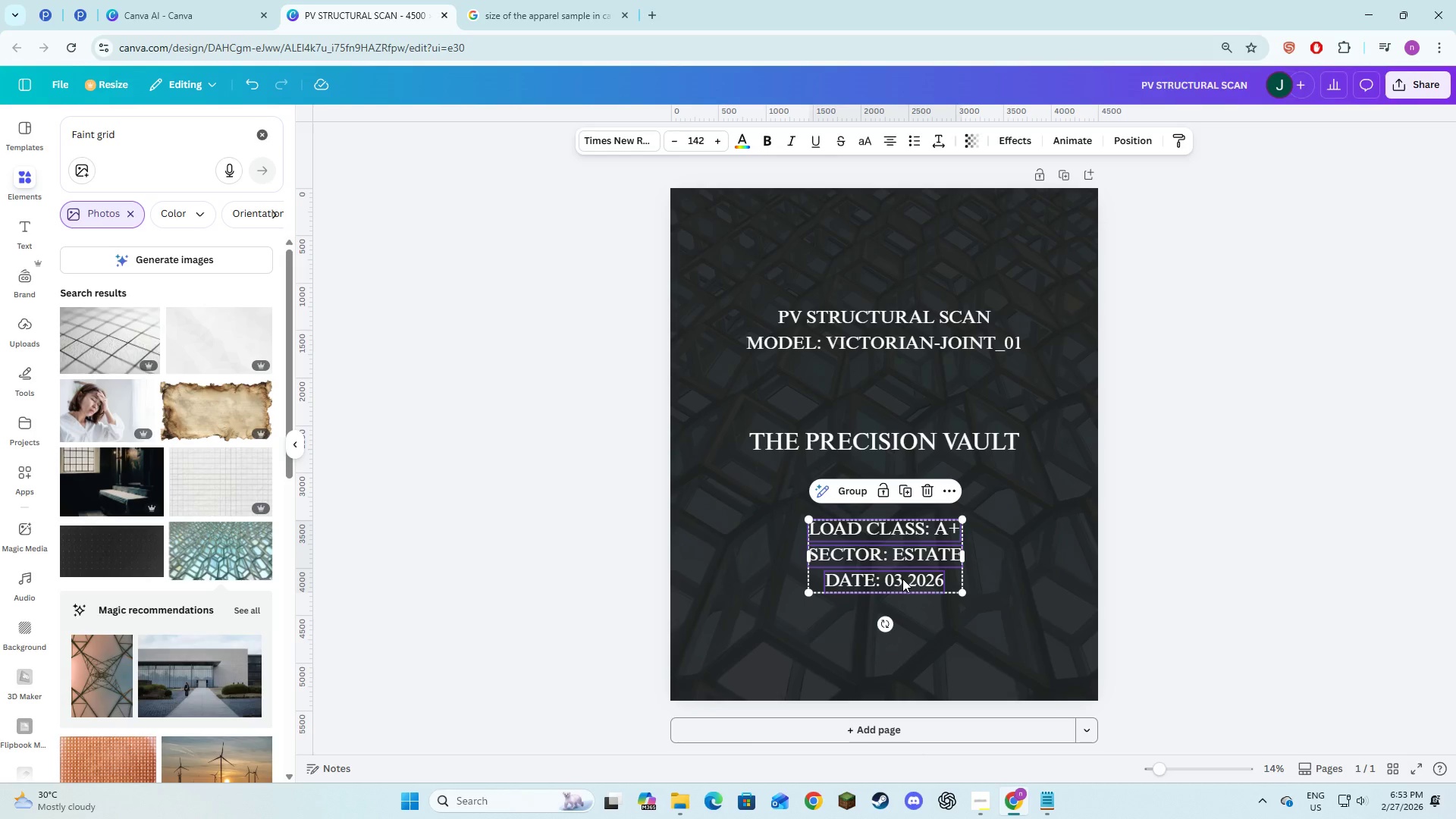 
key(Shift+ShiftLeft)
 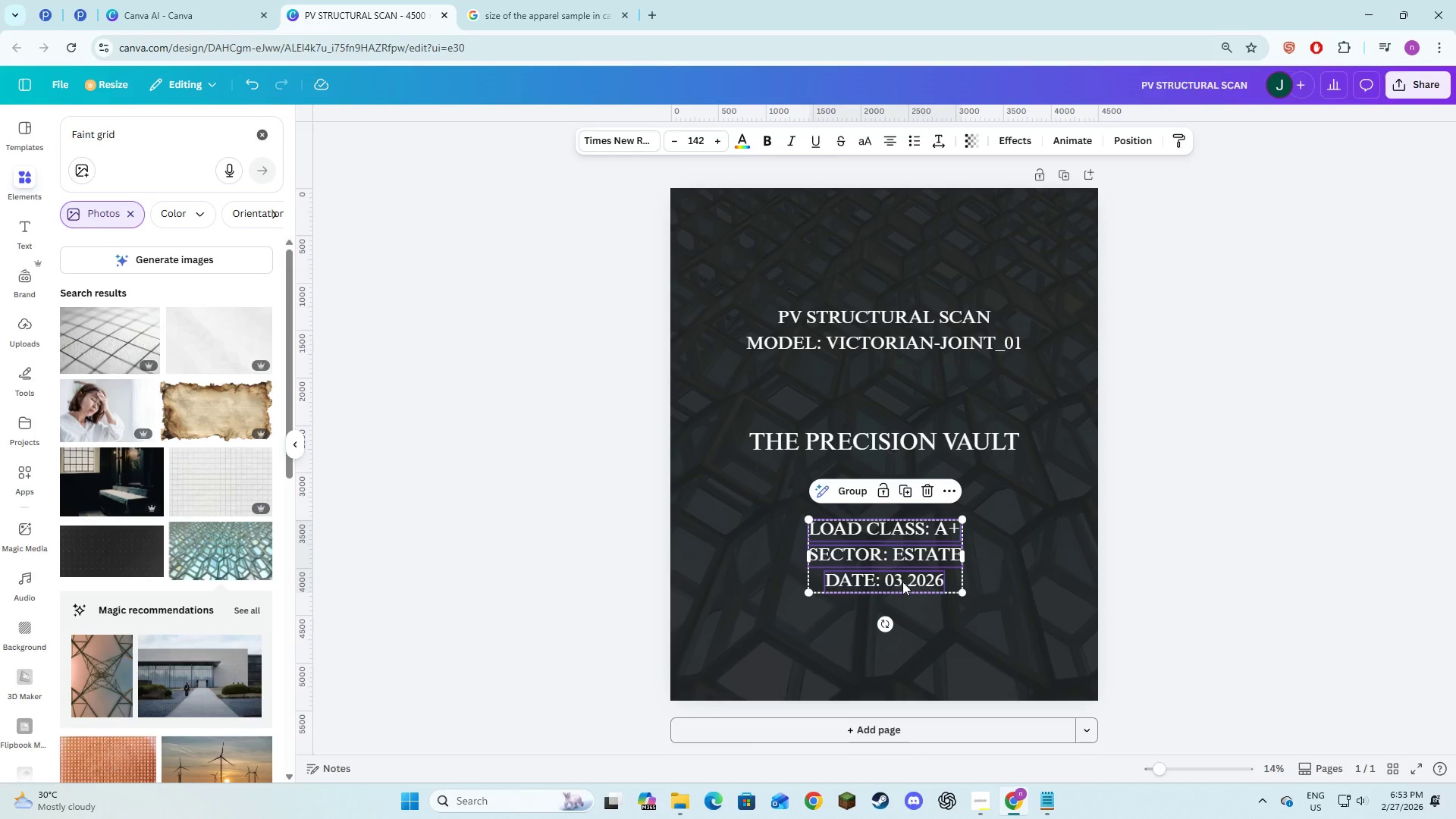 
key(Shift+ShiftLeft)
 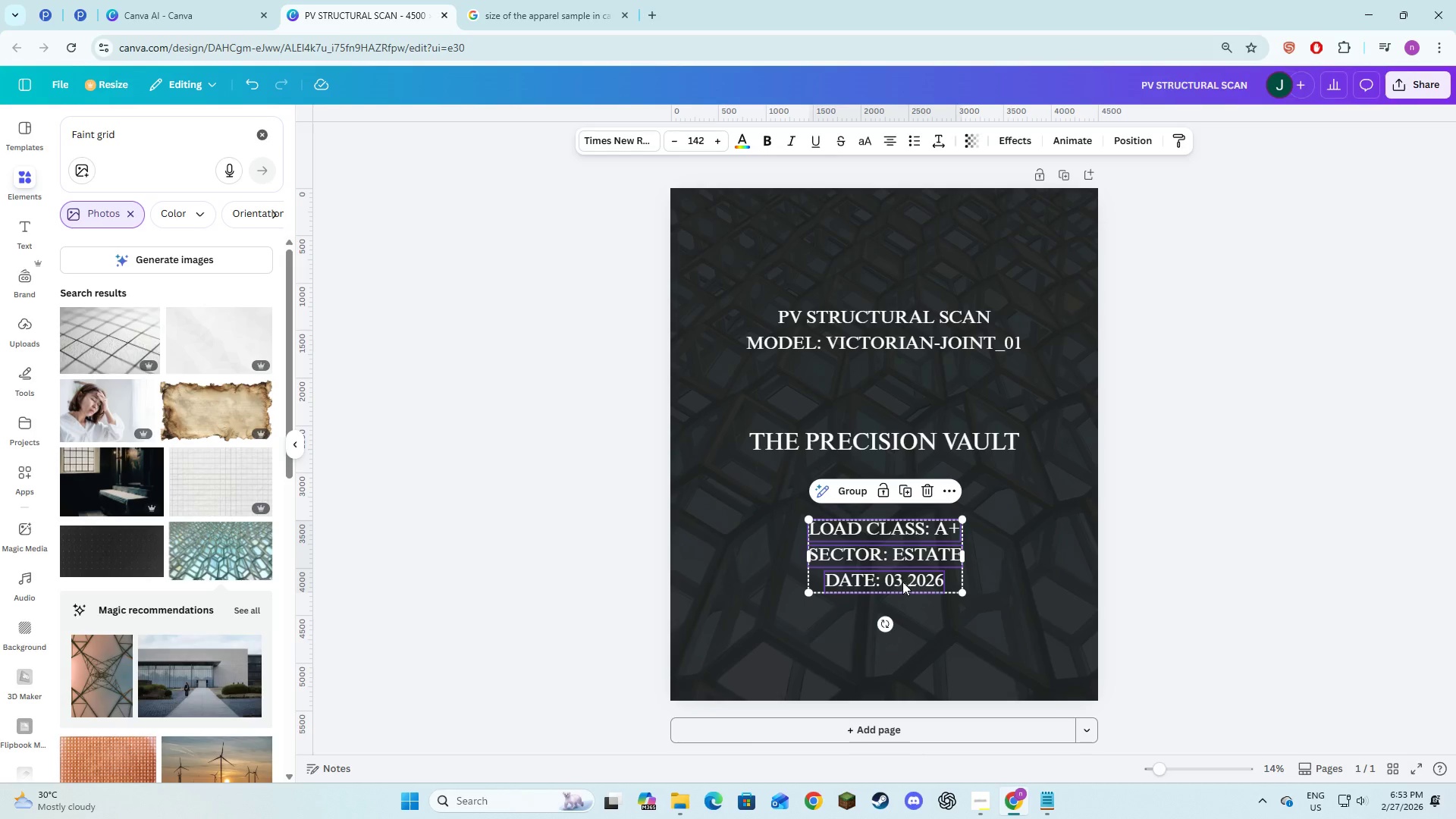 
key(Shift+ShiftLeft)
 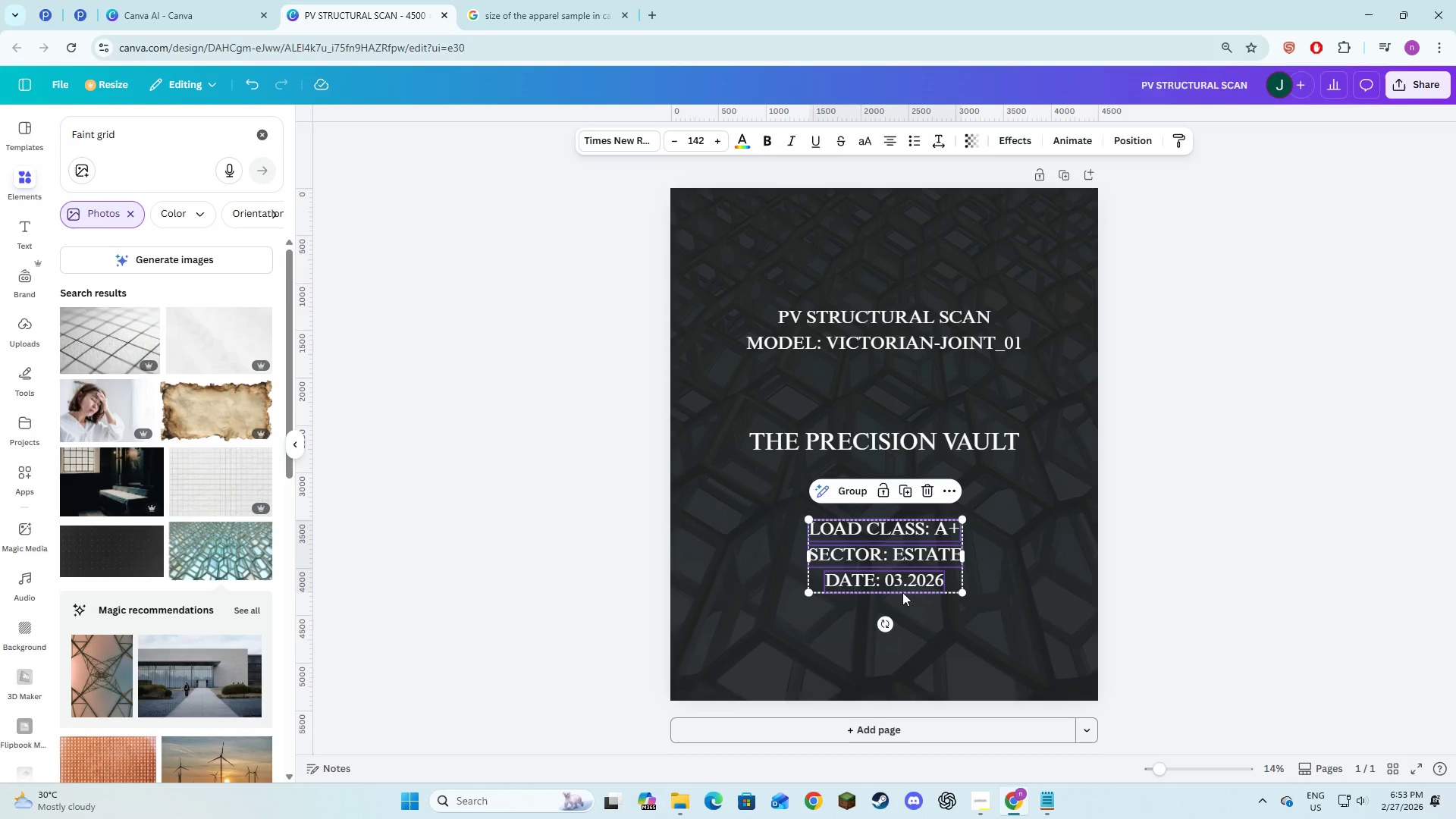 
key(Shift+ShiftLeft)
 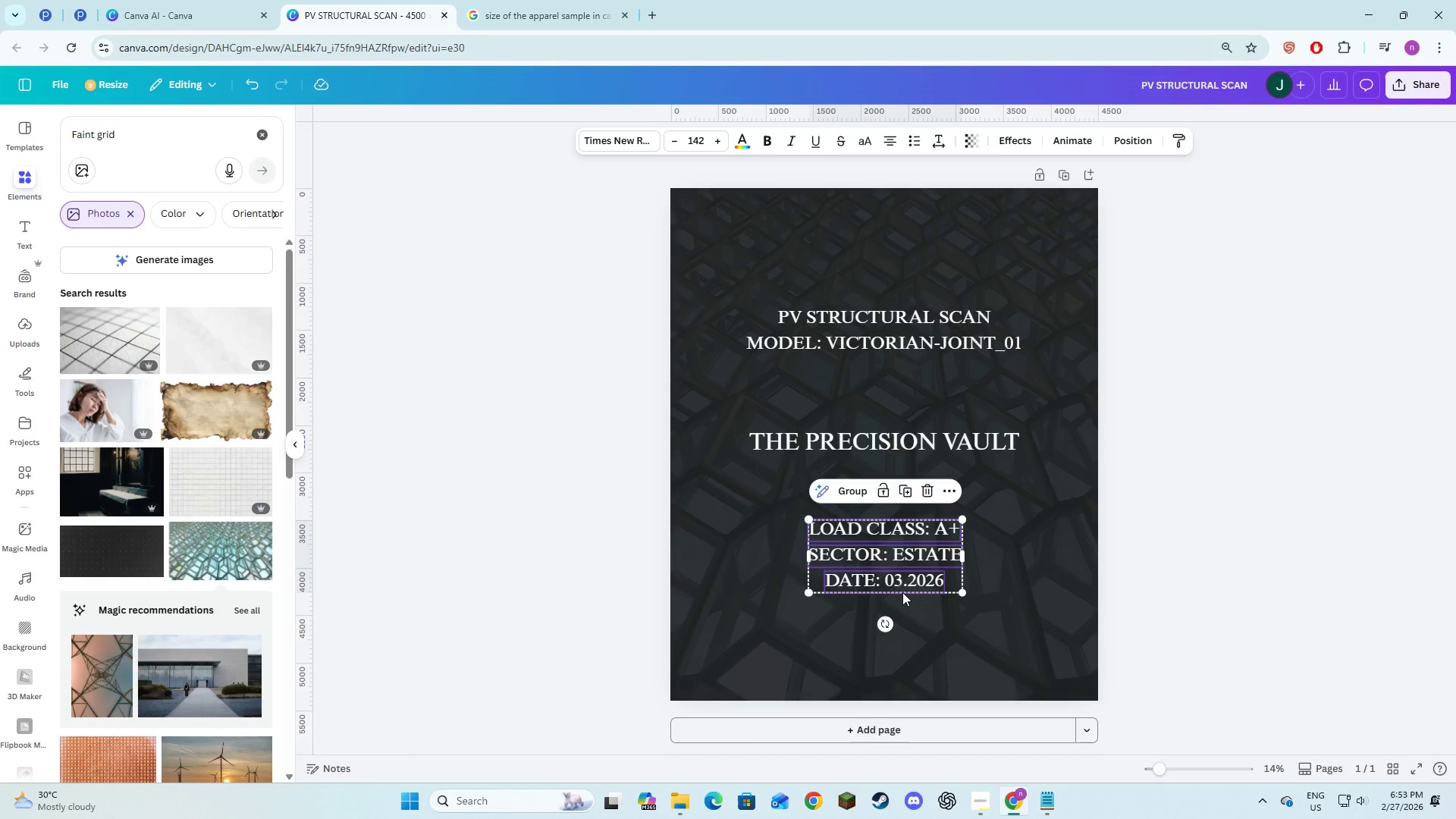 
key(Shift+ShiftLeft)
 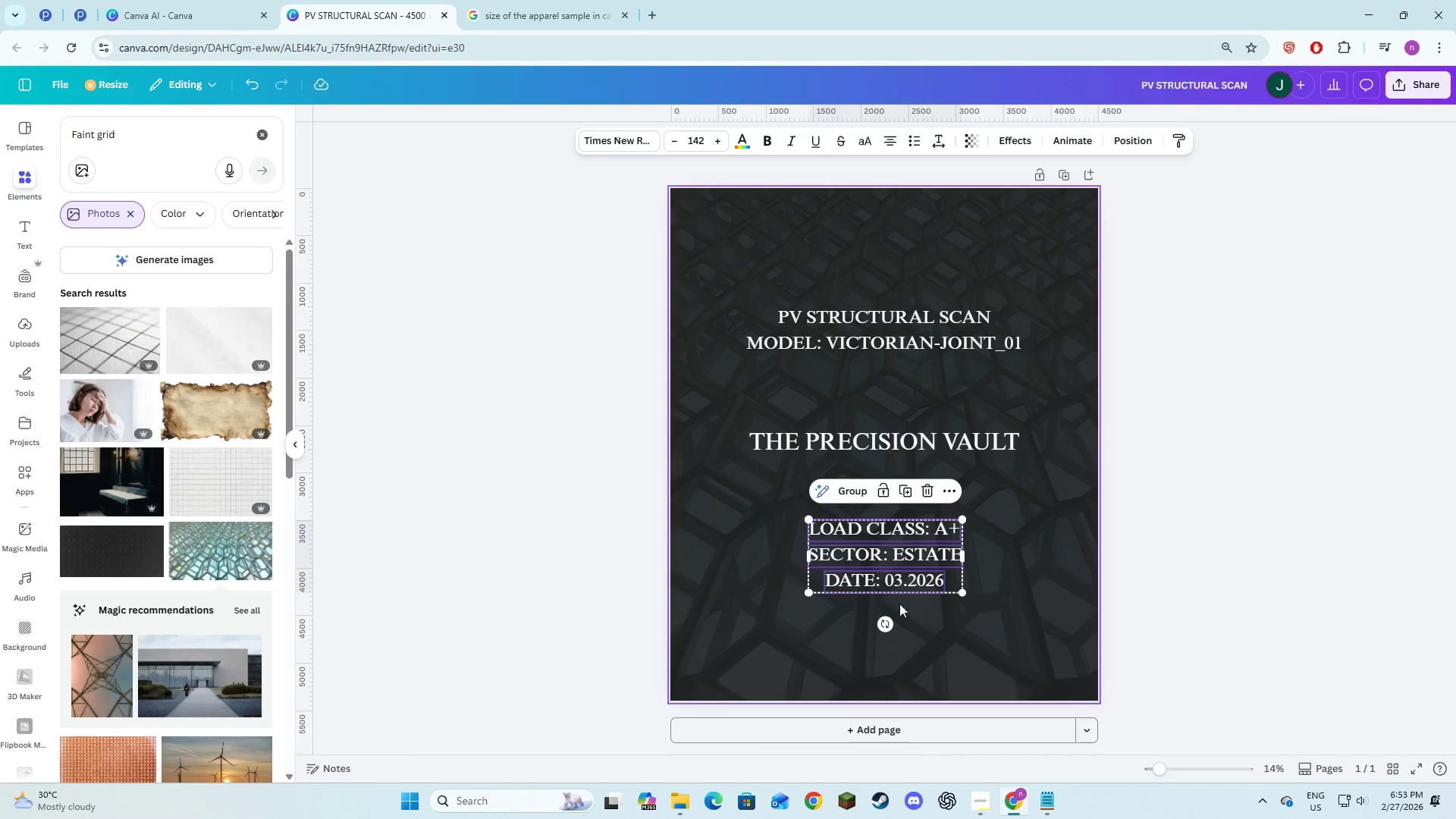 
key(Shift+ShiftLeft)
 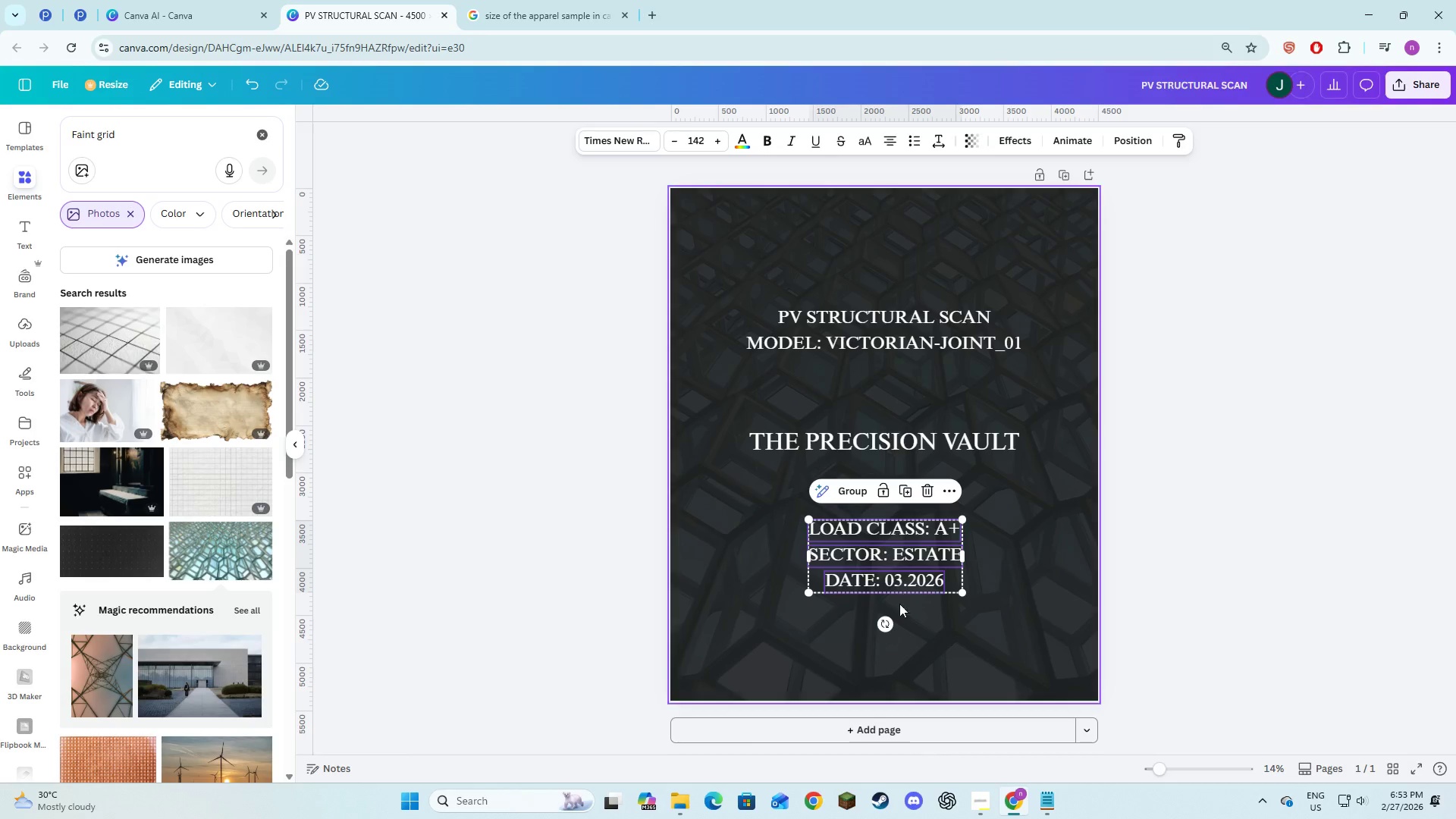 
key(Shift+ShiftLeft)
 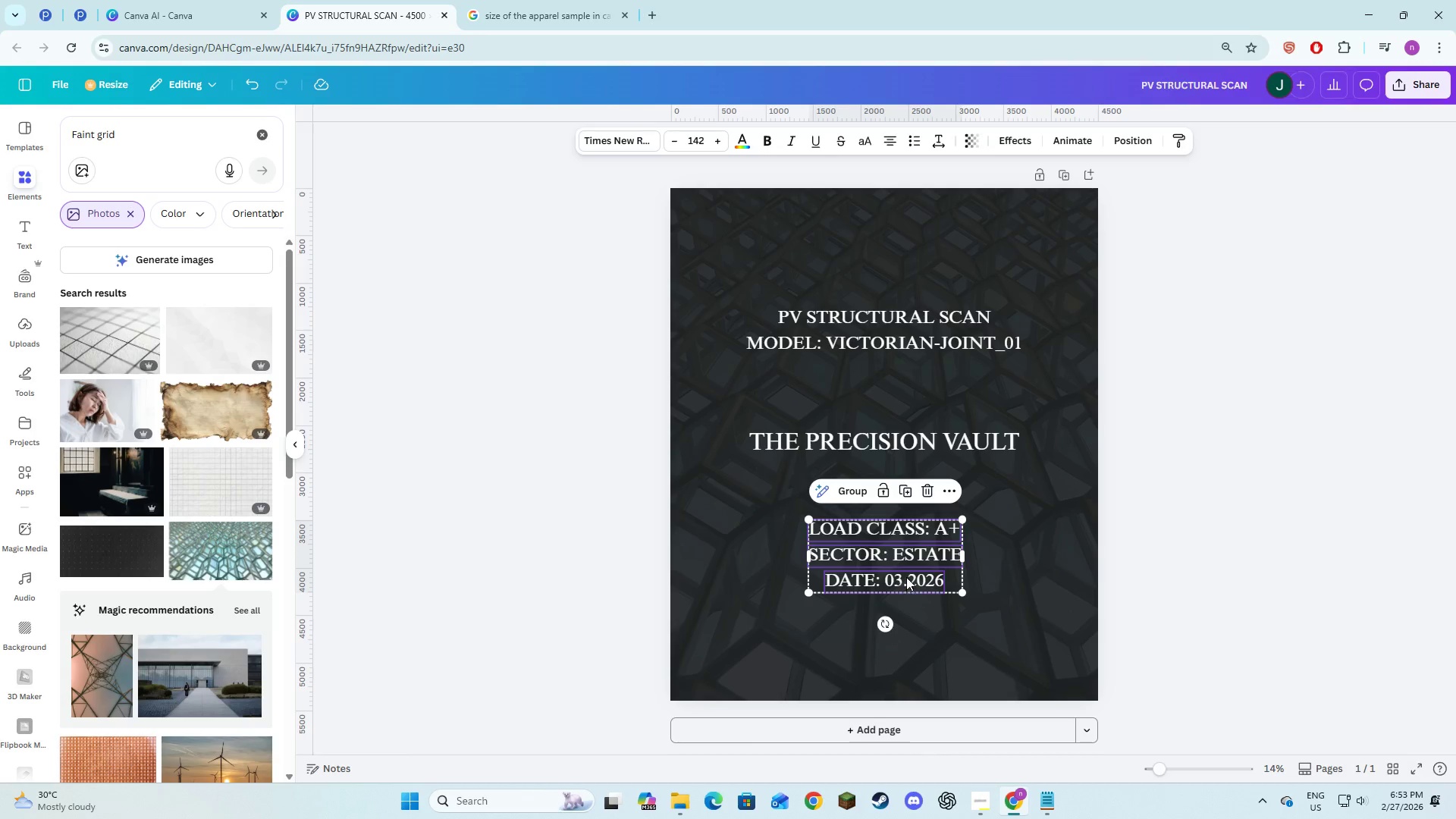 
left_click_drag(start_coordinate=[906, 577], to_coordinate=[908, 588])
 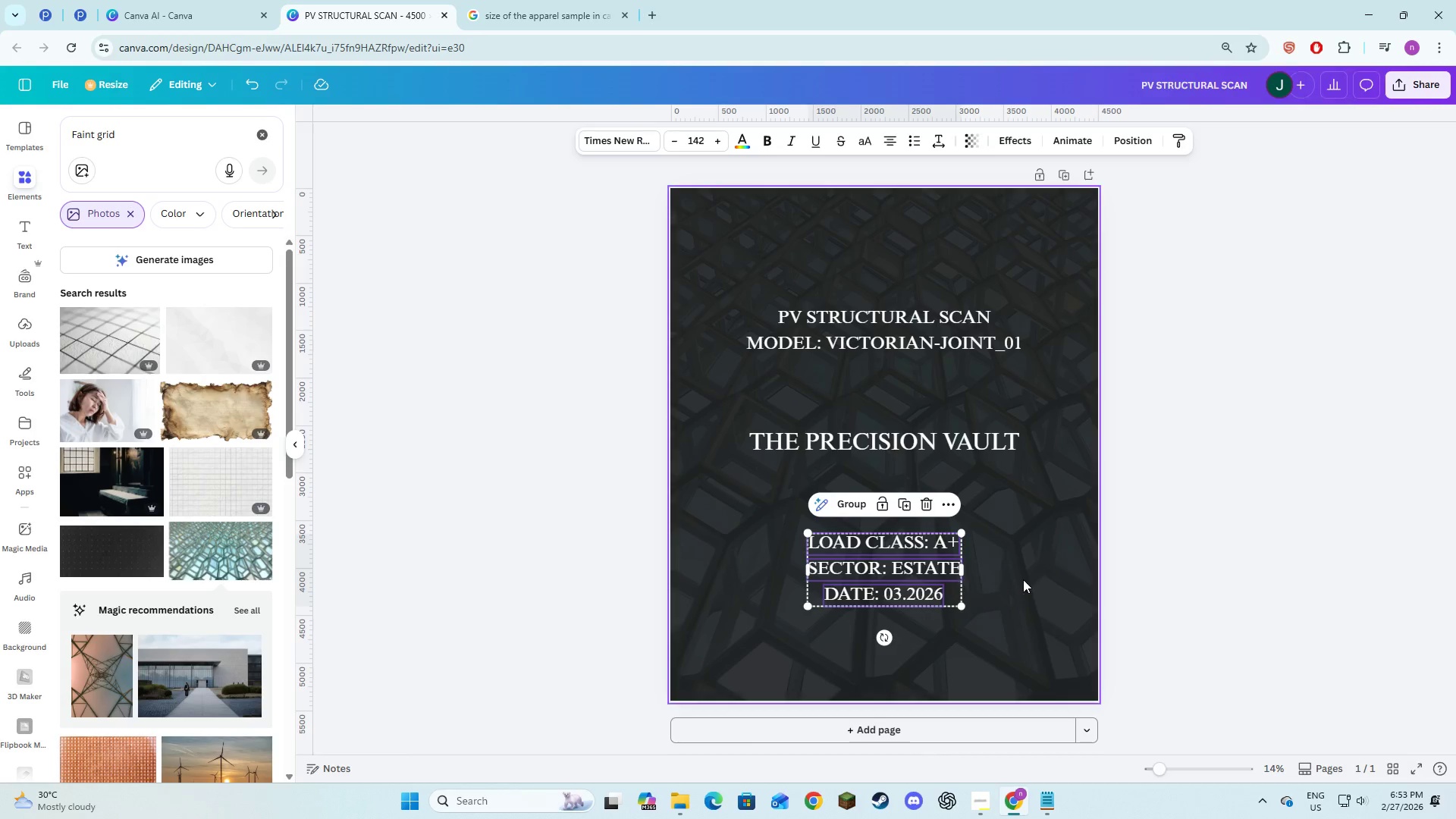 
left_click([1024, 579])
 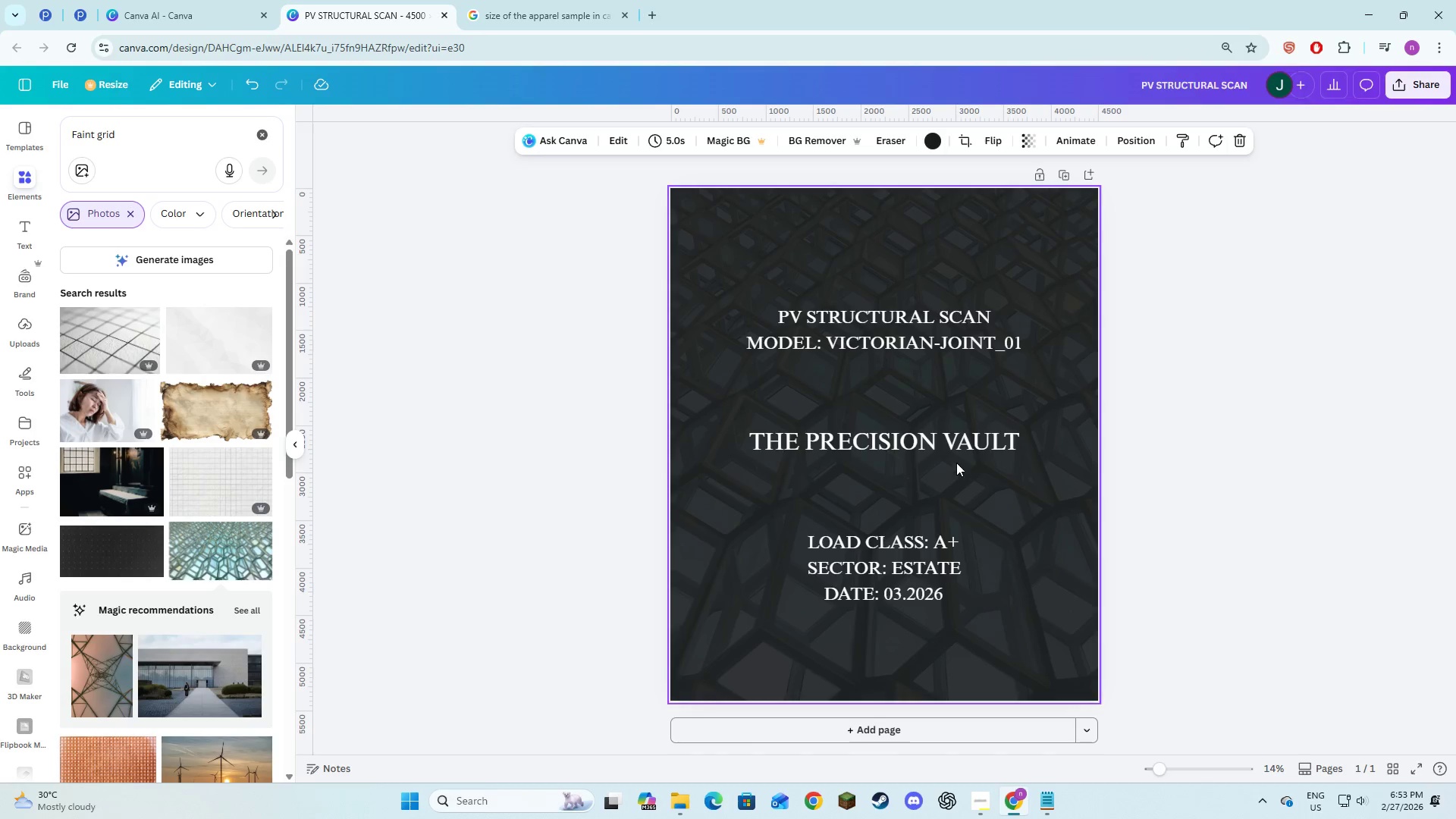 
left_click([951, 445])
 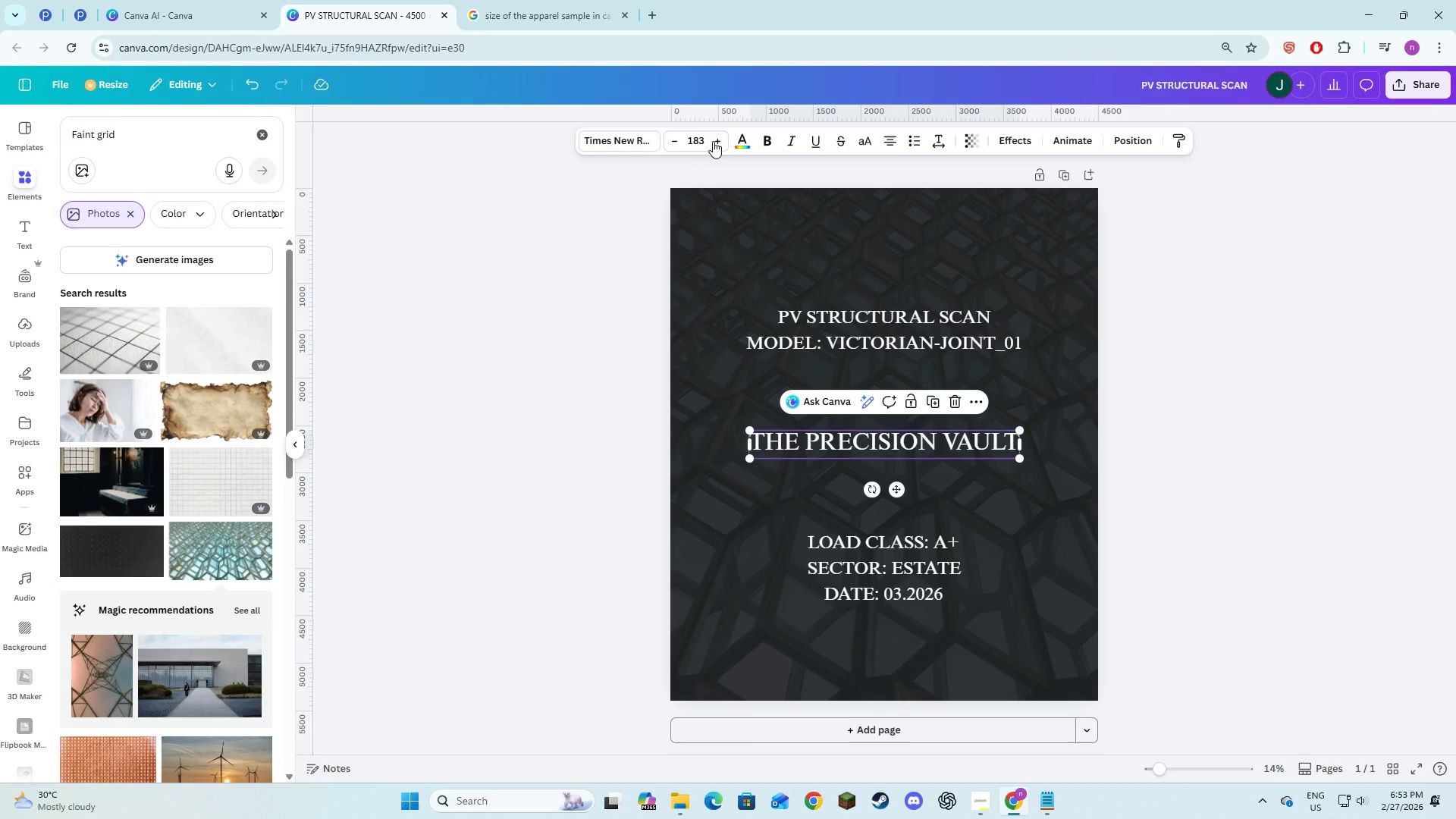 
double_click([714, 143])
 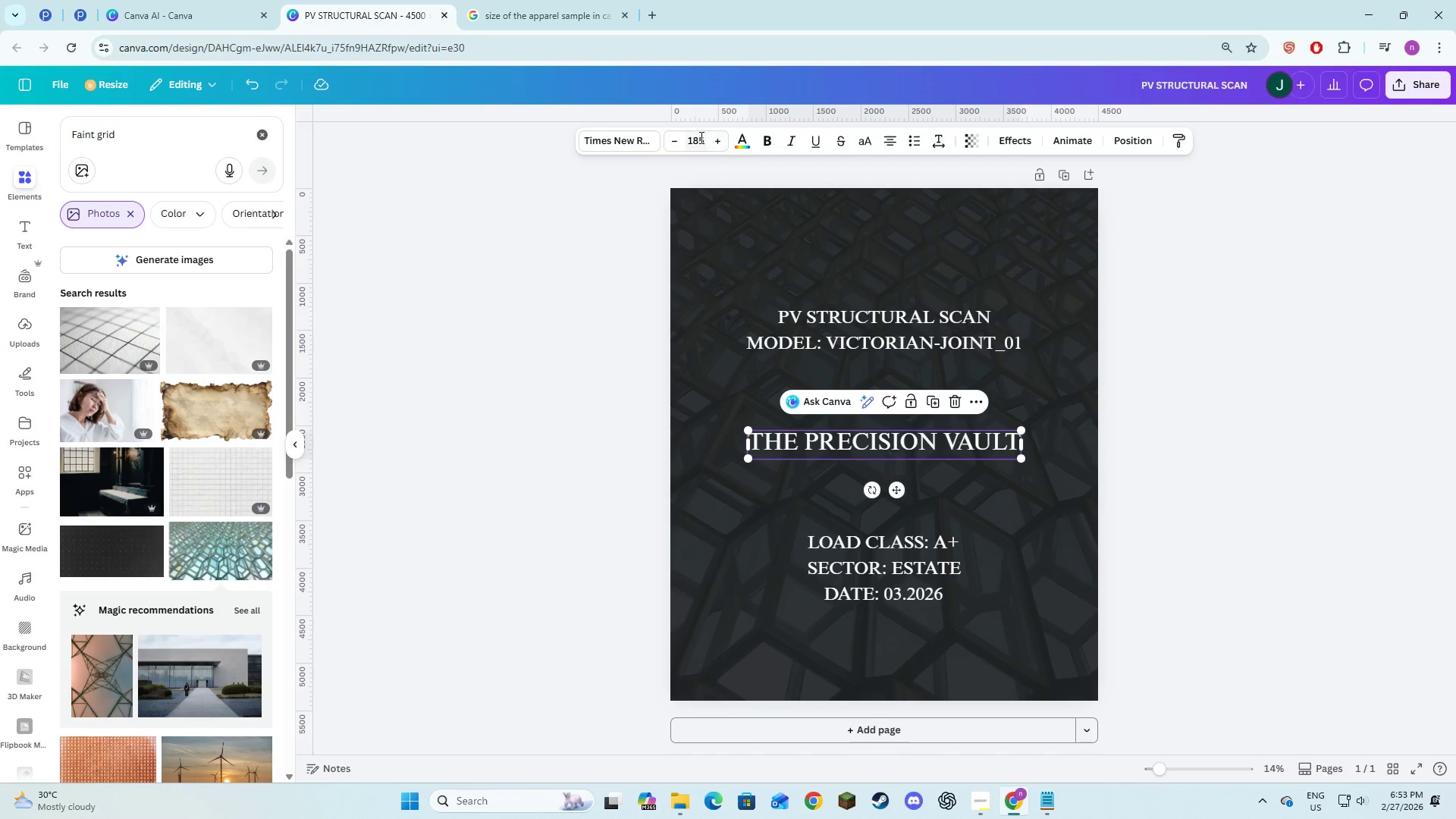 
triple_click([700, 137])
 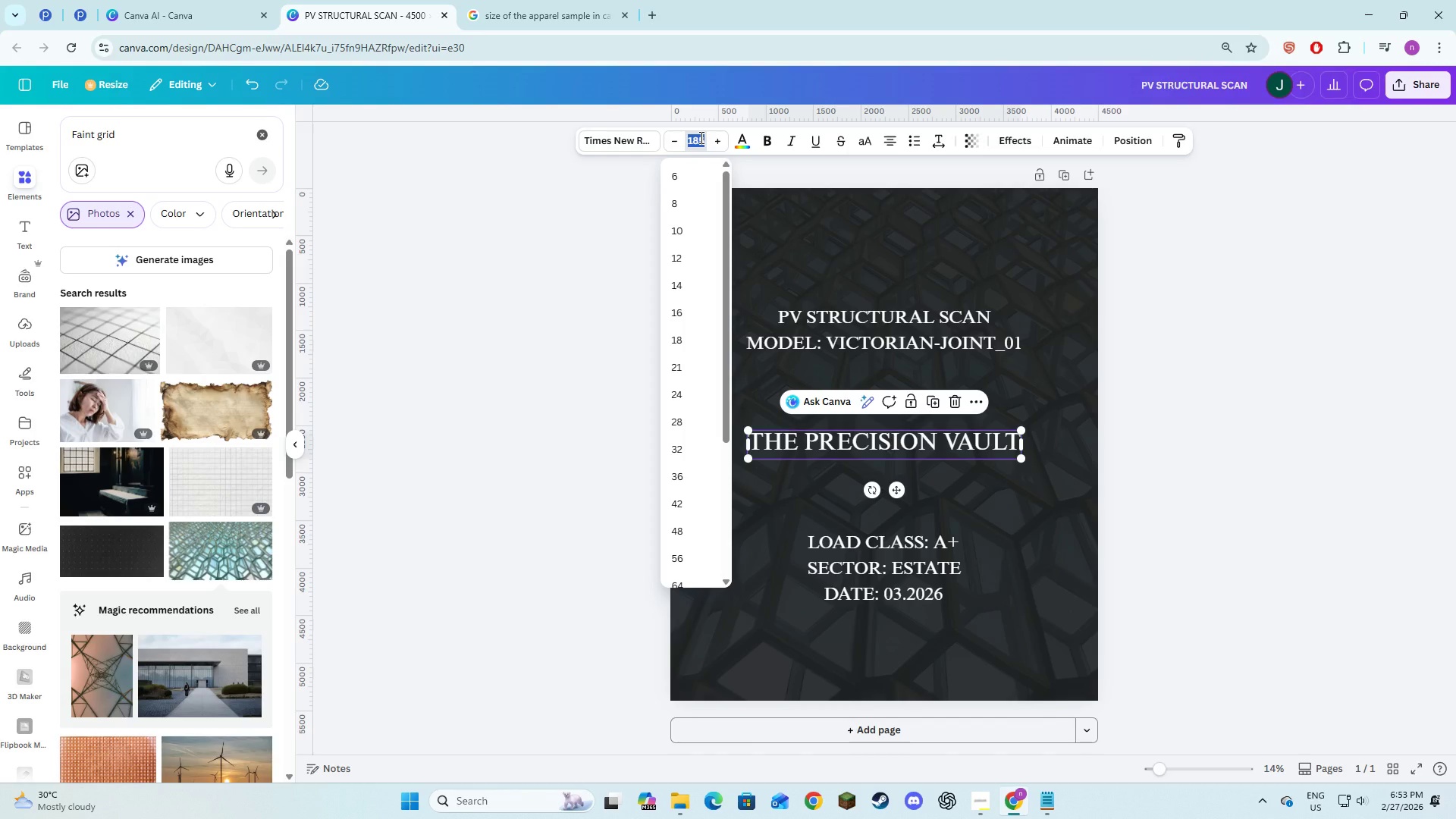 
key(Numpad2)
 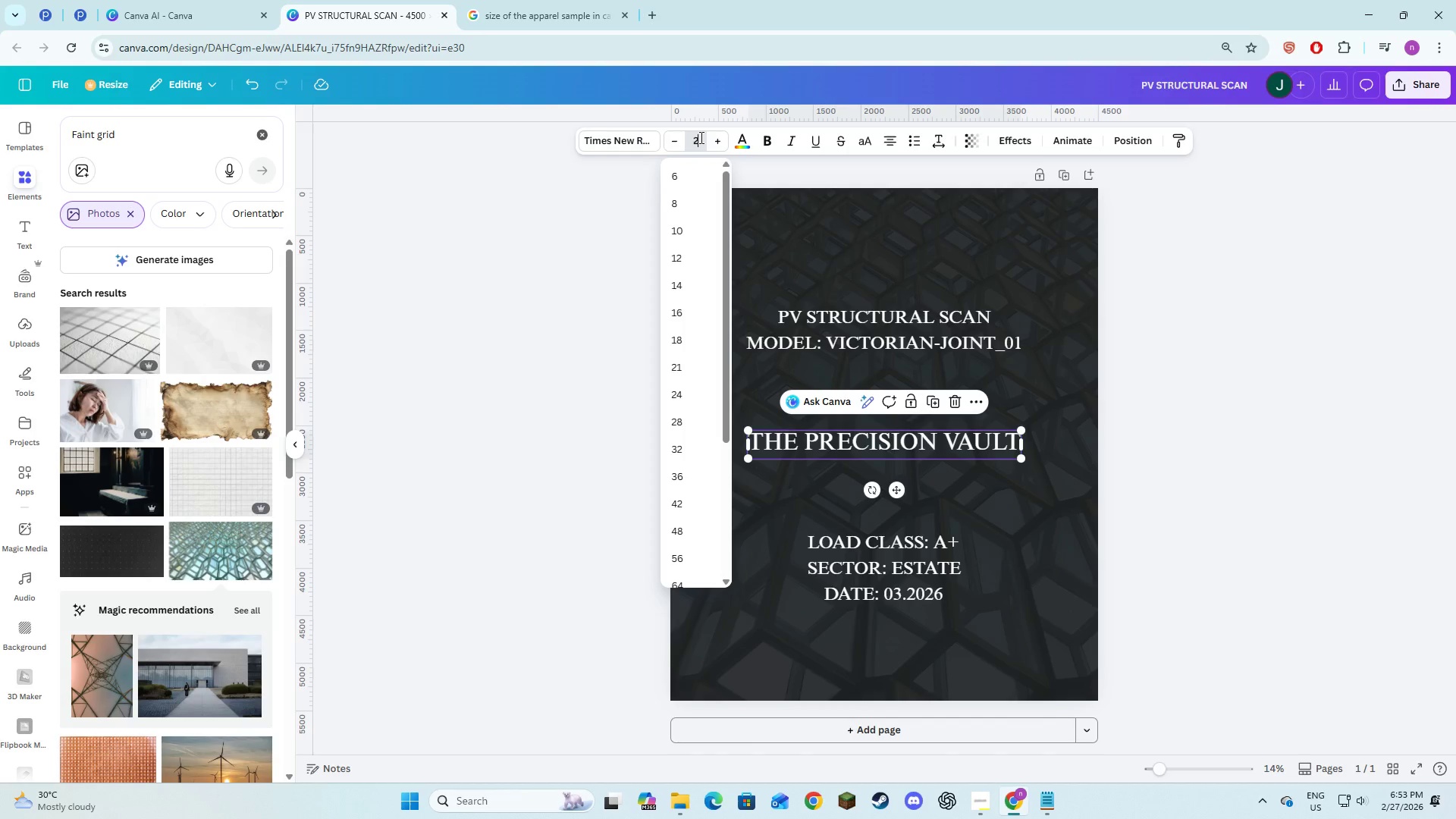 
key(Numpad0)
 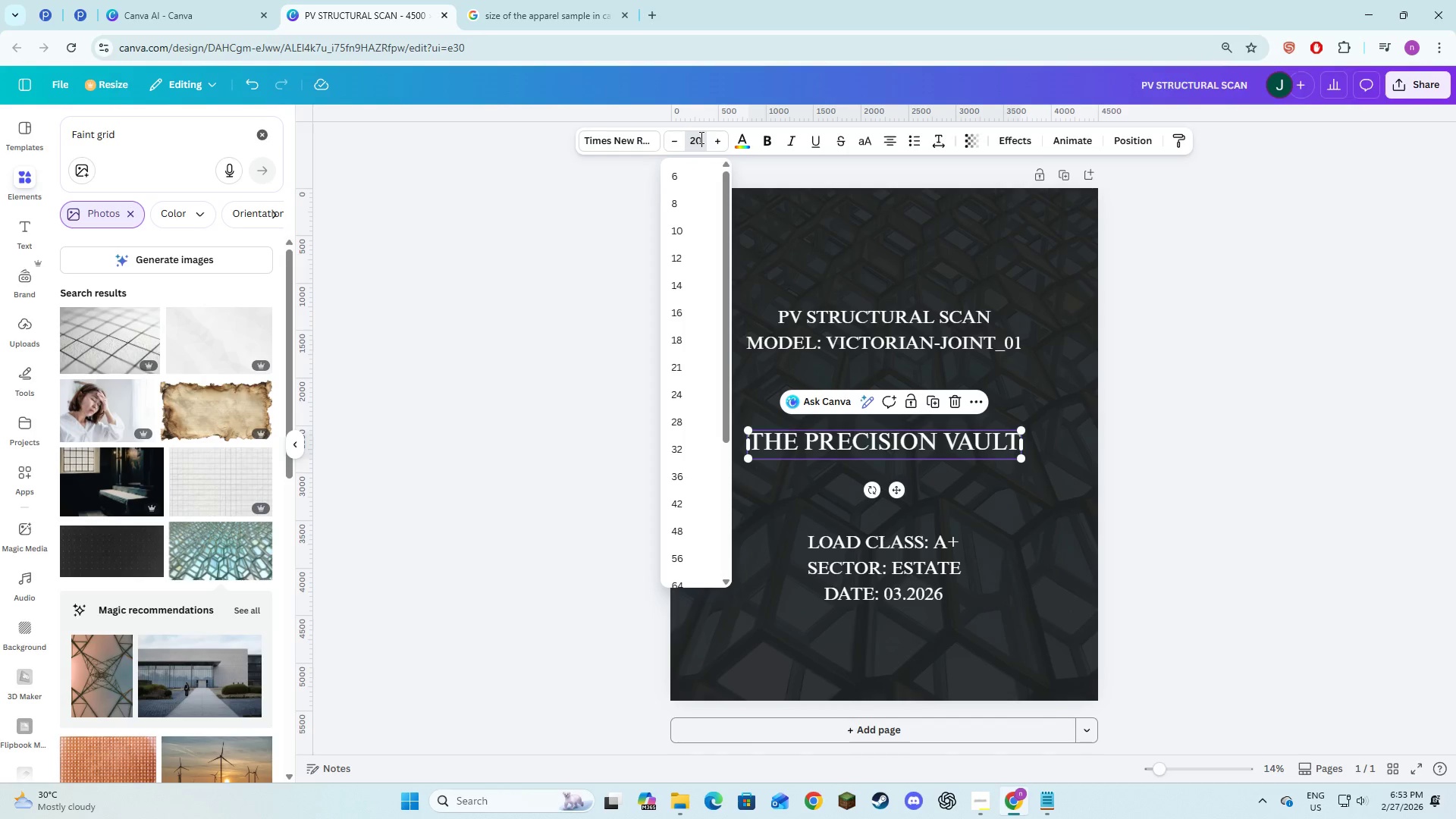 
key(Numpad0)
 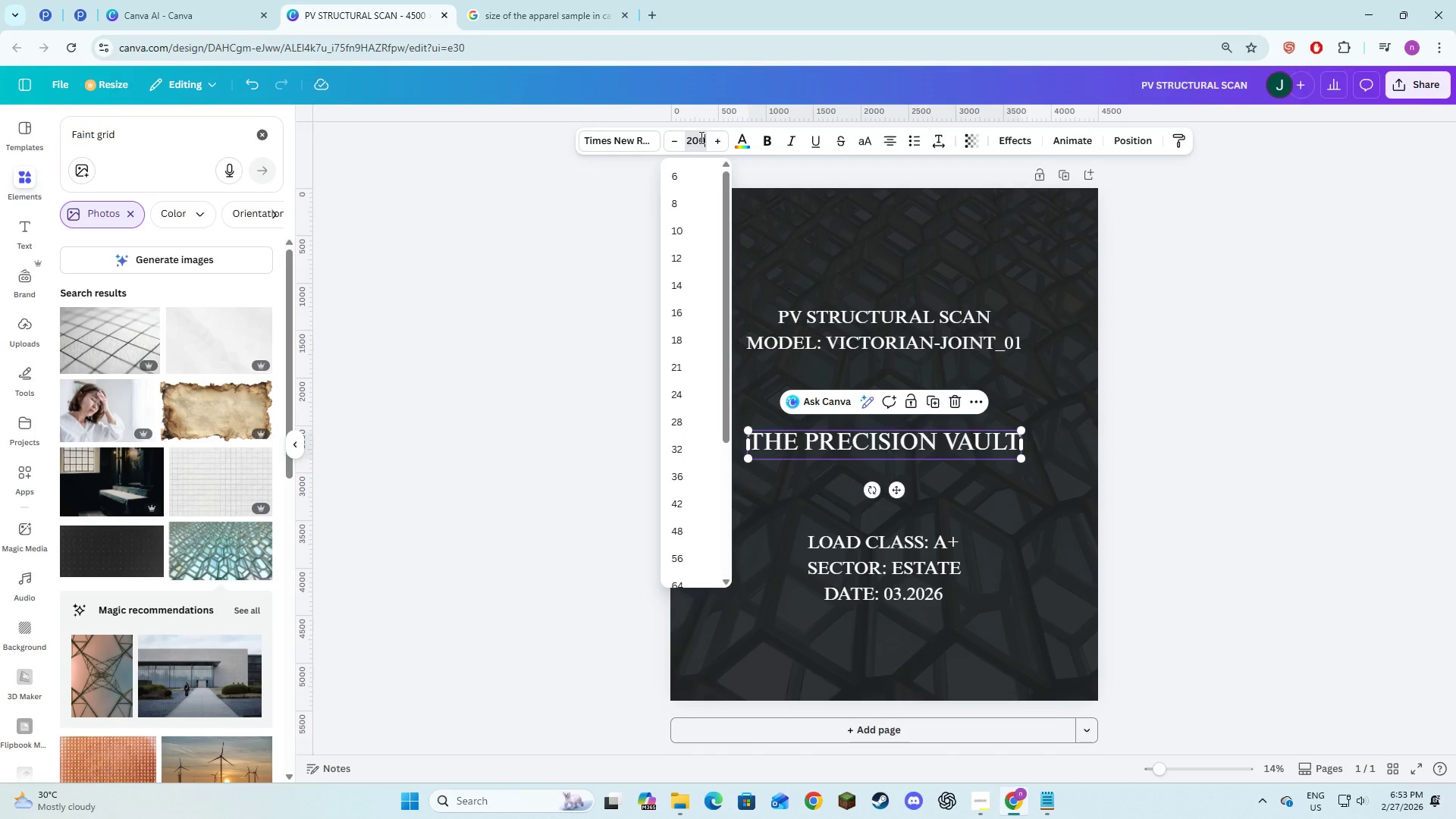 
key(NumpadEnter)
 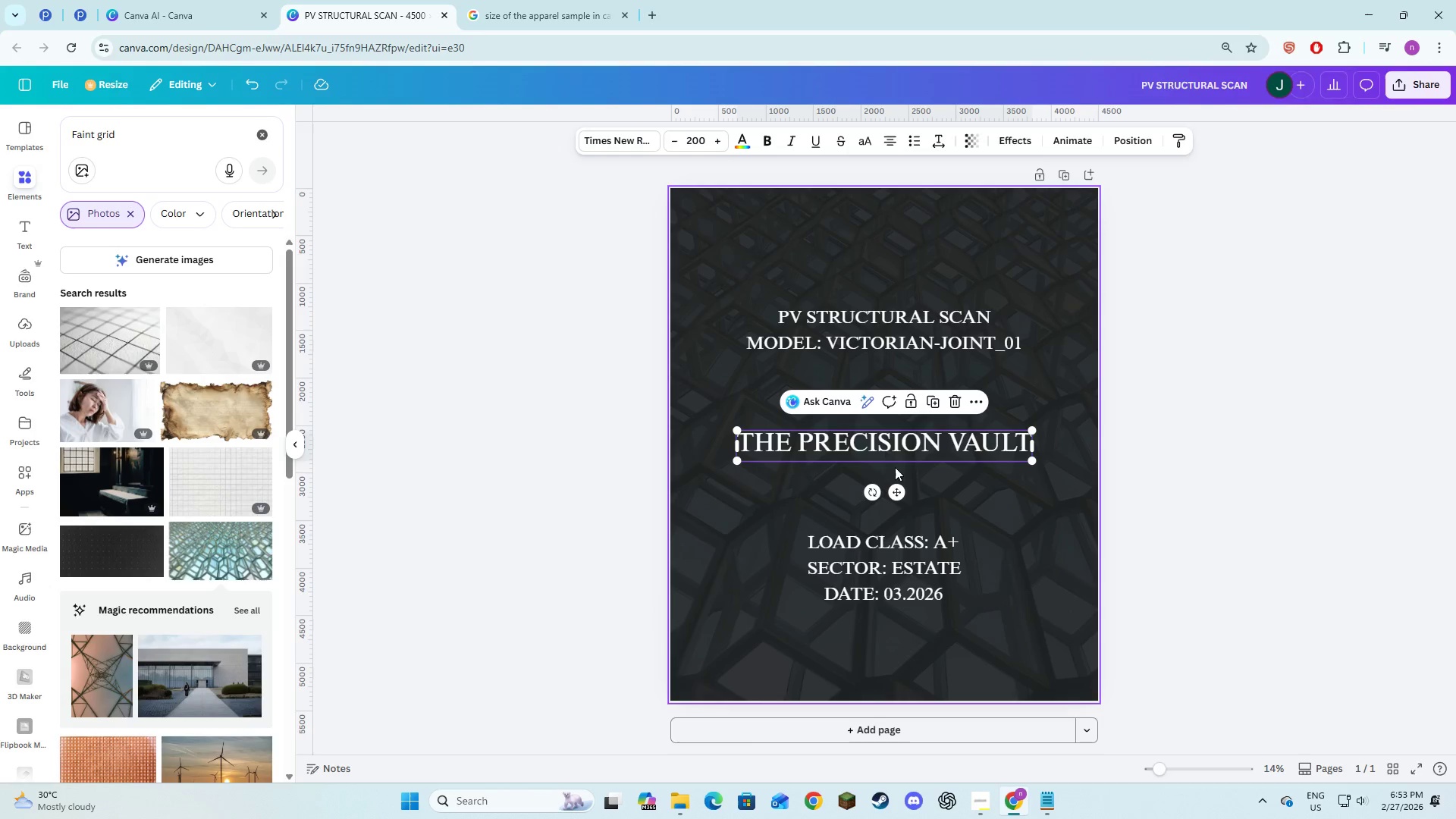 
left_click([921, 493])
 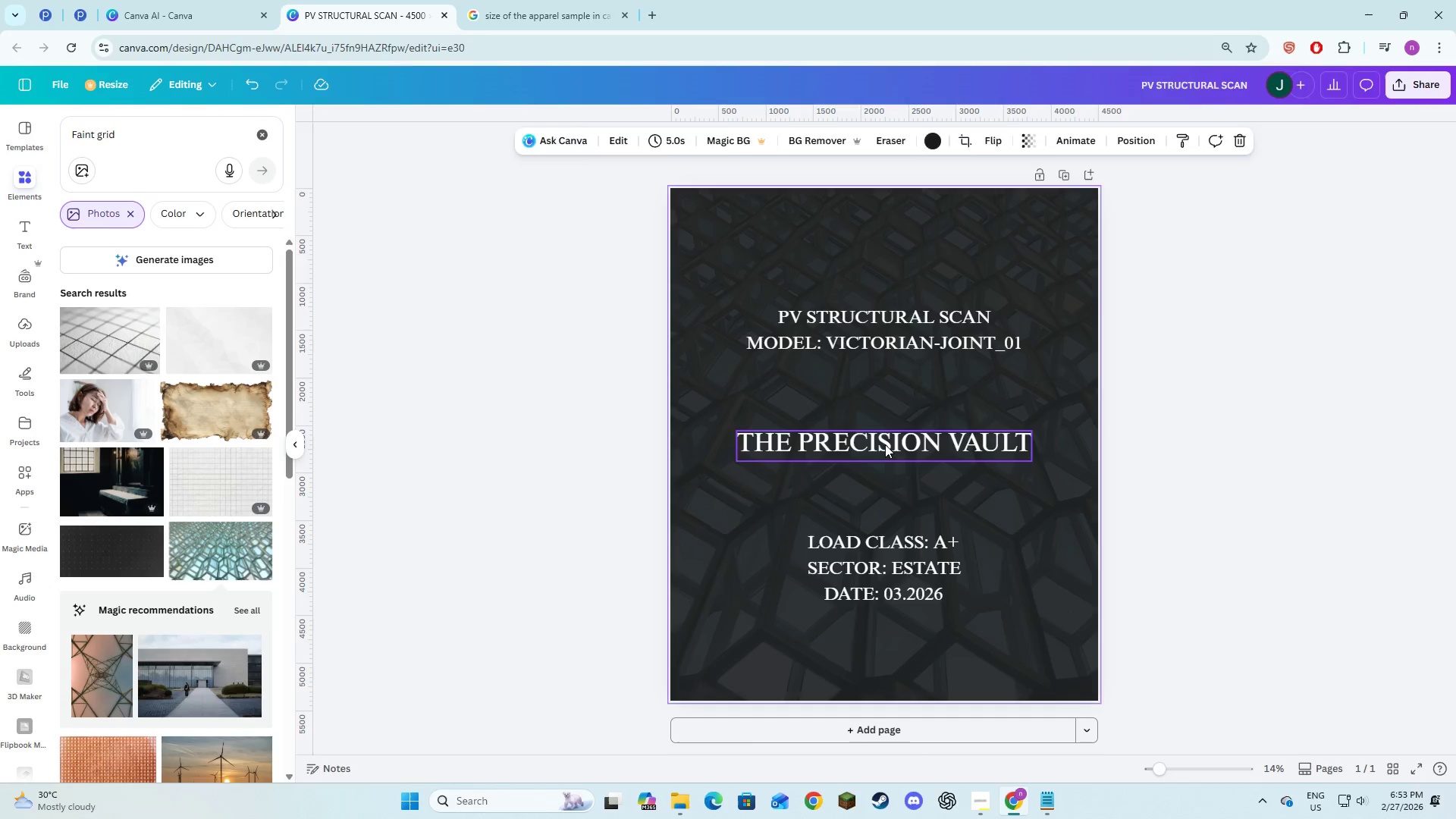 
left_click([885, 444])
 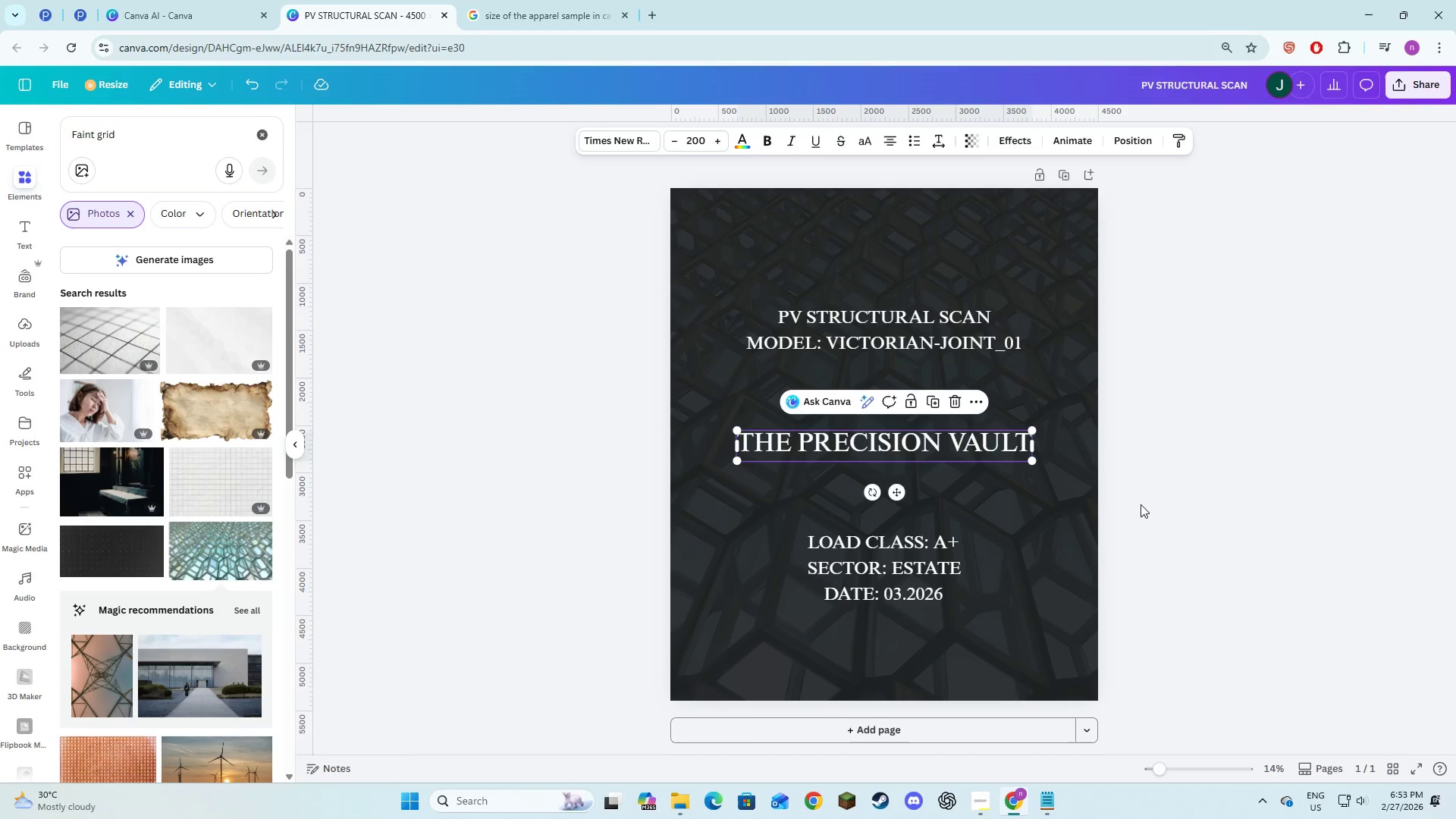 
left_click([1176, 501])
 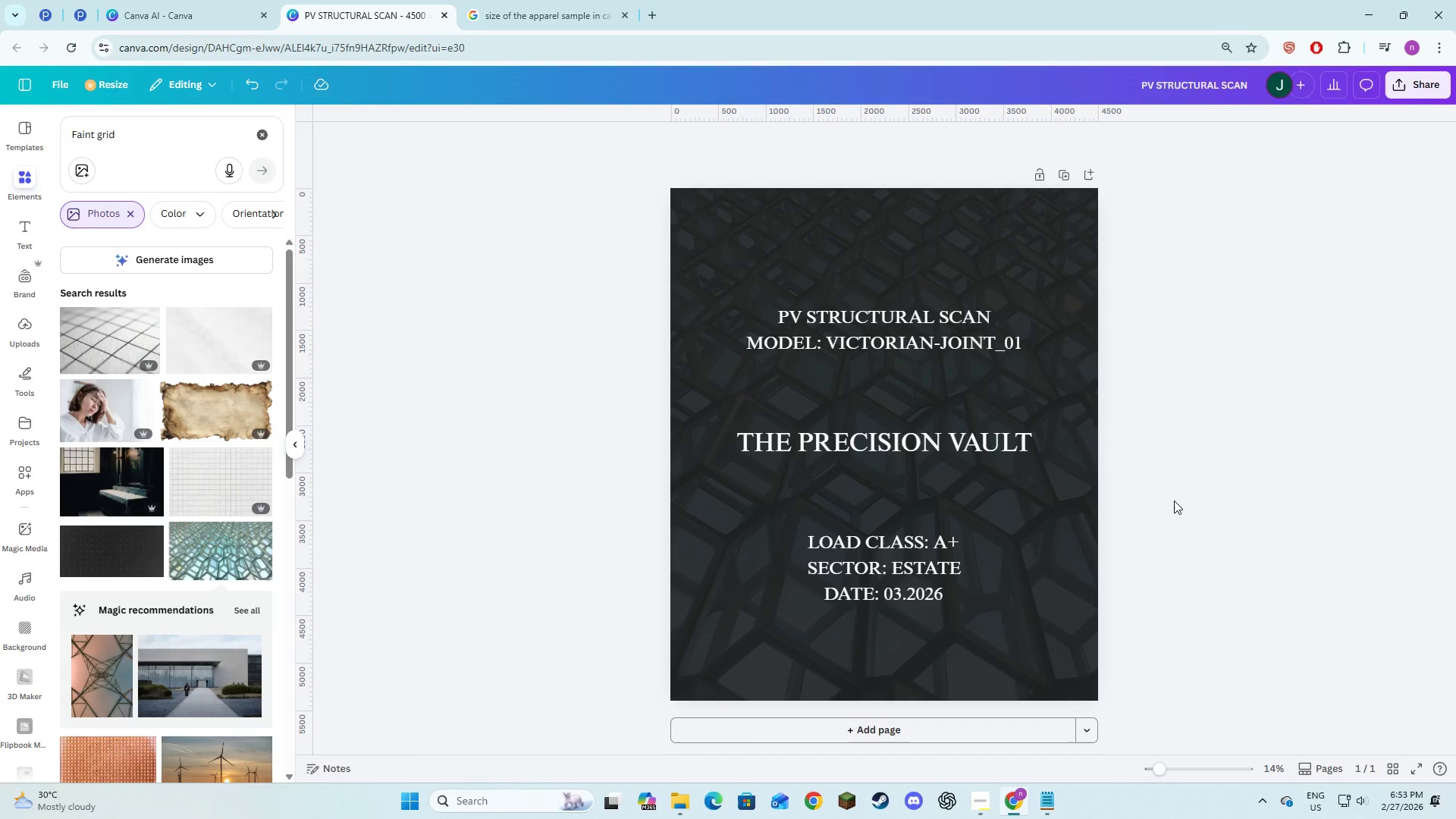 
left_click([1174, 500])
 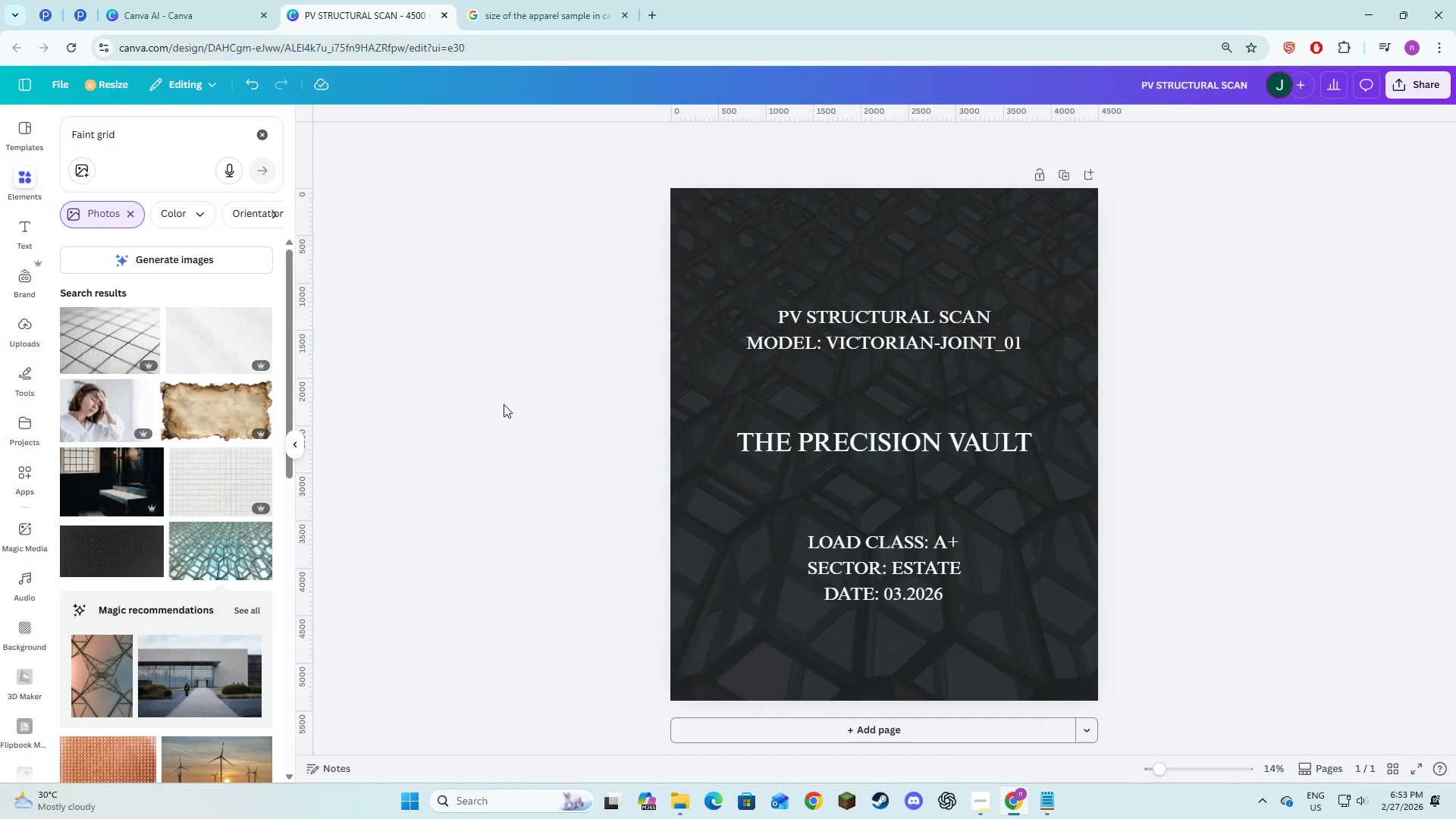 
left_click([475, 425])
 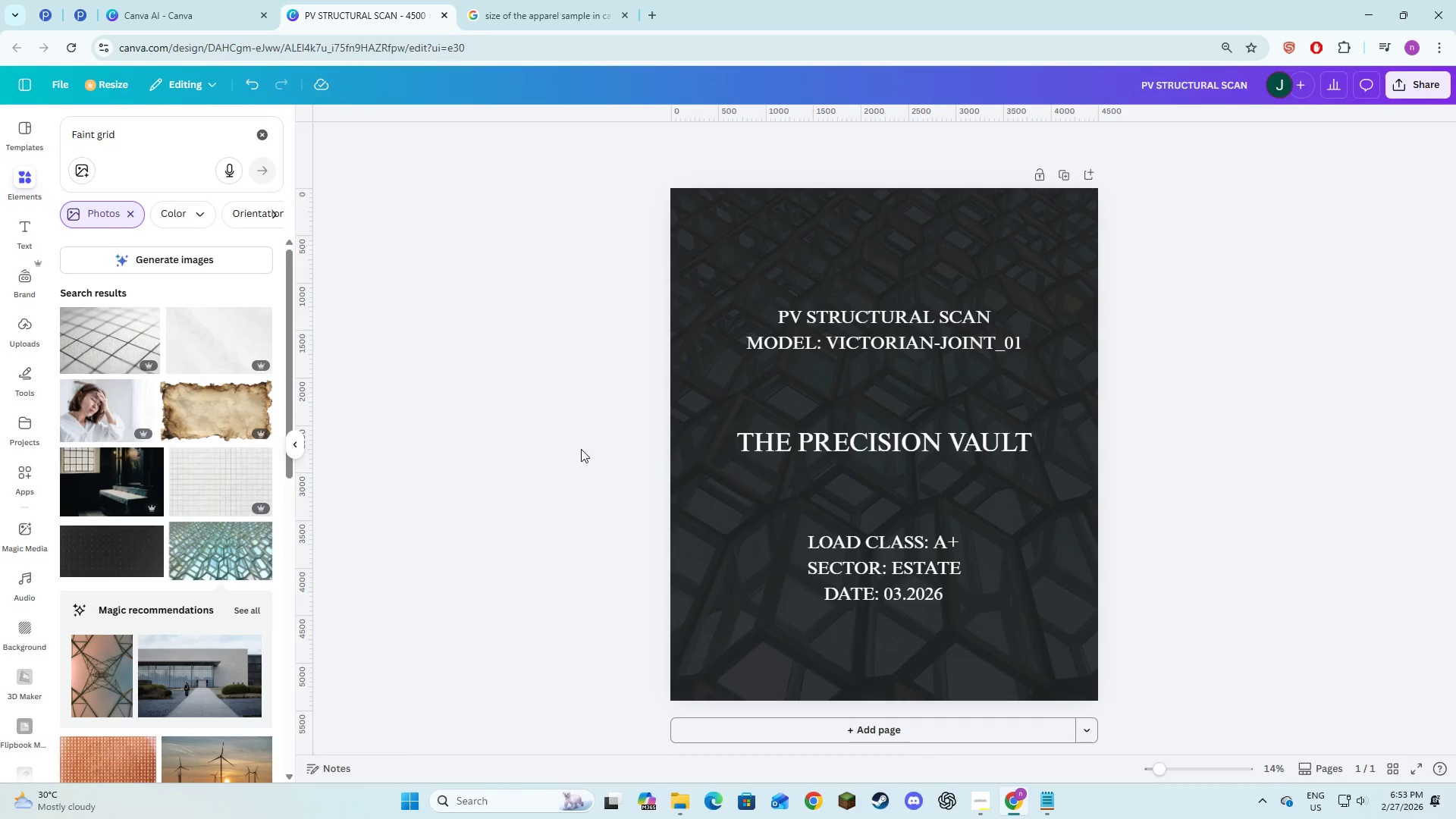 
scroll: coordinate [547, 463], scroll_direction: down, amount: 4.0
 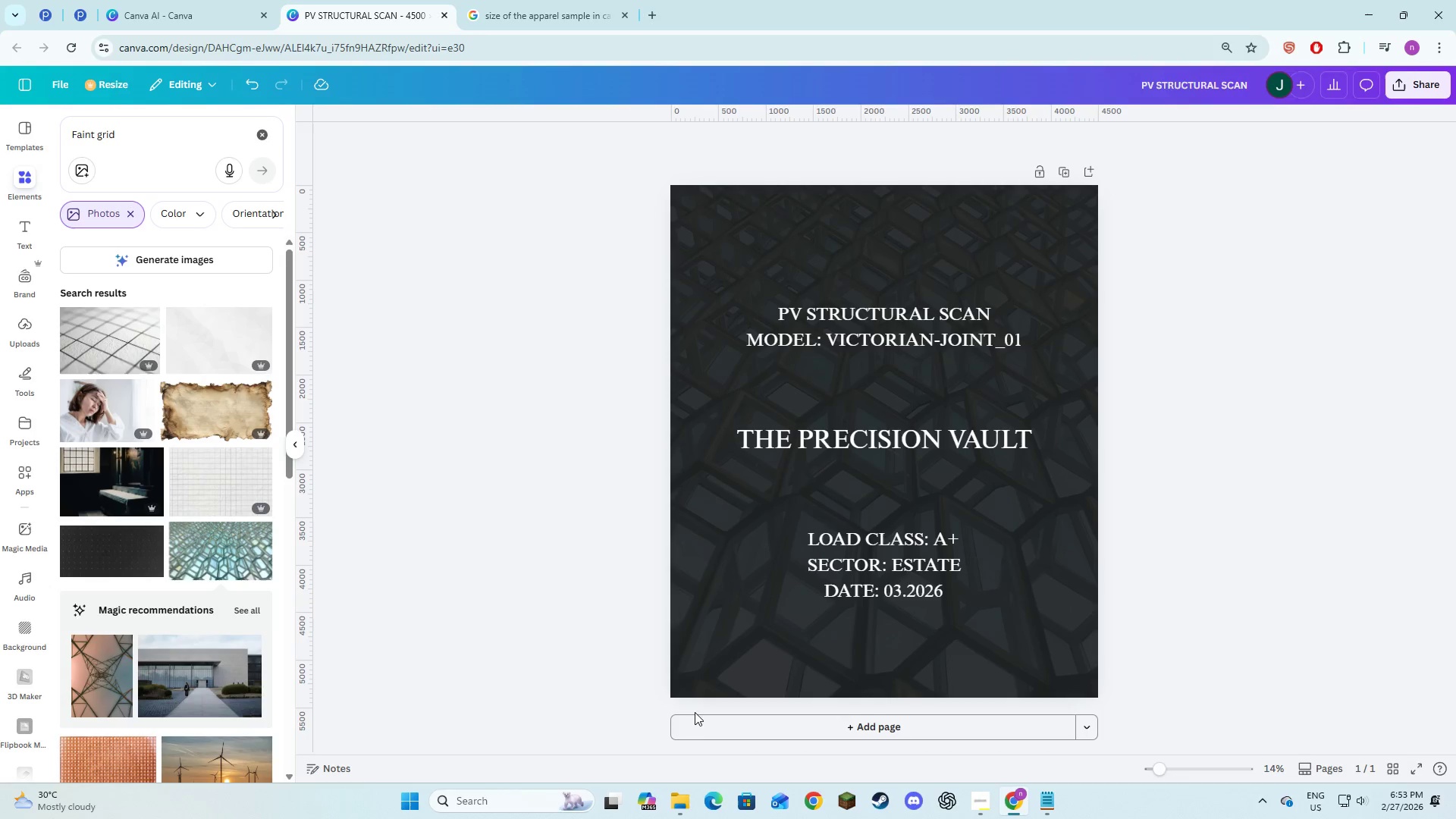 
left_click([701, 722])
 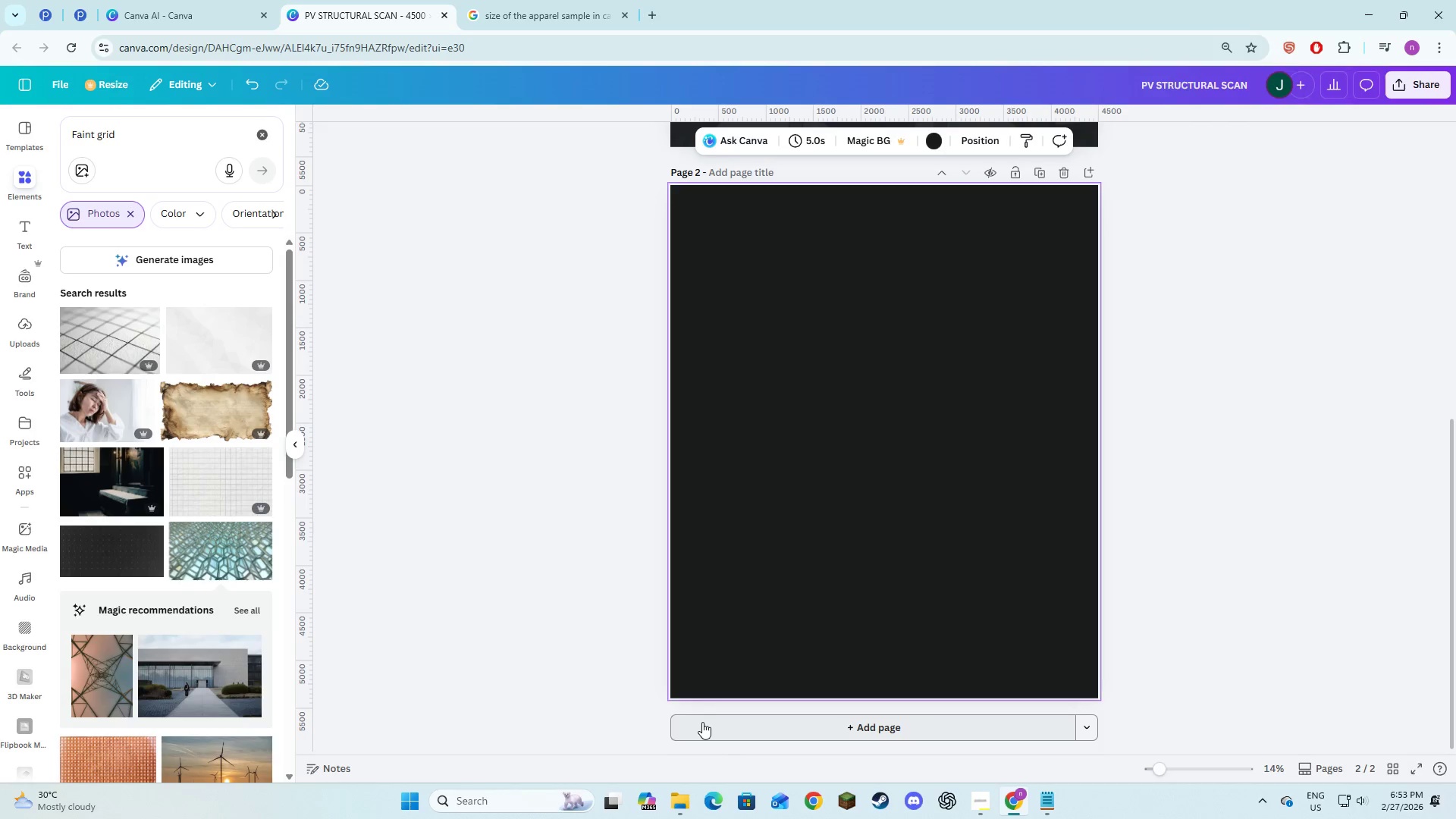 
left_click([690, 630])
 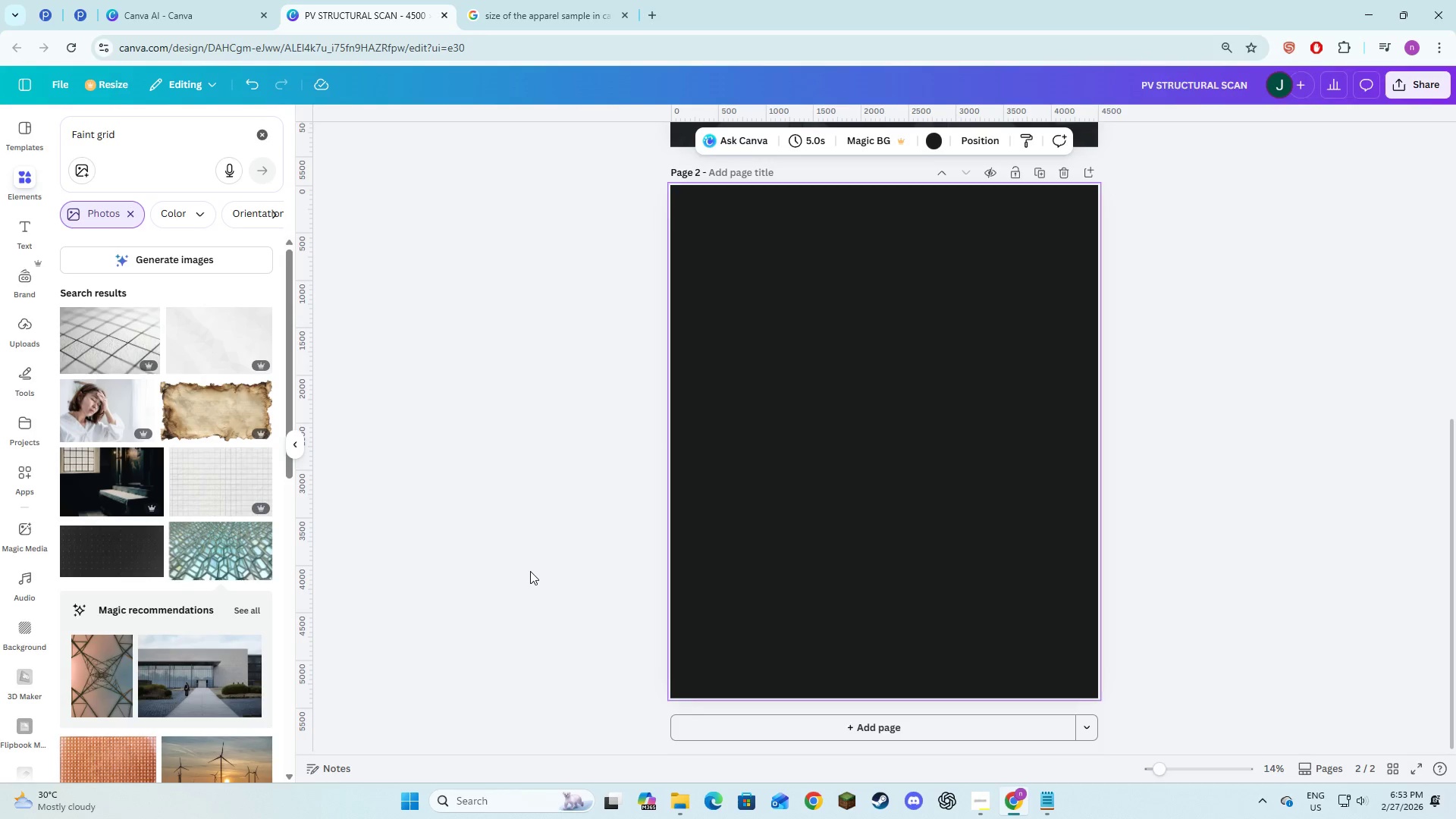 
left_click([530, 571])
 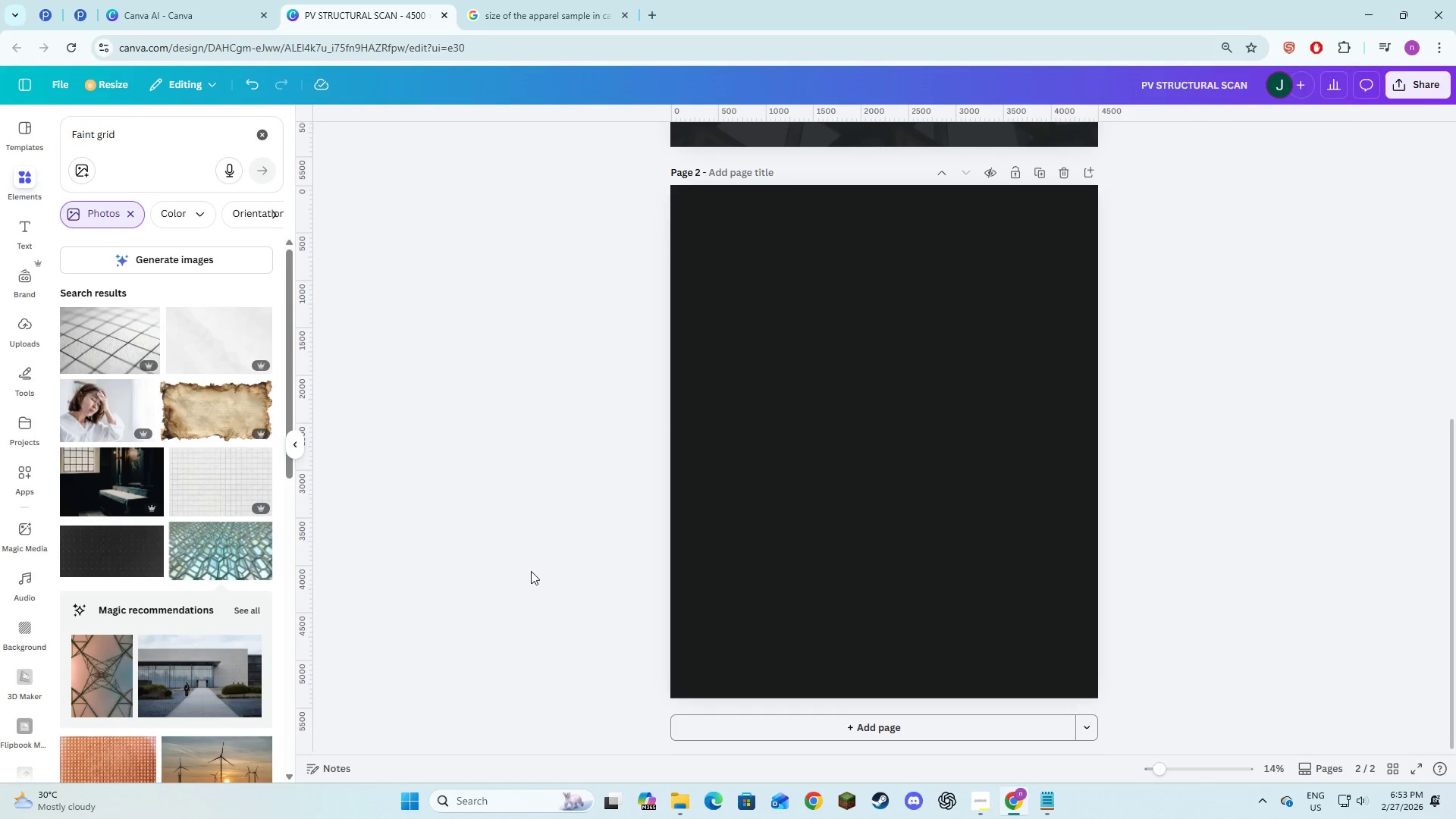 
key(Alt+AltLeft)
 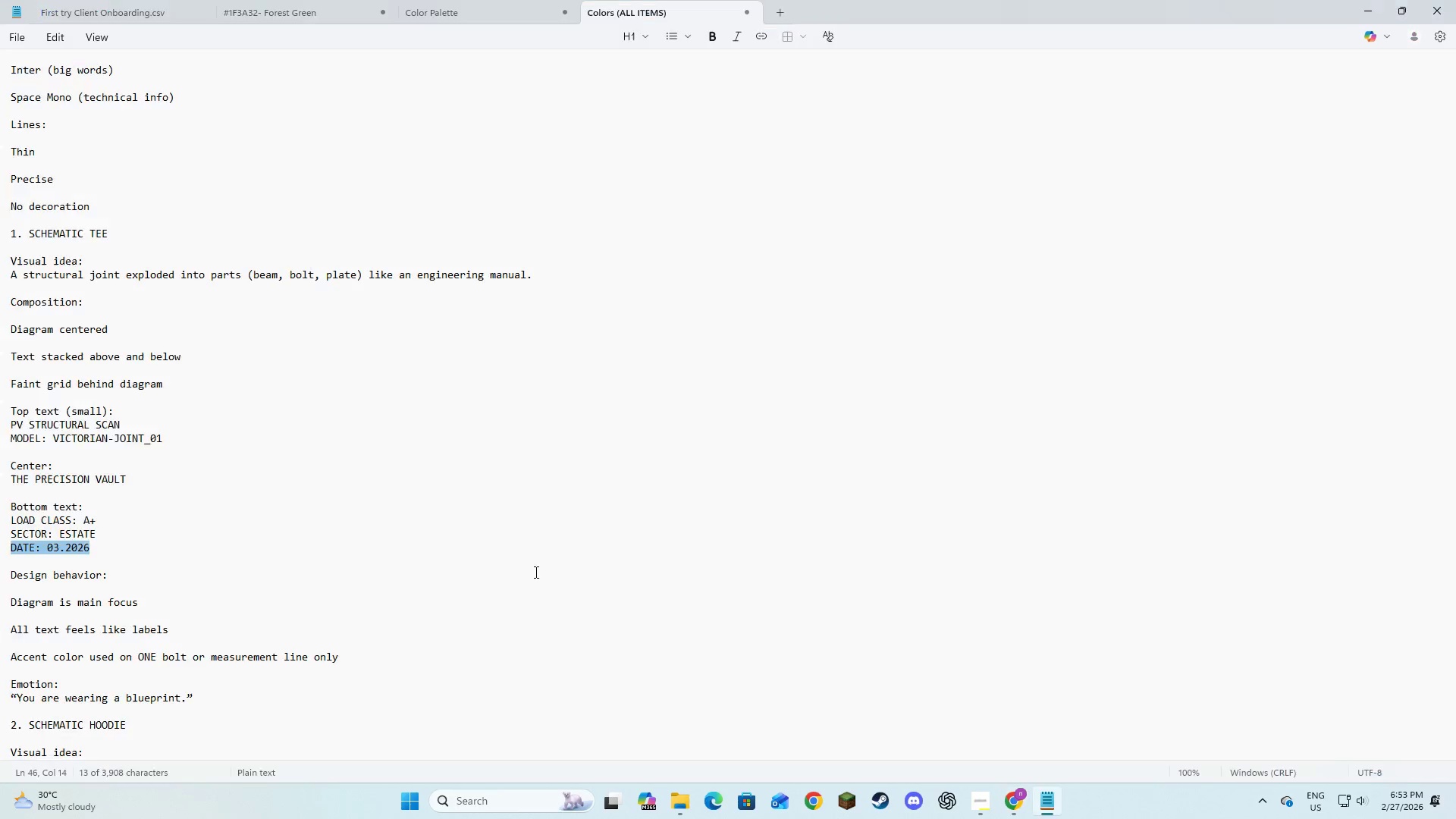 
key(Alt+Tab)
 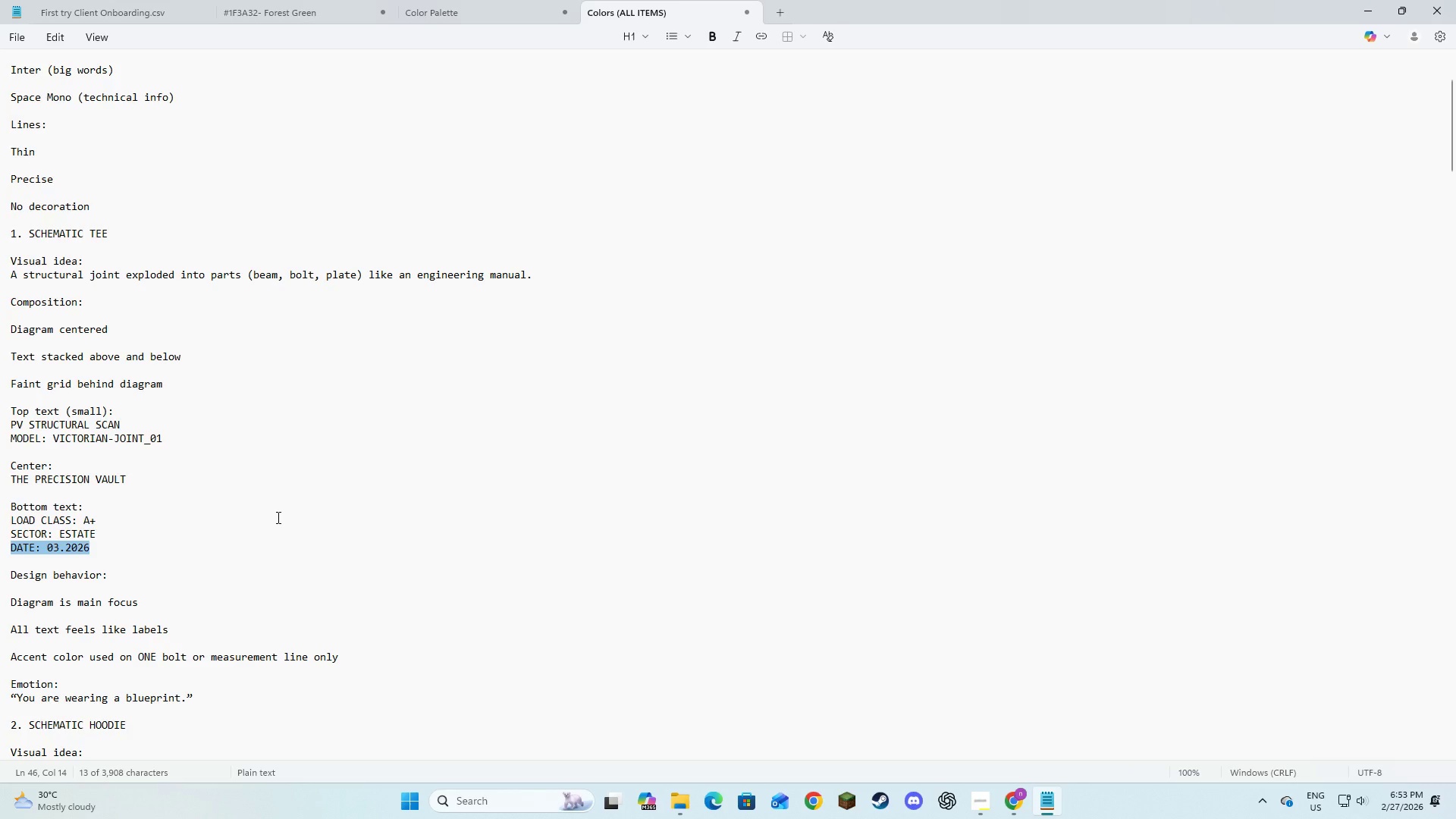 
scroll: coordinate [277, 517], scroll_direction: down, amount: 3.0
 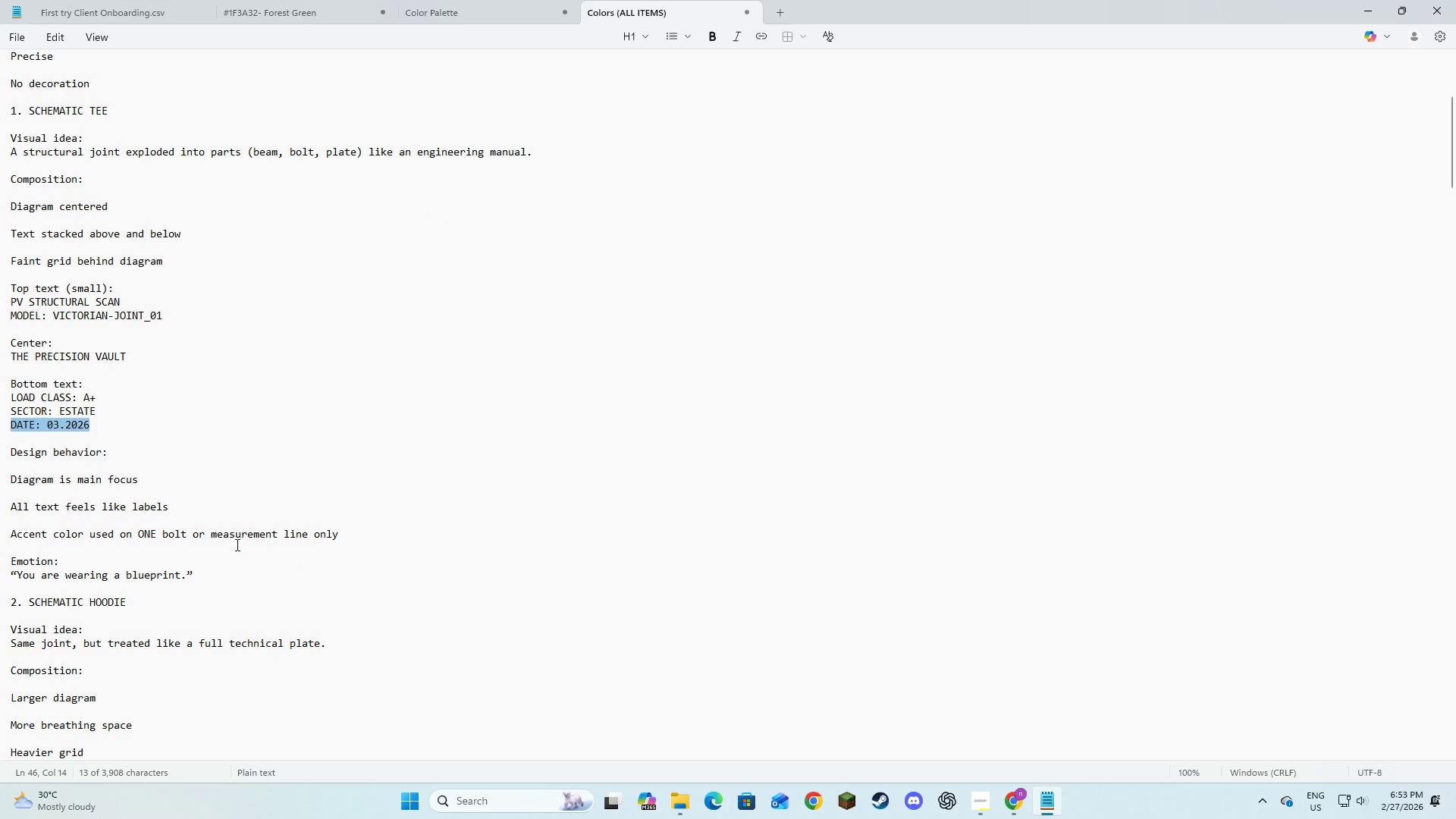 
left_click_drag(start_coordinate=[168, 532], to_coordinate=[173, 535])
 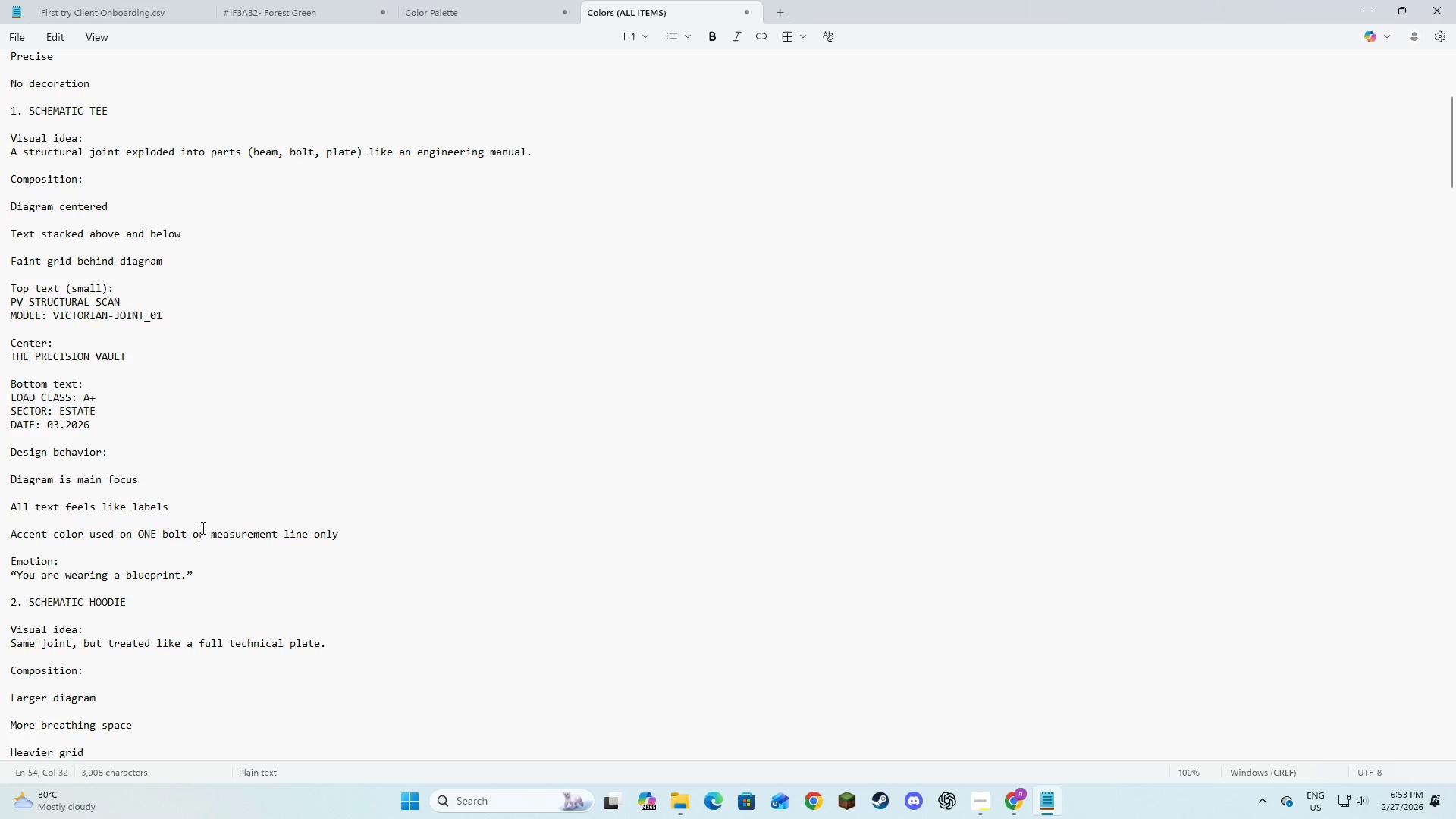 
double_click([202, 528])
 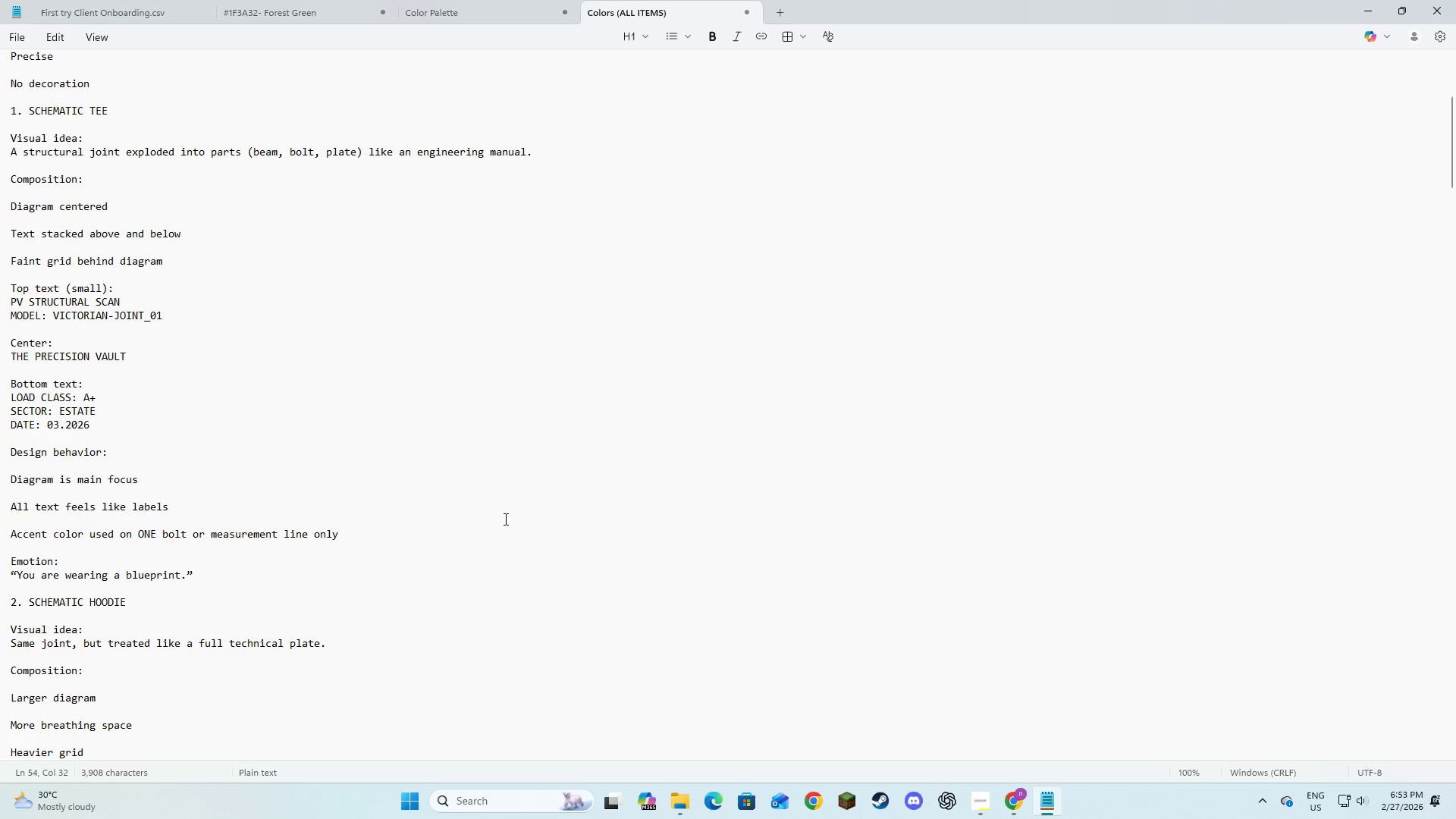 
key(Alt+AltLeft)
 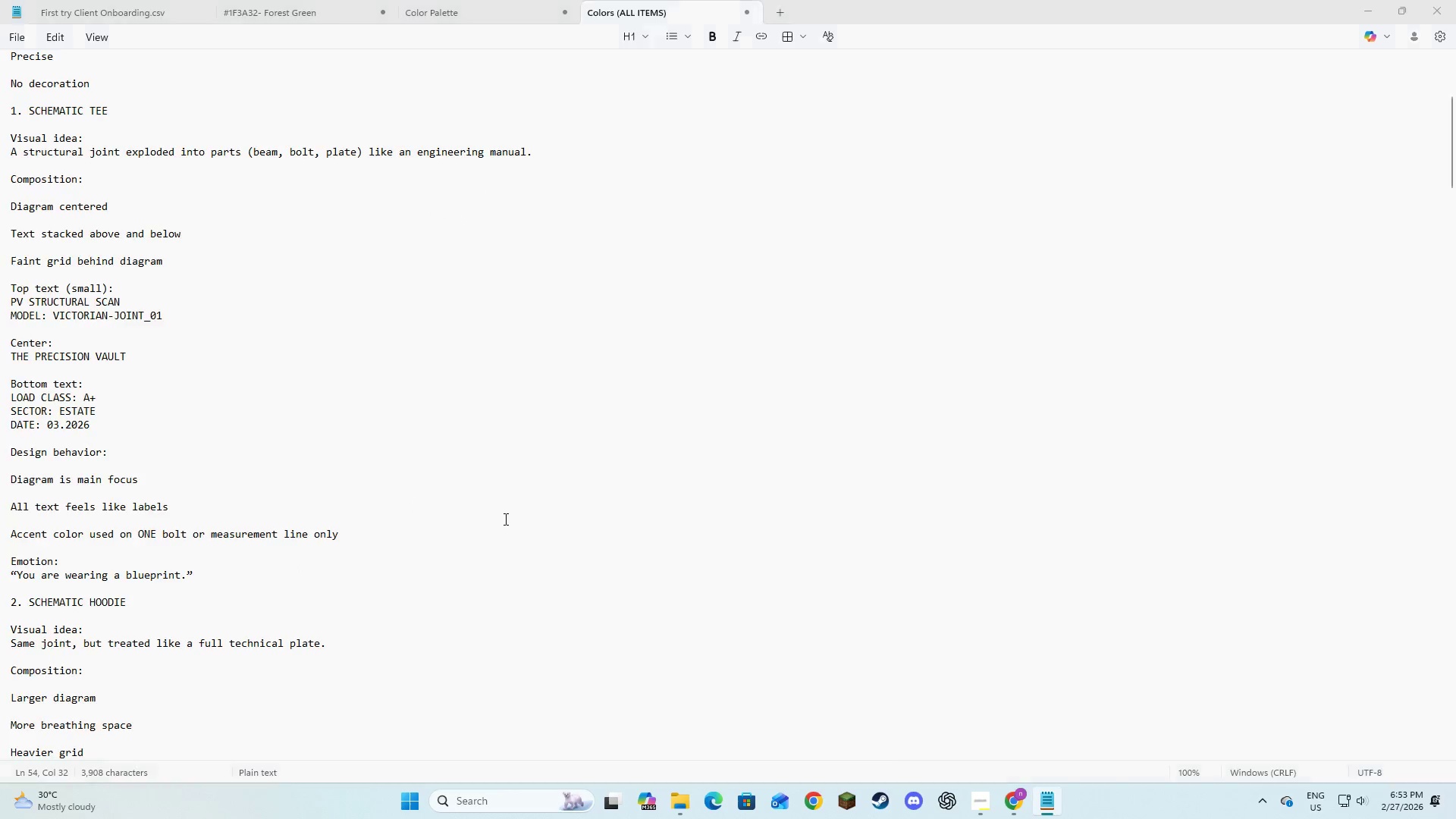 
key(Alt+Tab)
 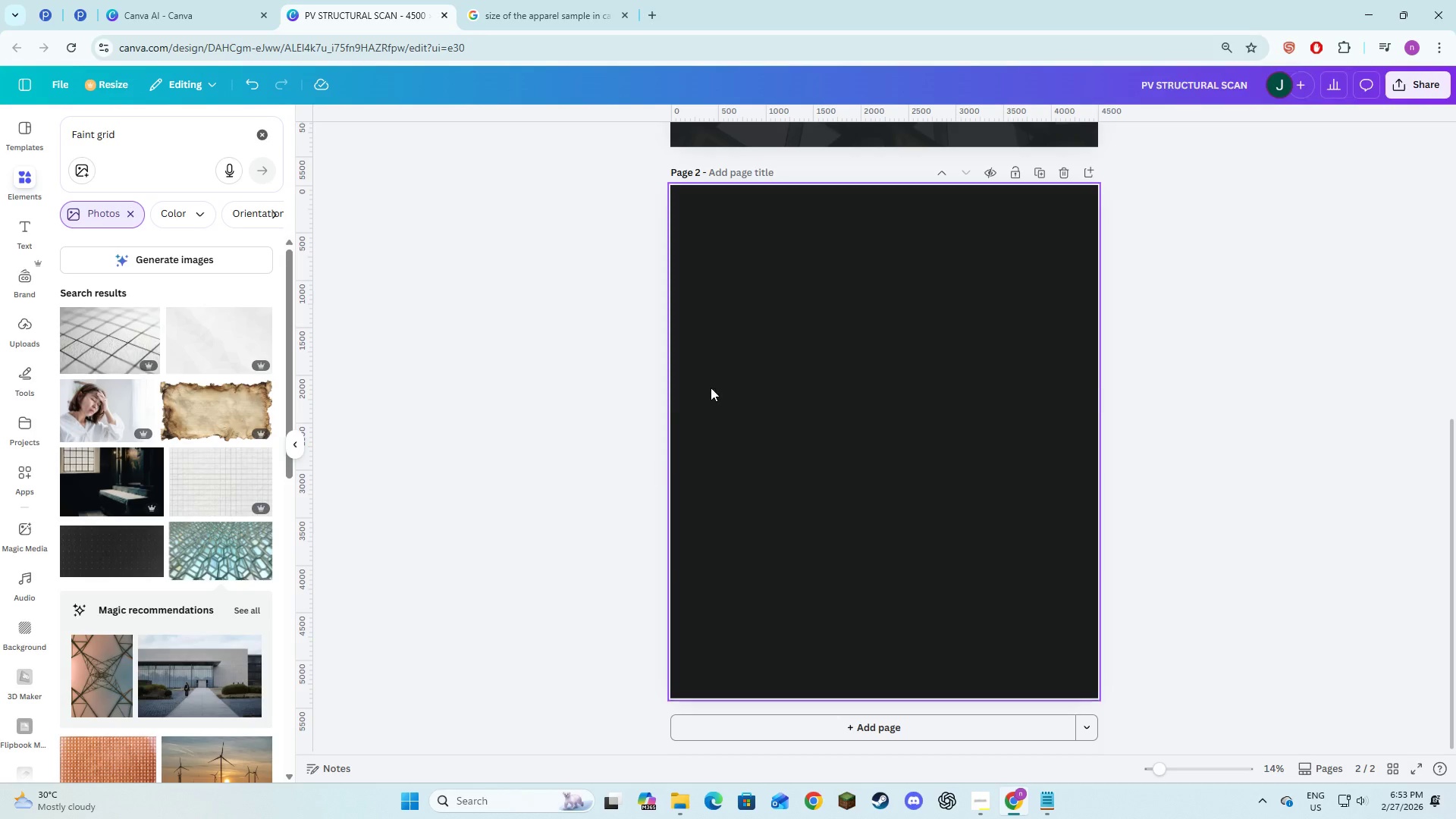 
scroll: coordinate [713, 388], scroll_direction: up, amount: 7.0
 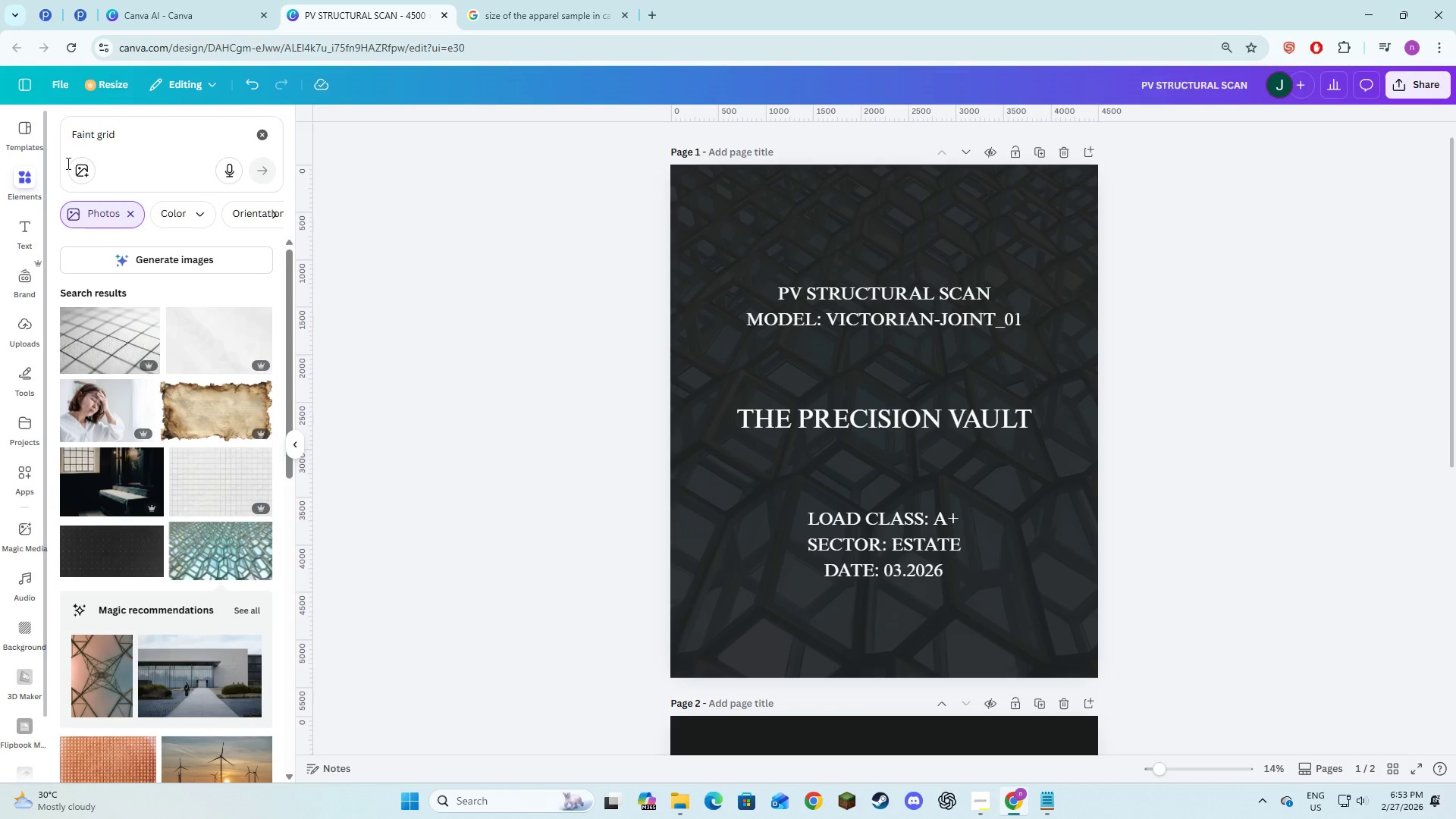 
left_click([258, 137])
 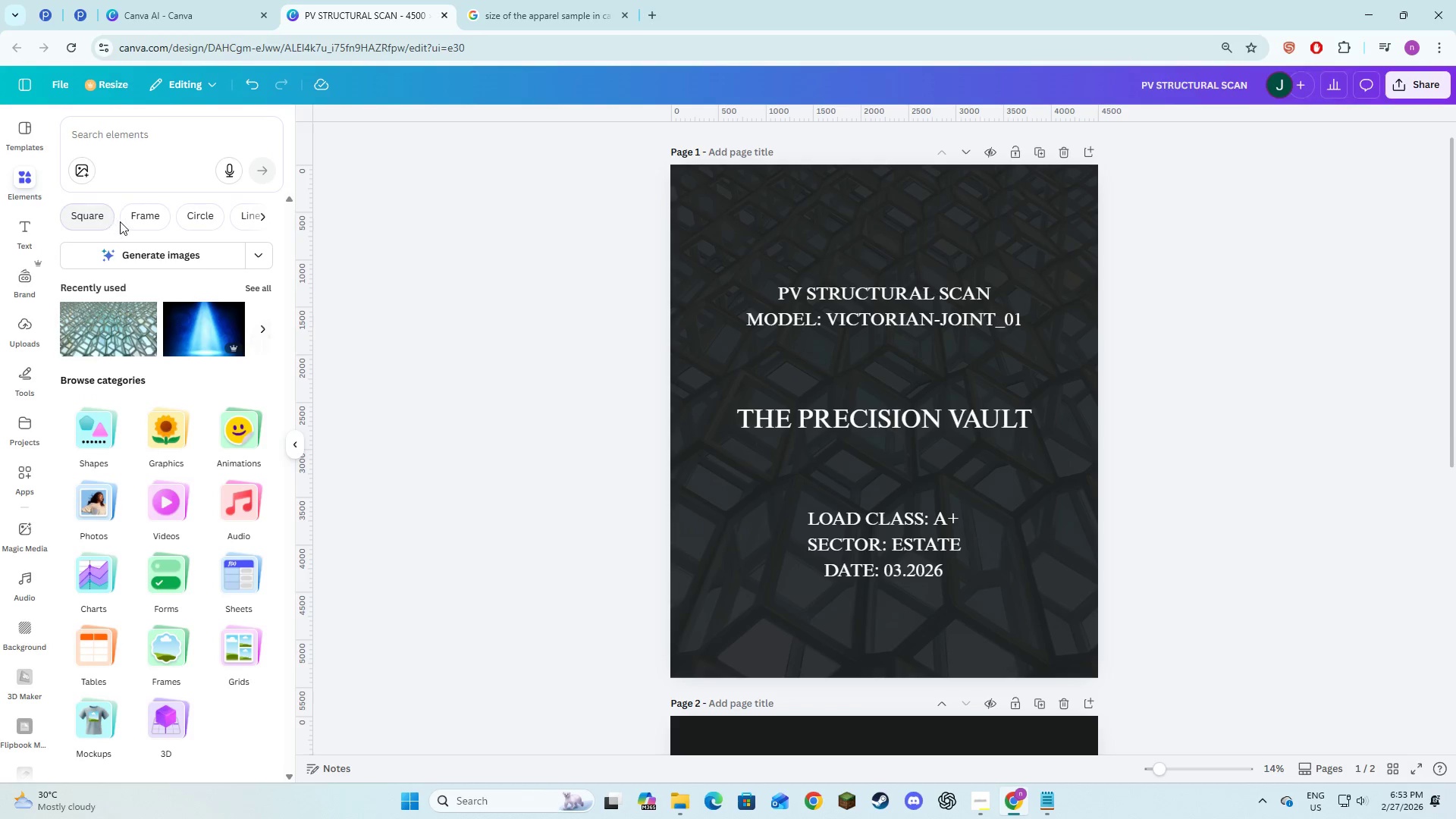 
left_click([105, 218])
 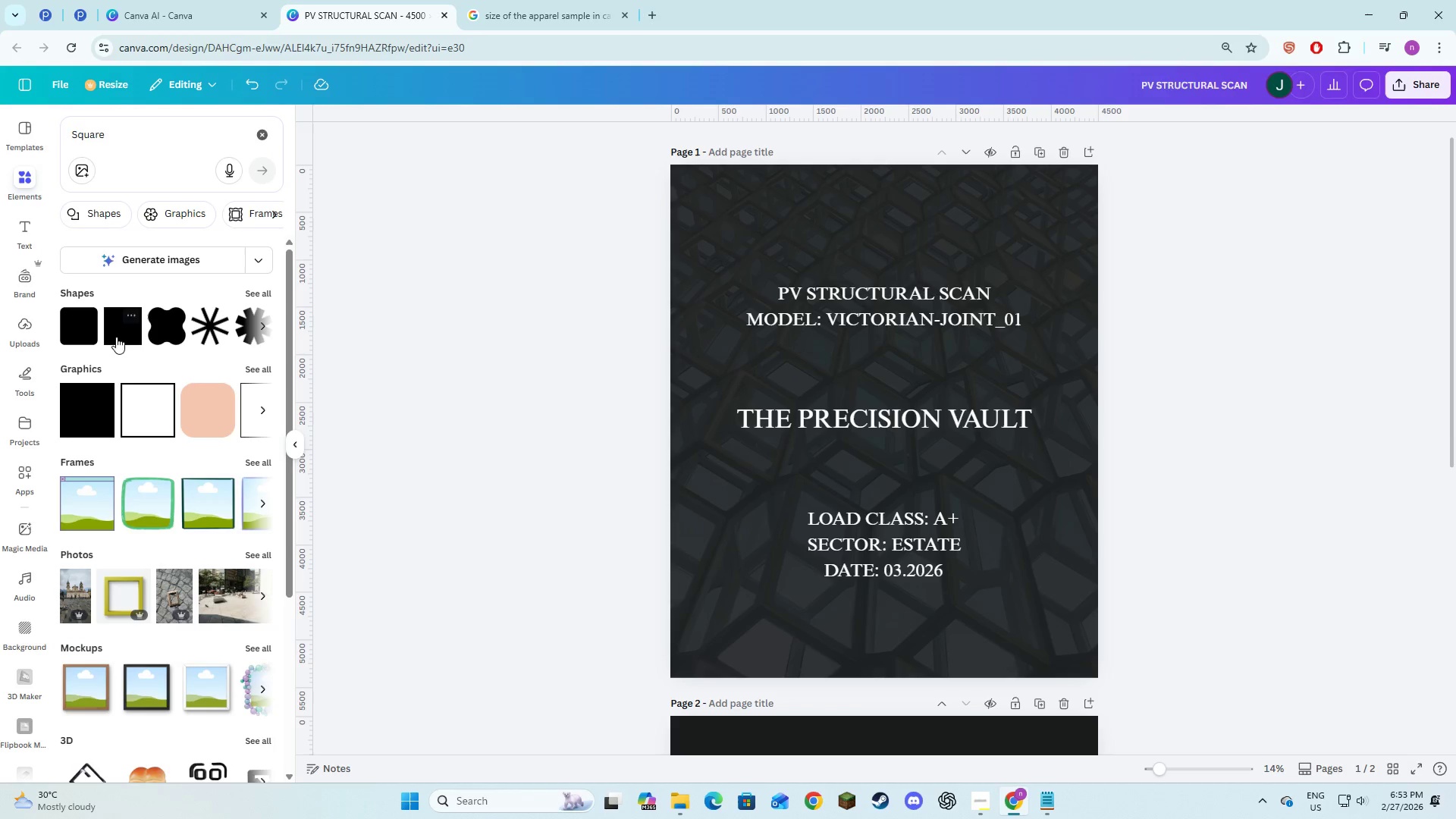 
left_click([116, 337])
 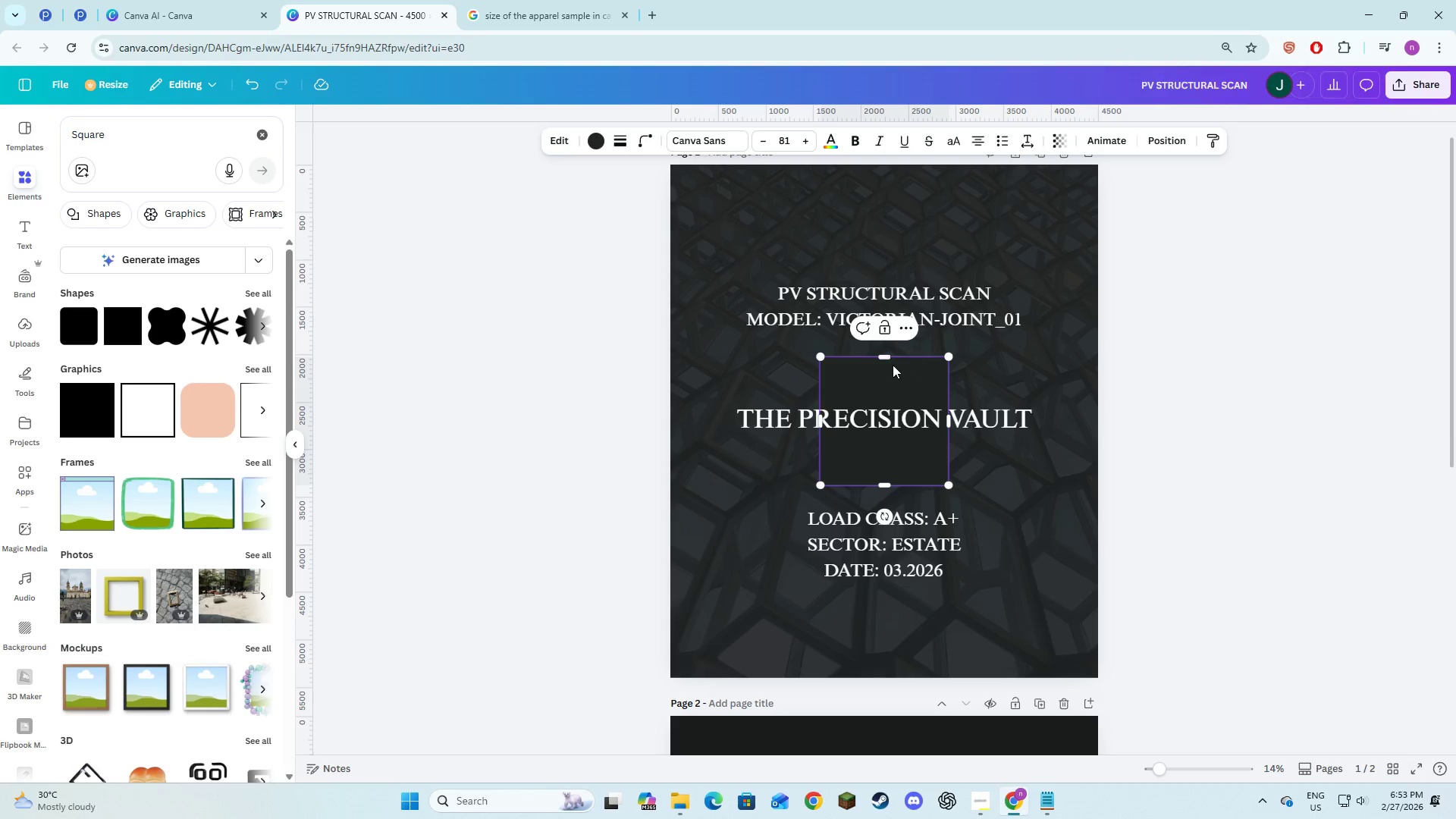 
left_click_drag(start_coordinate=[887, 357], to_coordinate=[877, 479])
 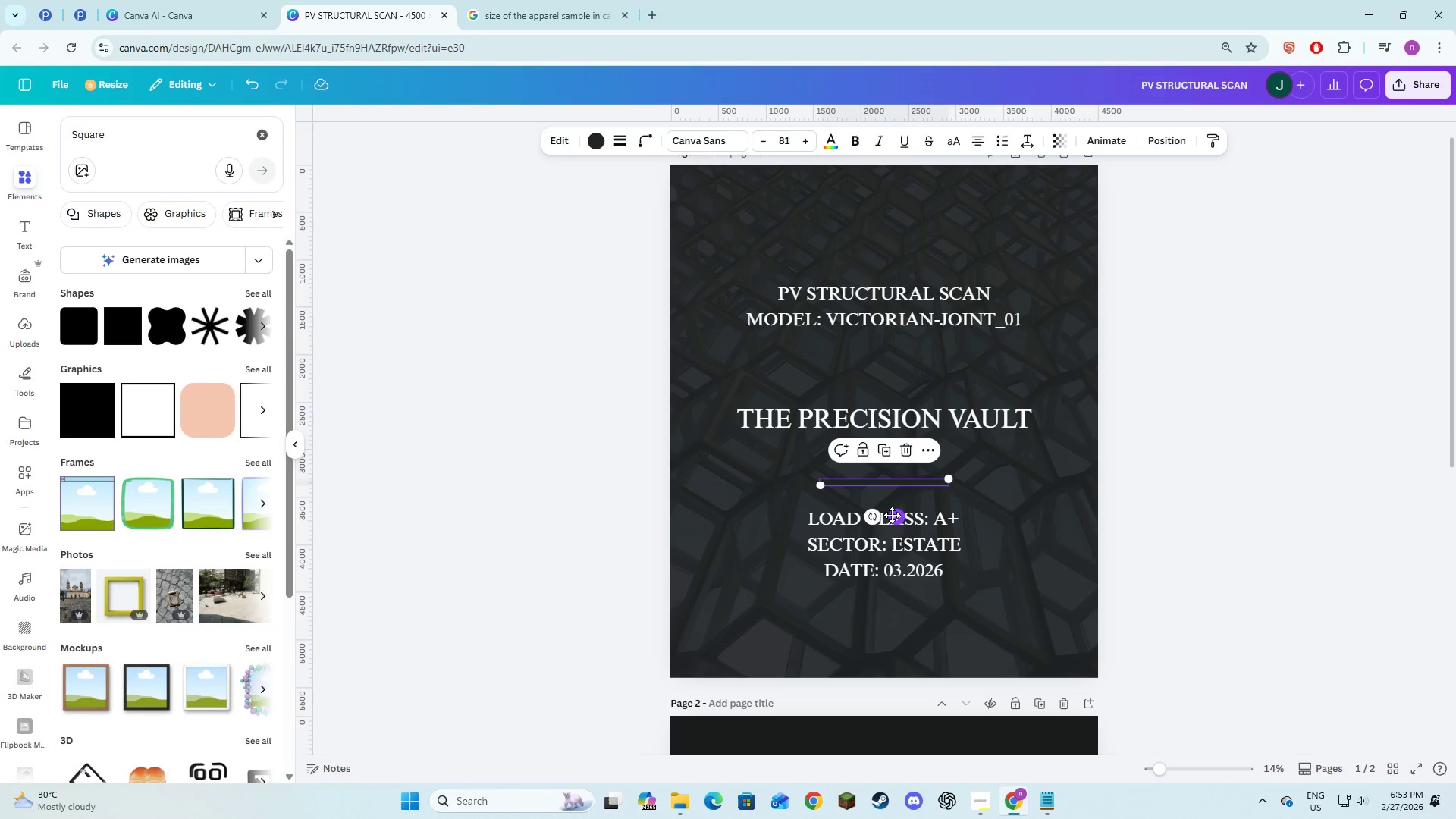 
left_click_drag(start_coordinate=[892, 515], to_coordinate=[892, 477])
 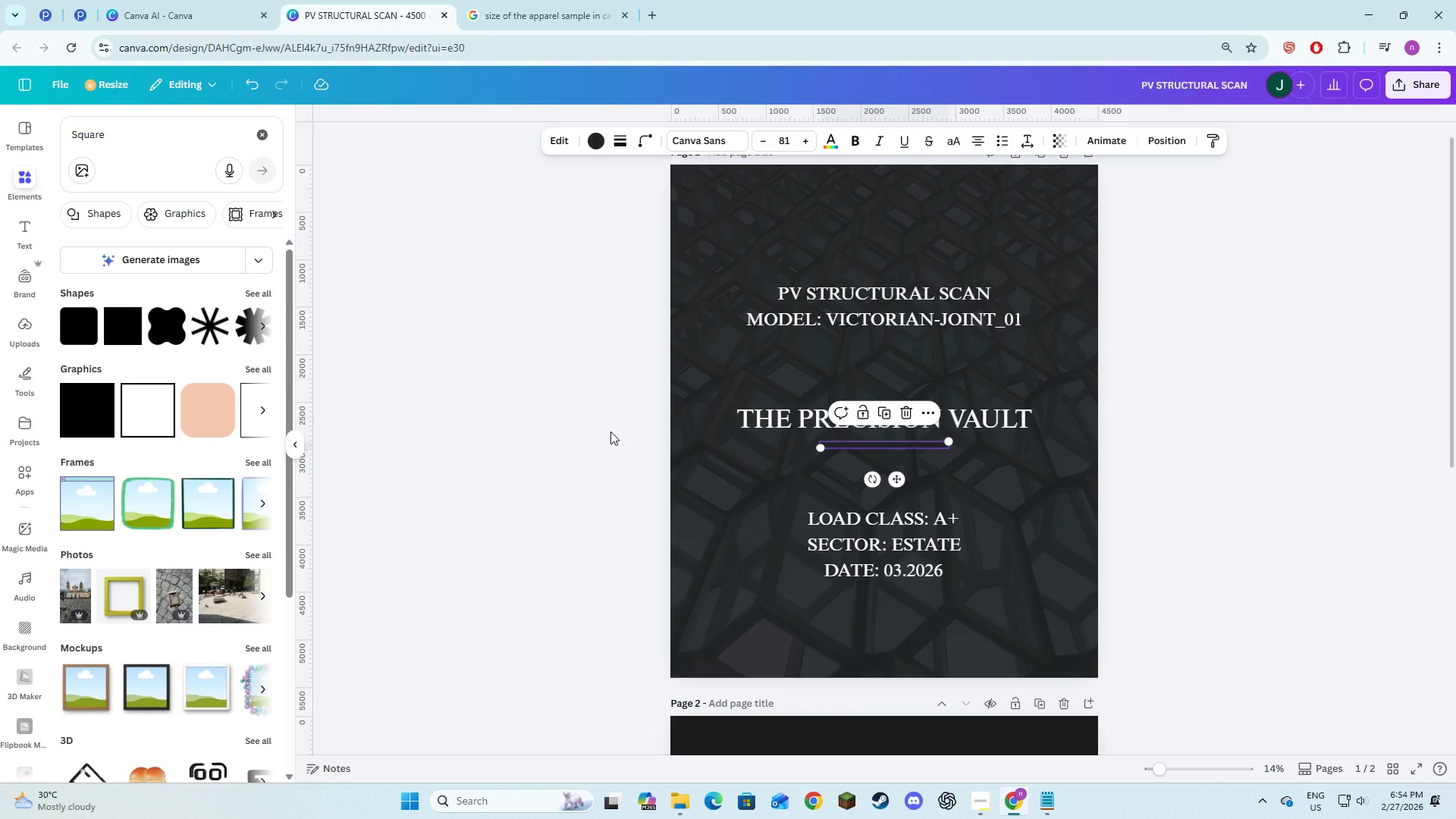 
key(Alt+AltLeft)
 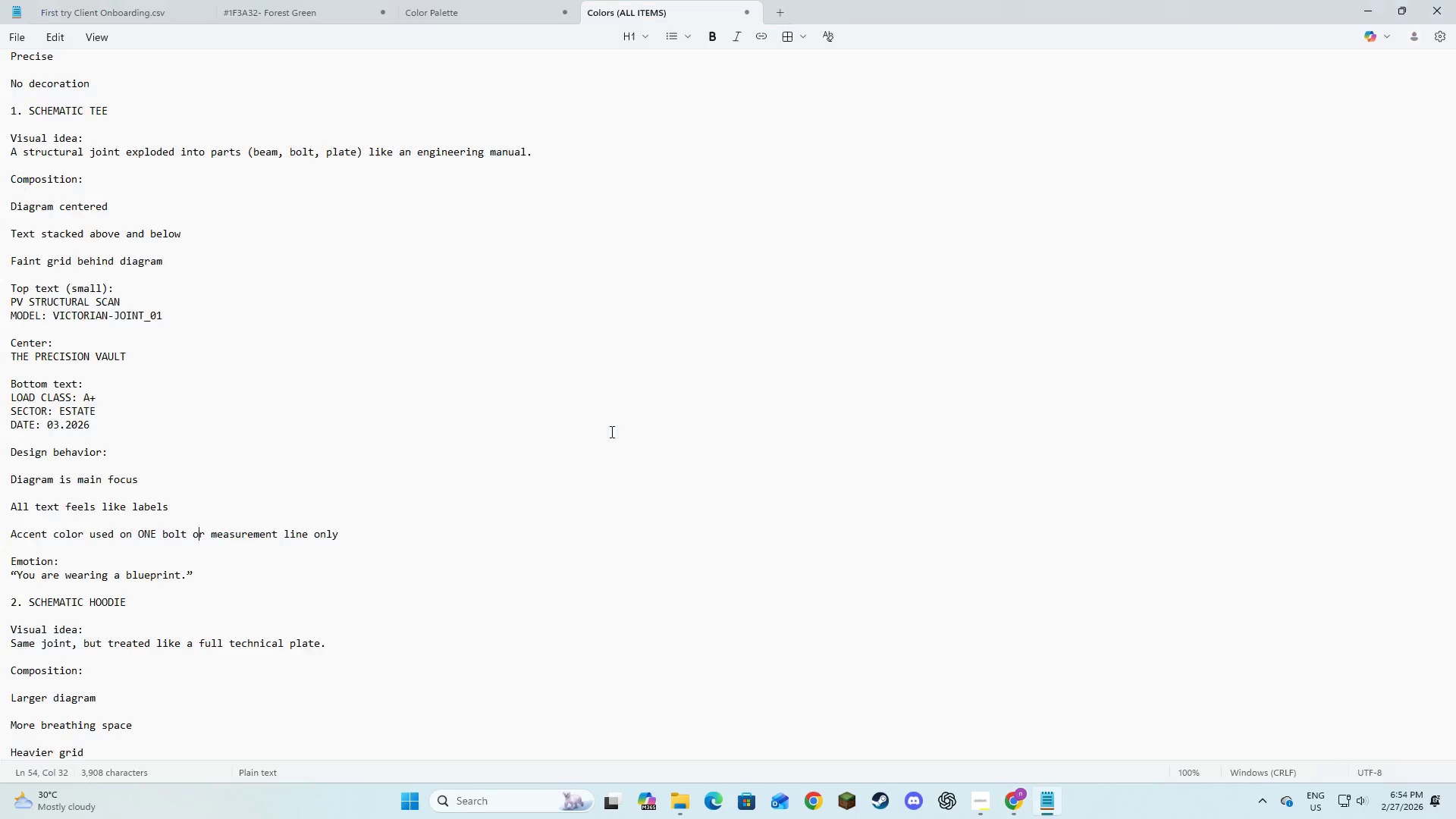 
key(Alt+Tab)
 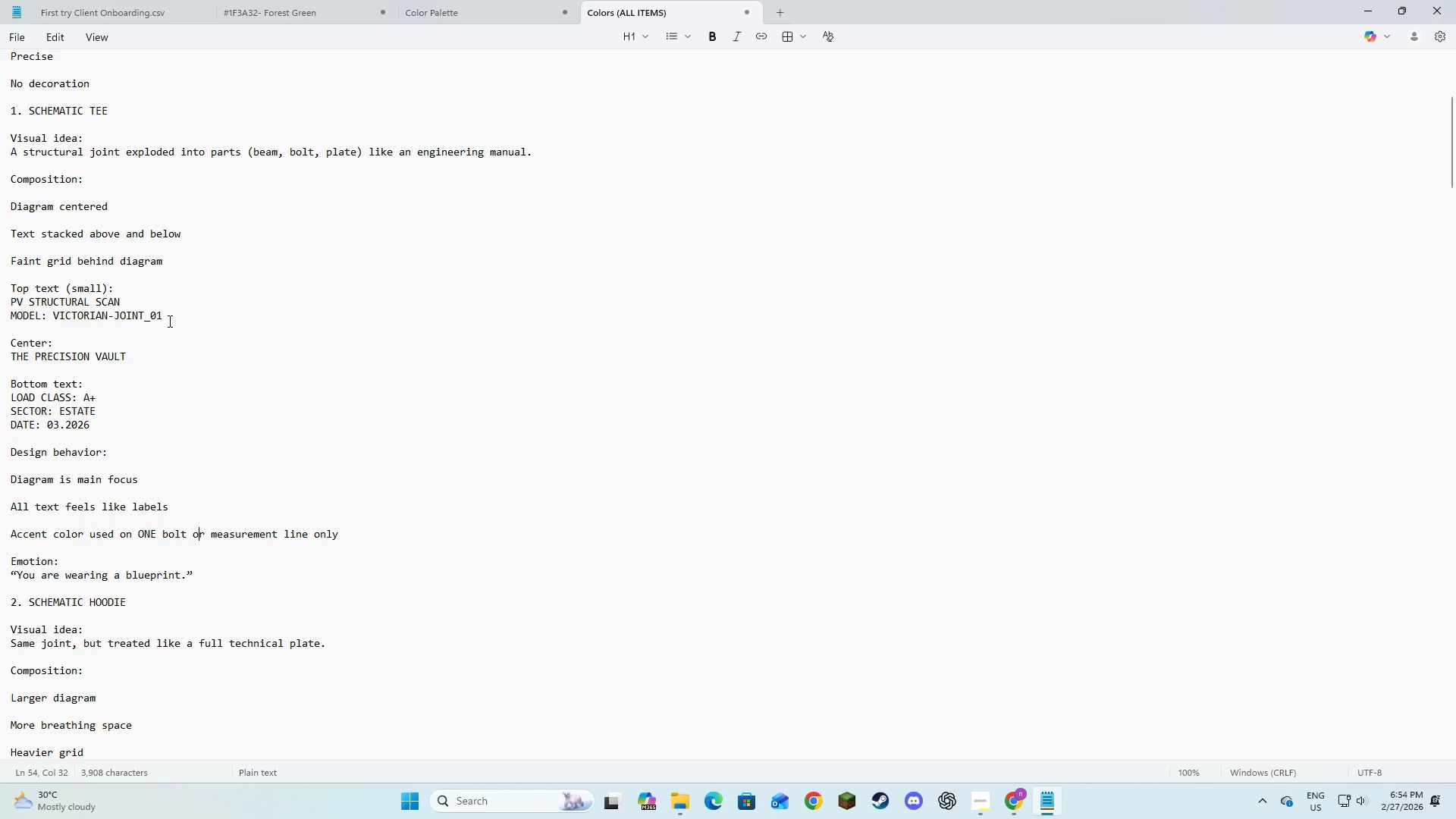 
scroll: coordinate [168, 321], scroll_direction: up, amount: 7.0
 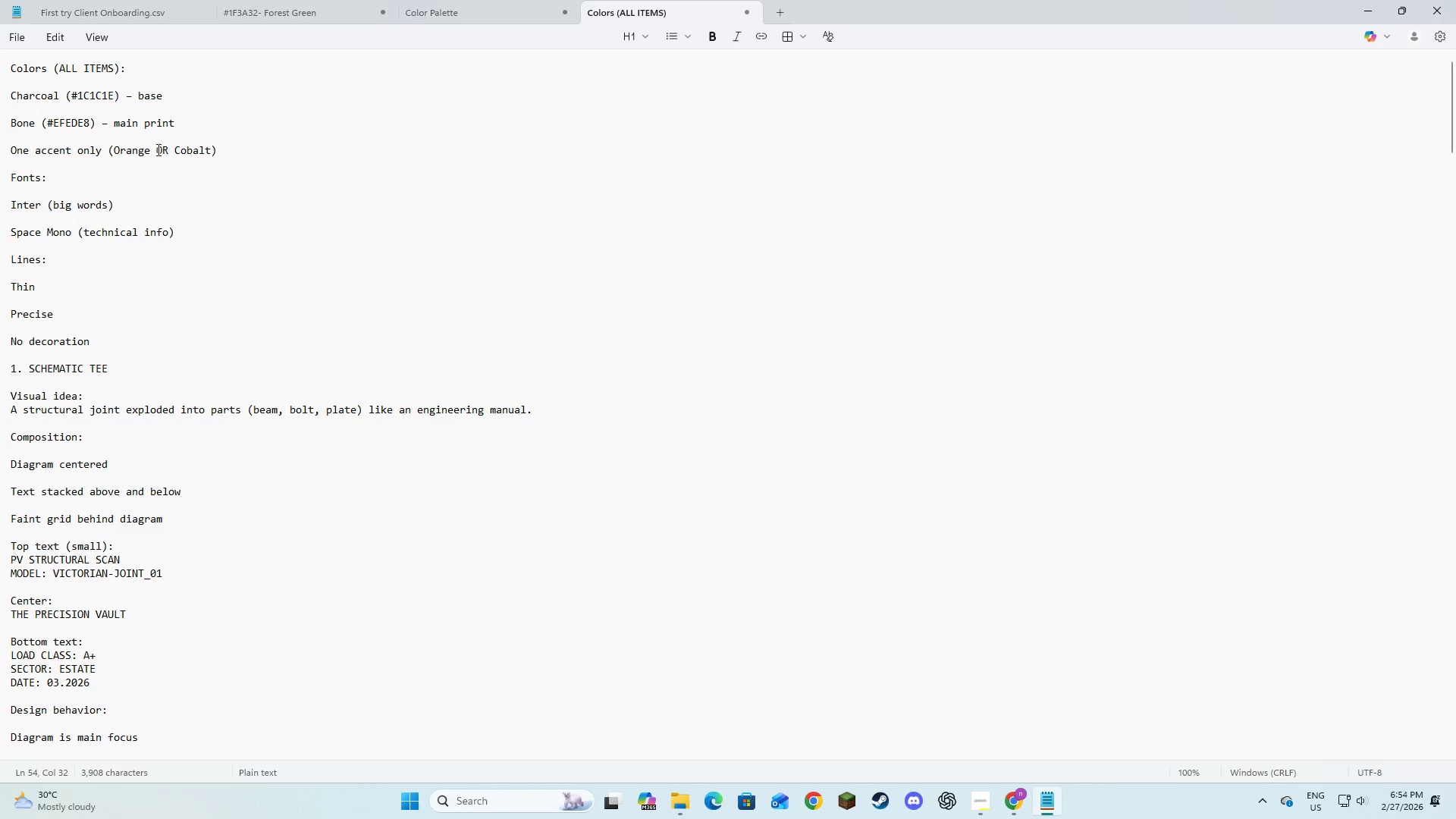 
key(Alt+AltLeft)
 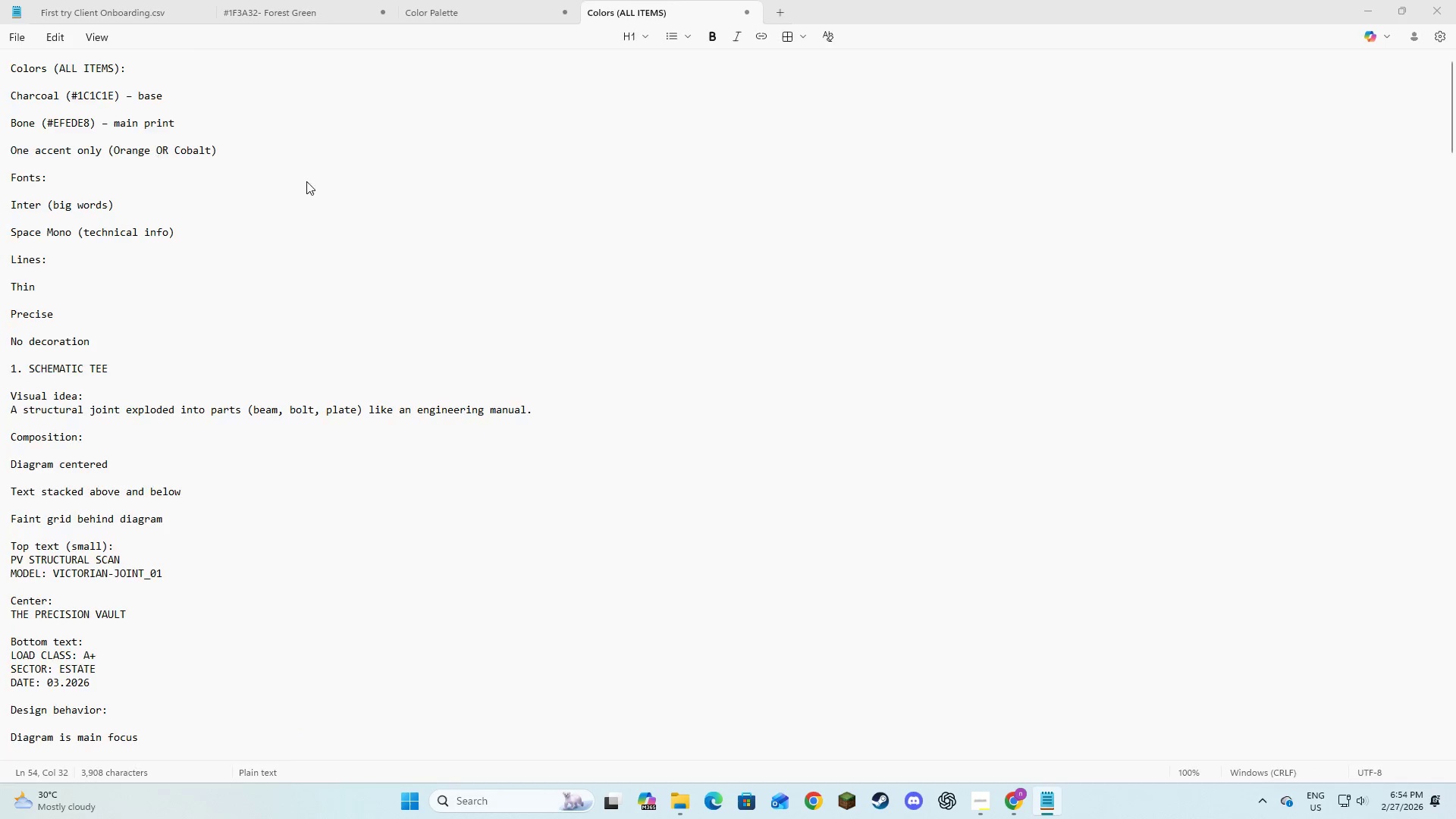 
key(Alt+Tab)
 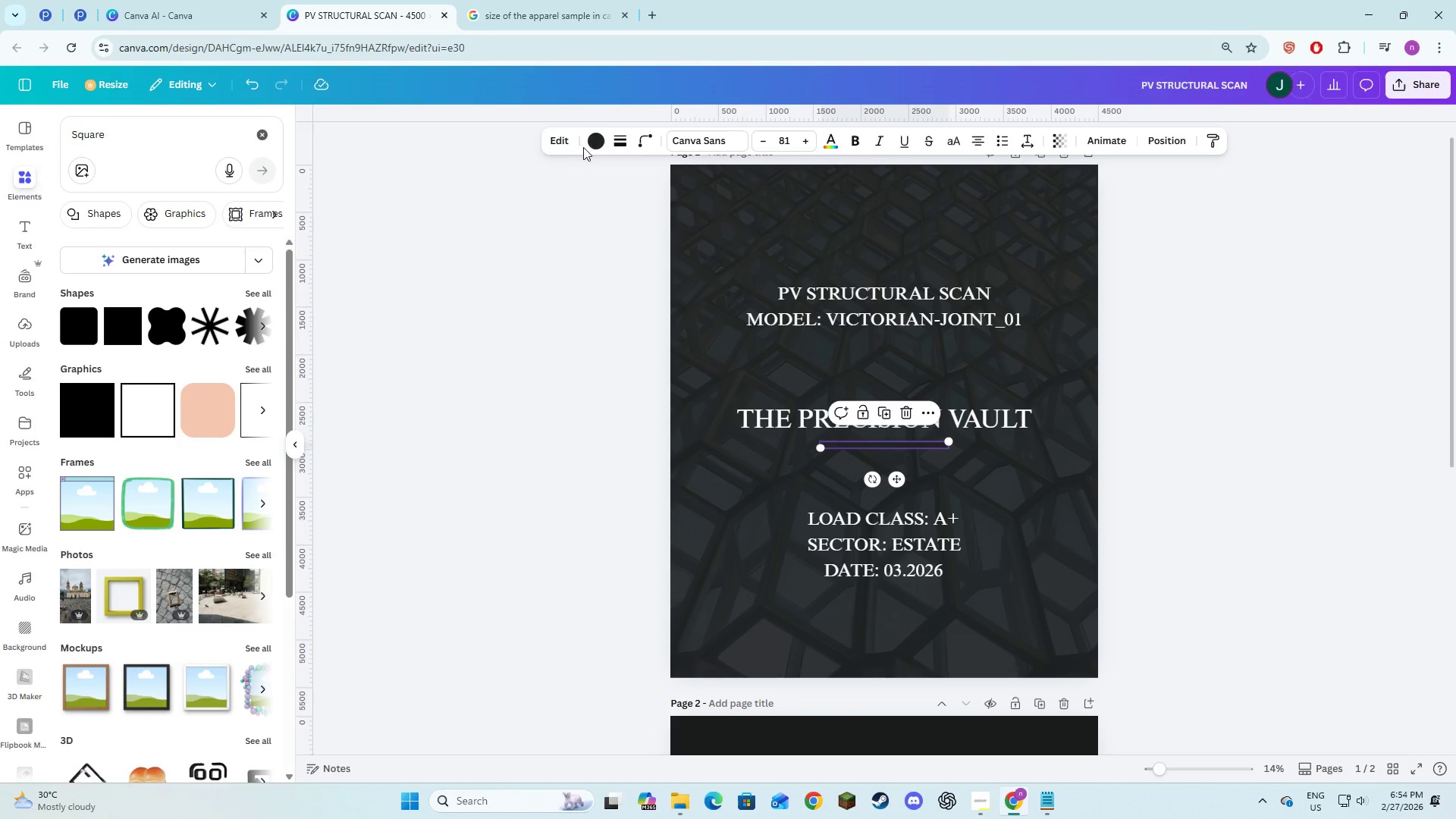 
left_click([593, 146])
 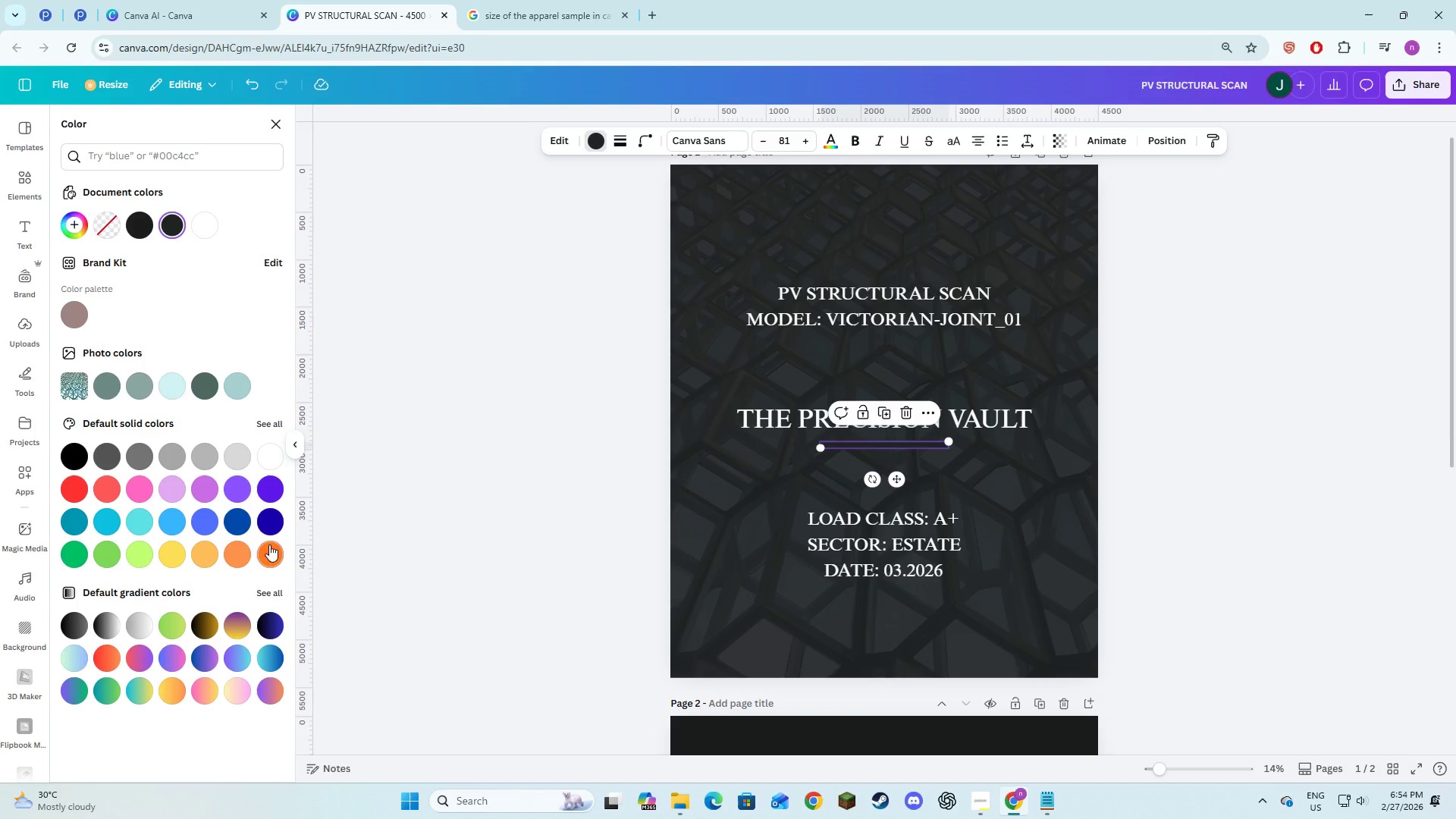 
left_click([270, 551])
 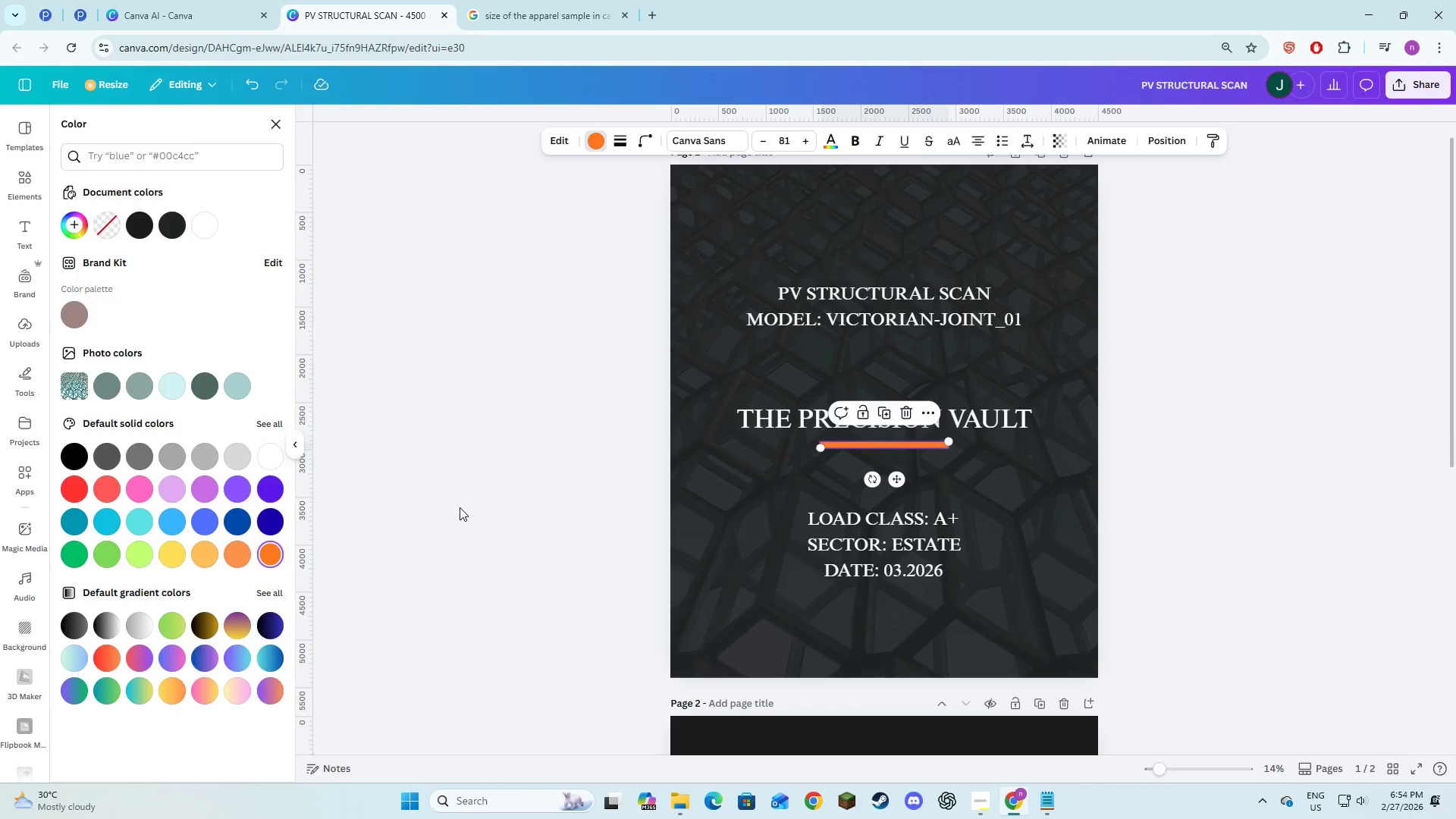 
double_click([460, 507])
 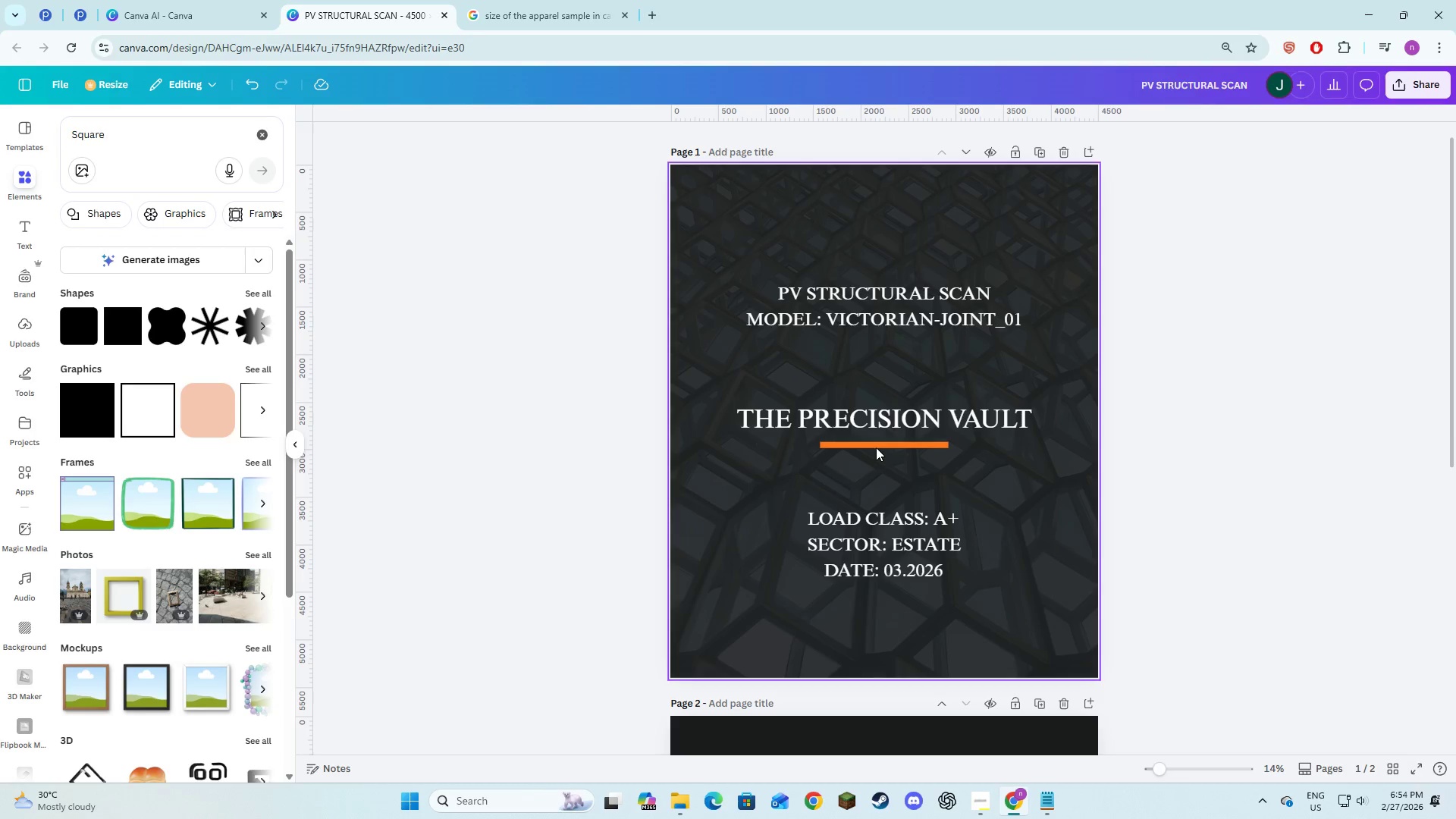 
left_click([878, 445])
 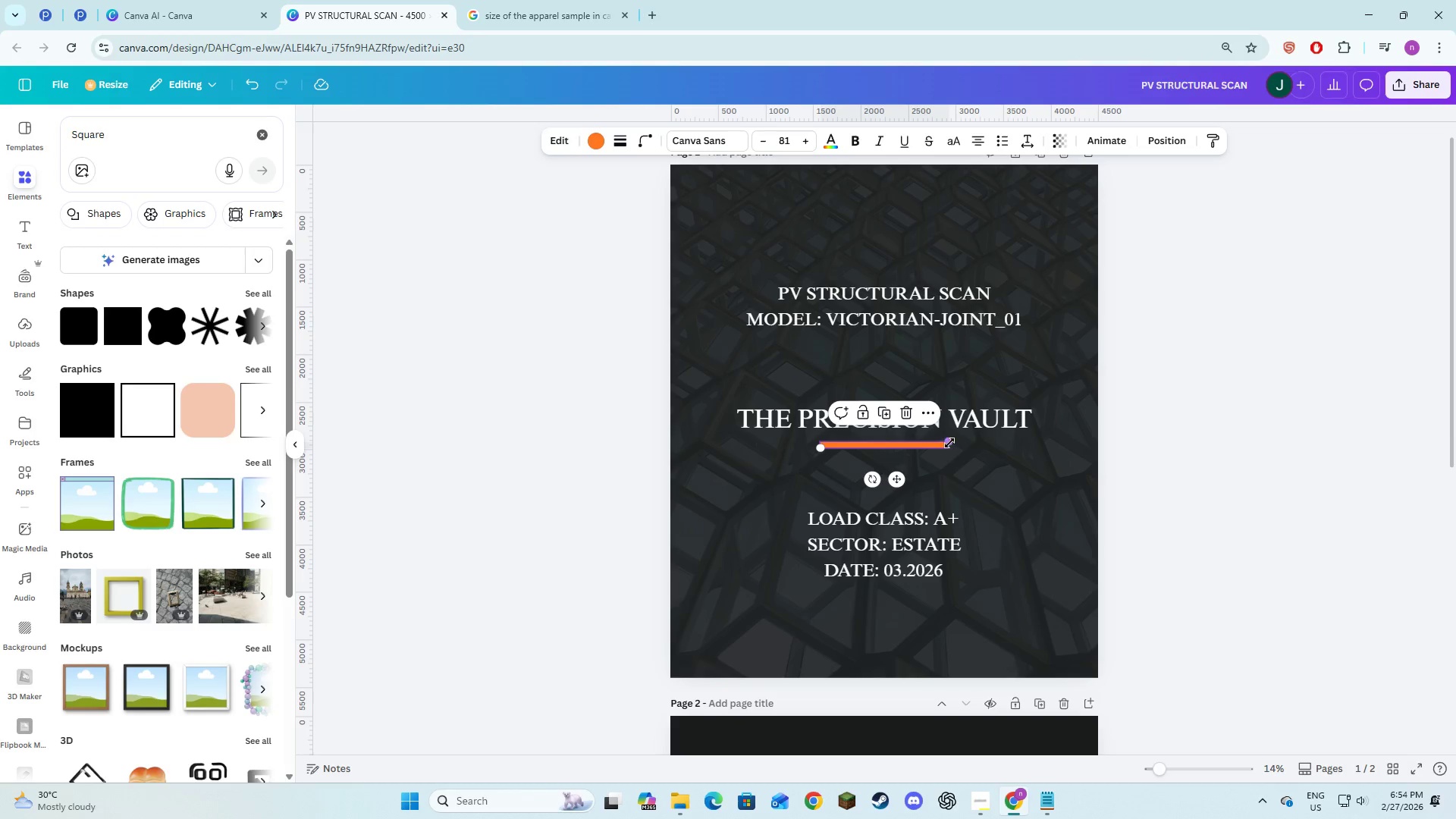 
left_click_drag(start_coordinate=[949, 443], to_coordinate=[975, 442])
 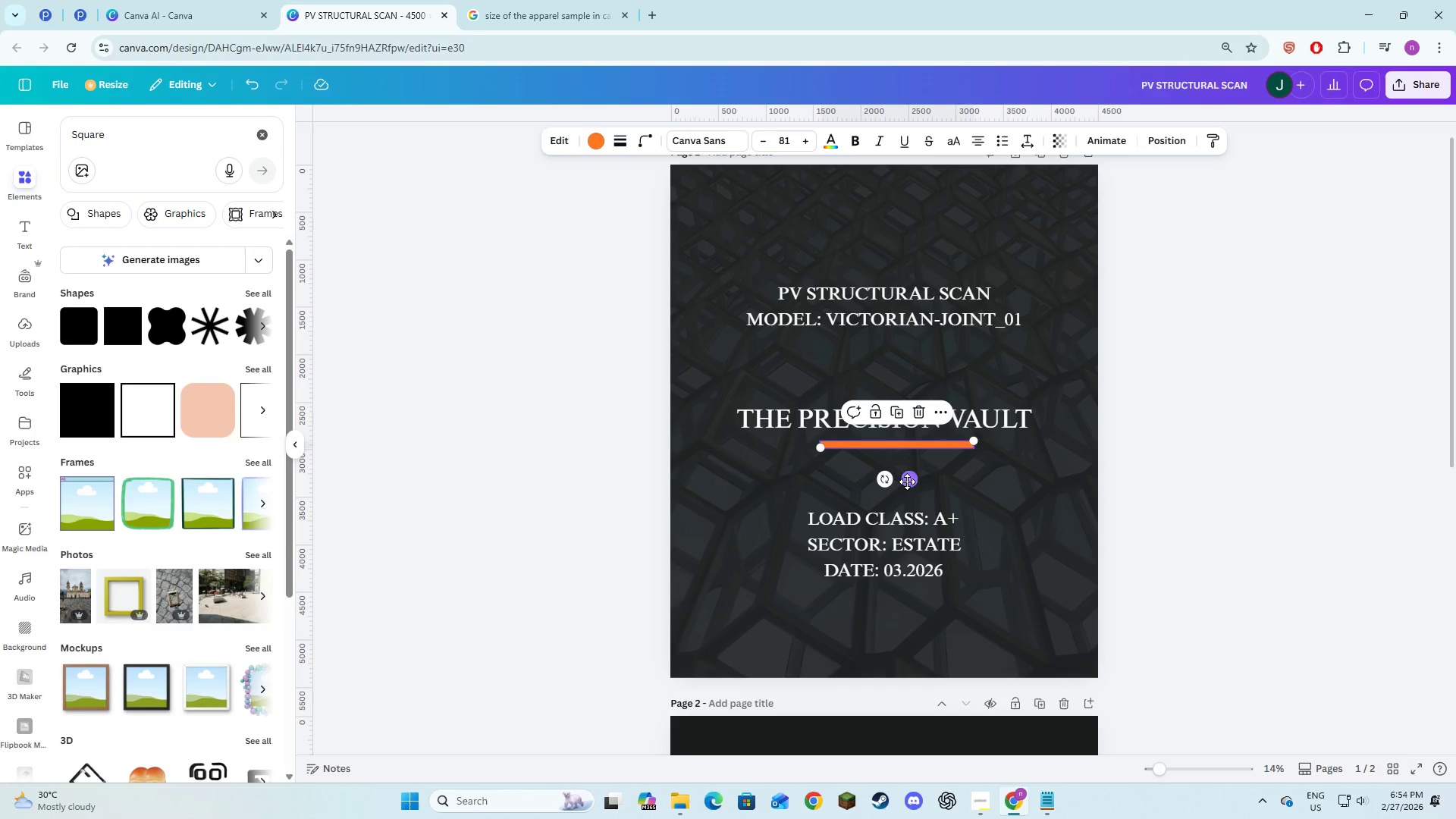 
left_click_drag(start_coordinate=[907, 482], to_coordinate=[897, 480])
 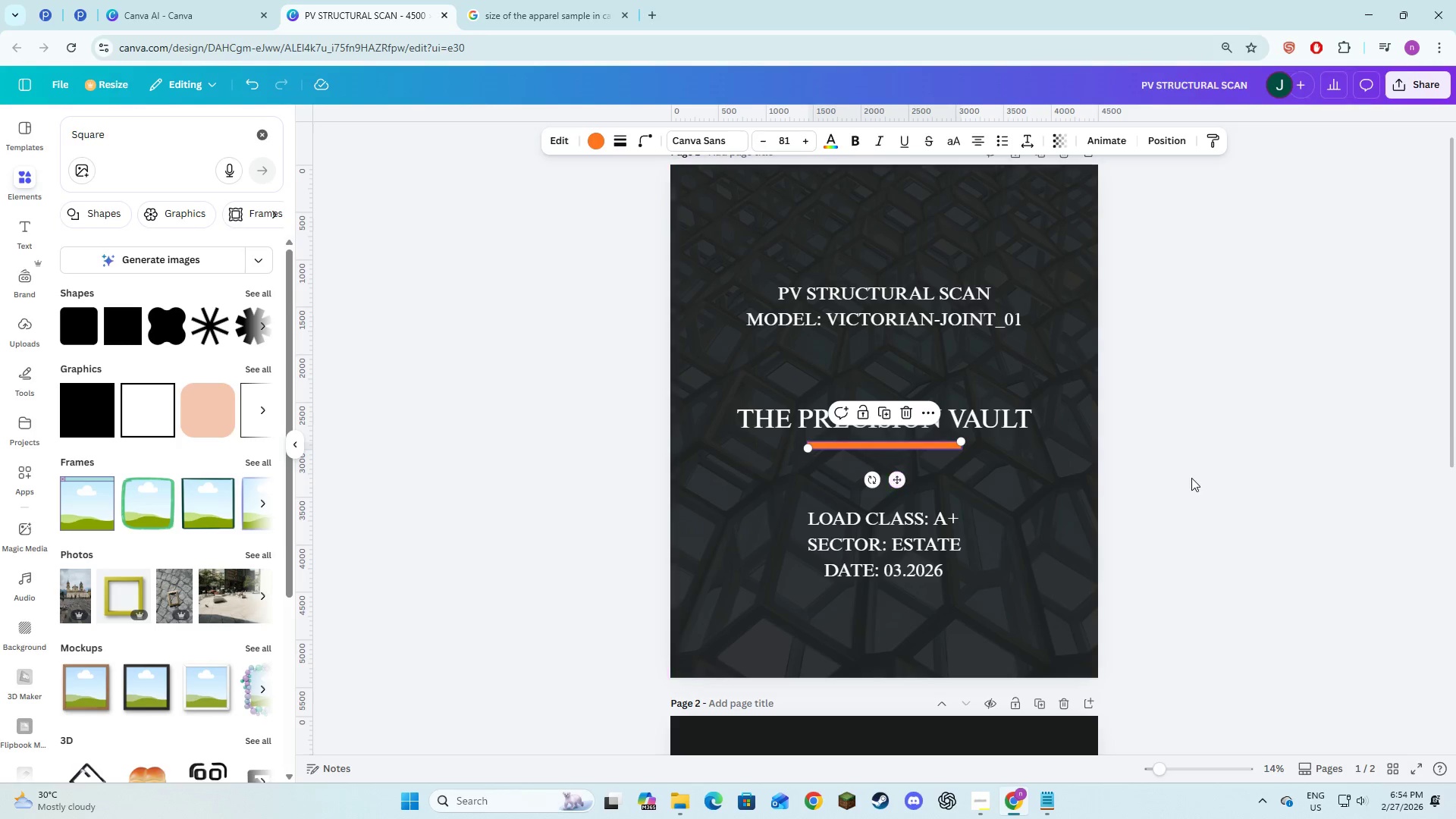 
left_click([1192, 478])
 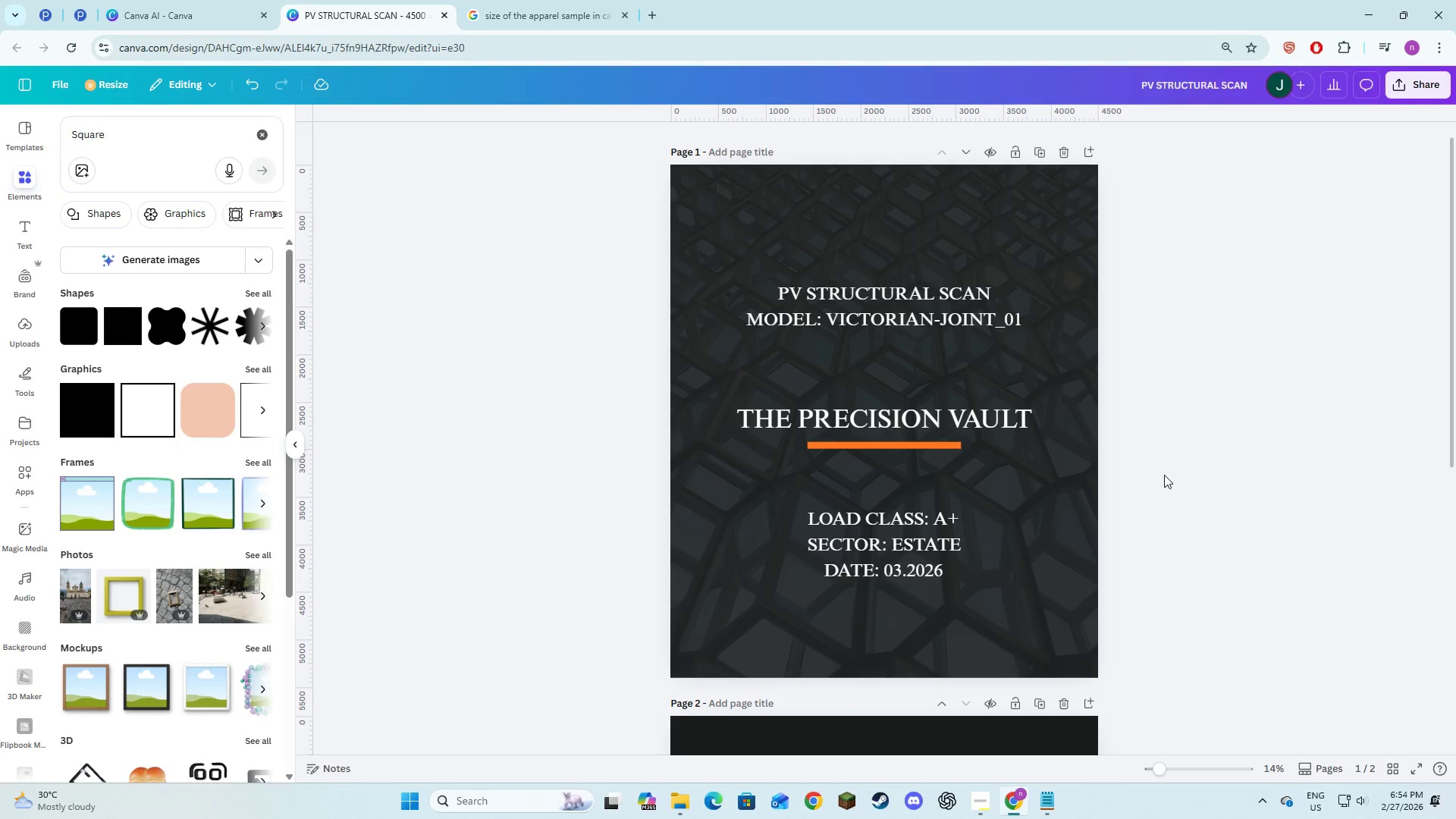 
scroll: coordinate [1164, 475], scroll_direction: up, amount: 1.0
 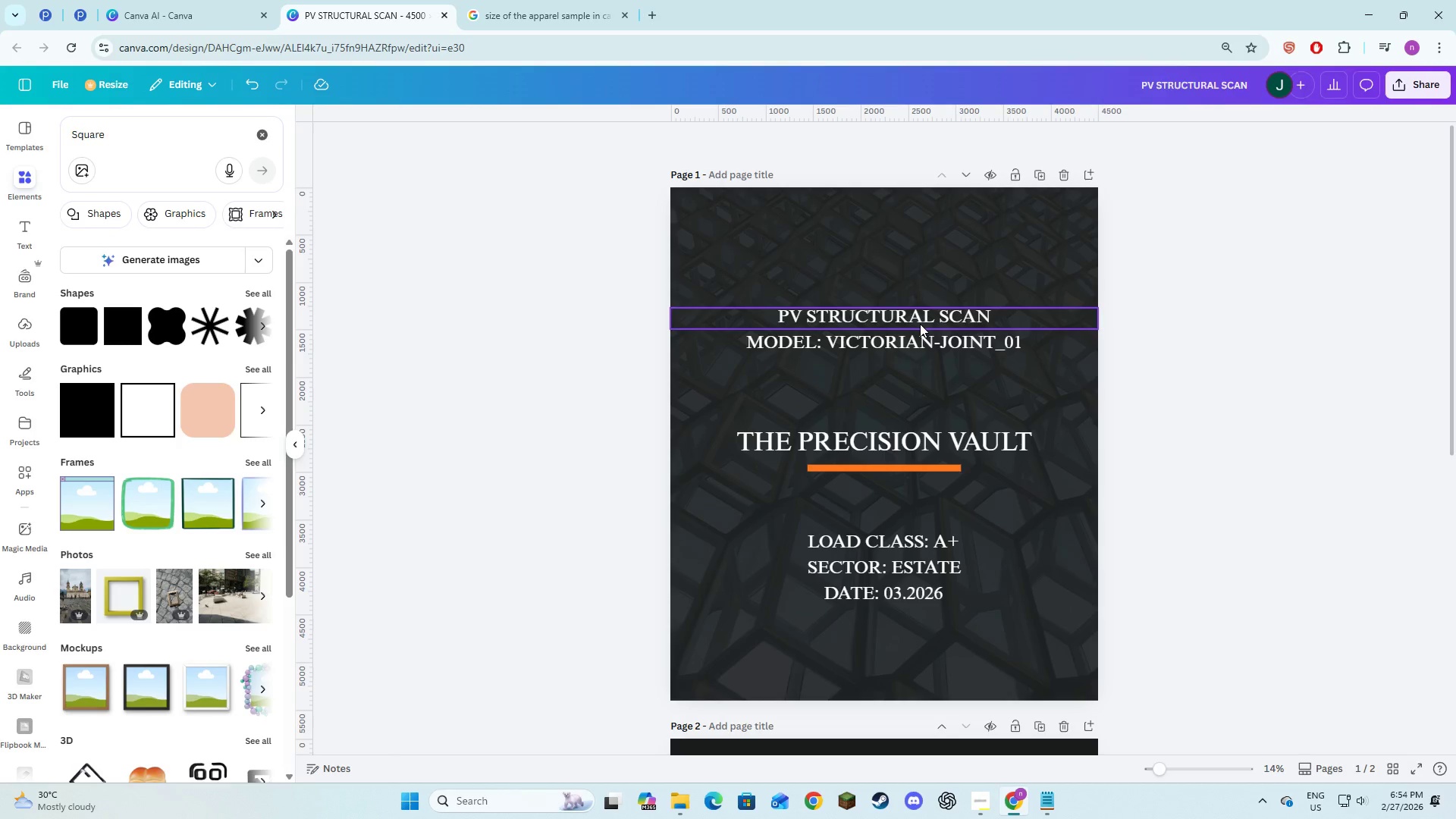 
left_click([920, 324])
 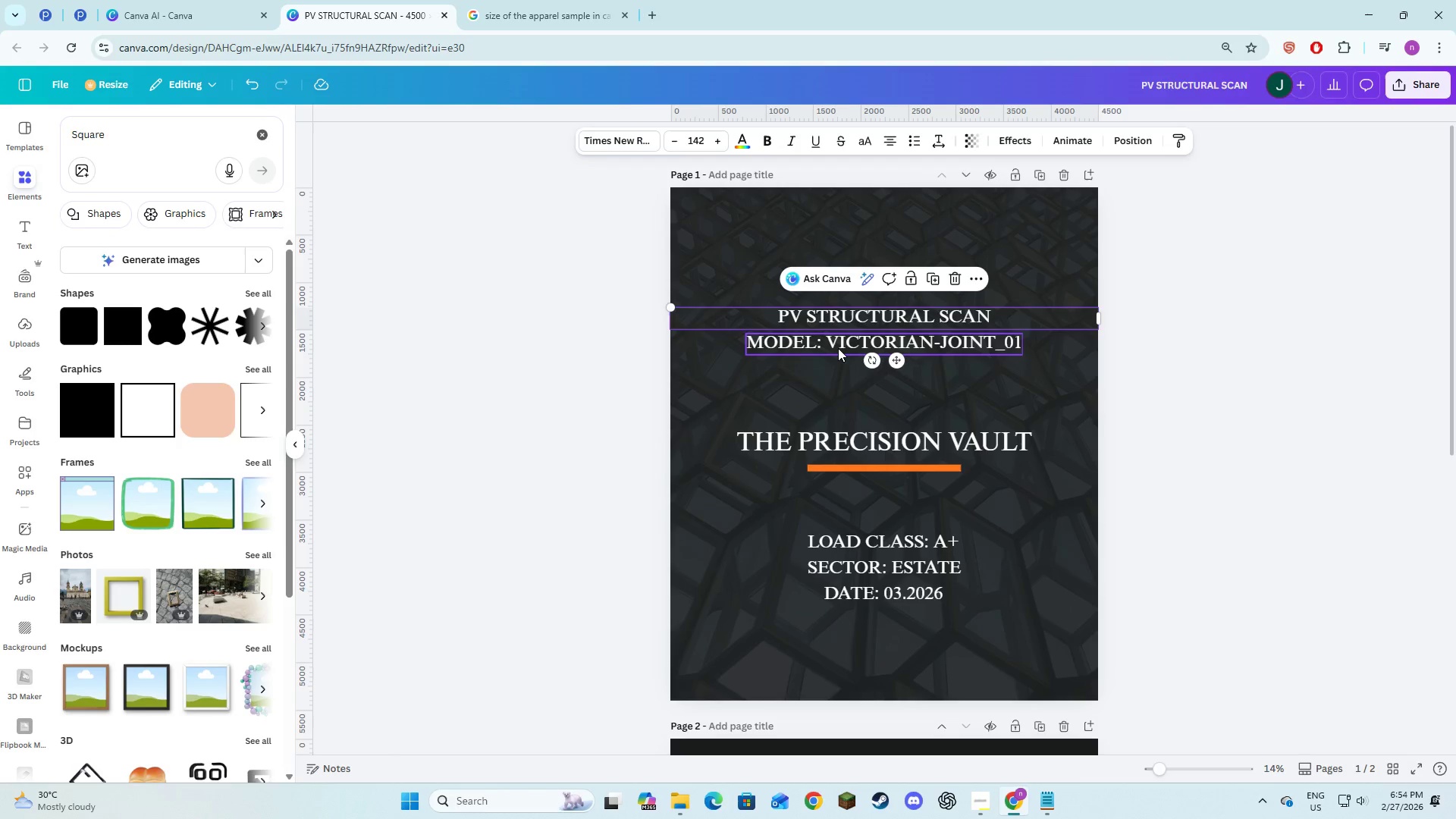 
left_click([839, 341])
 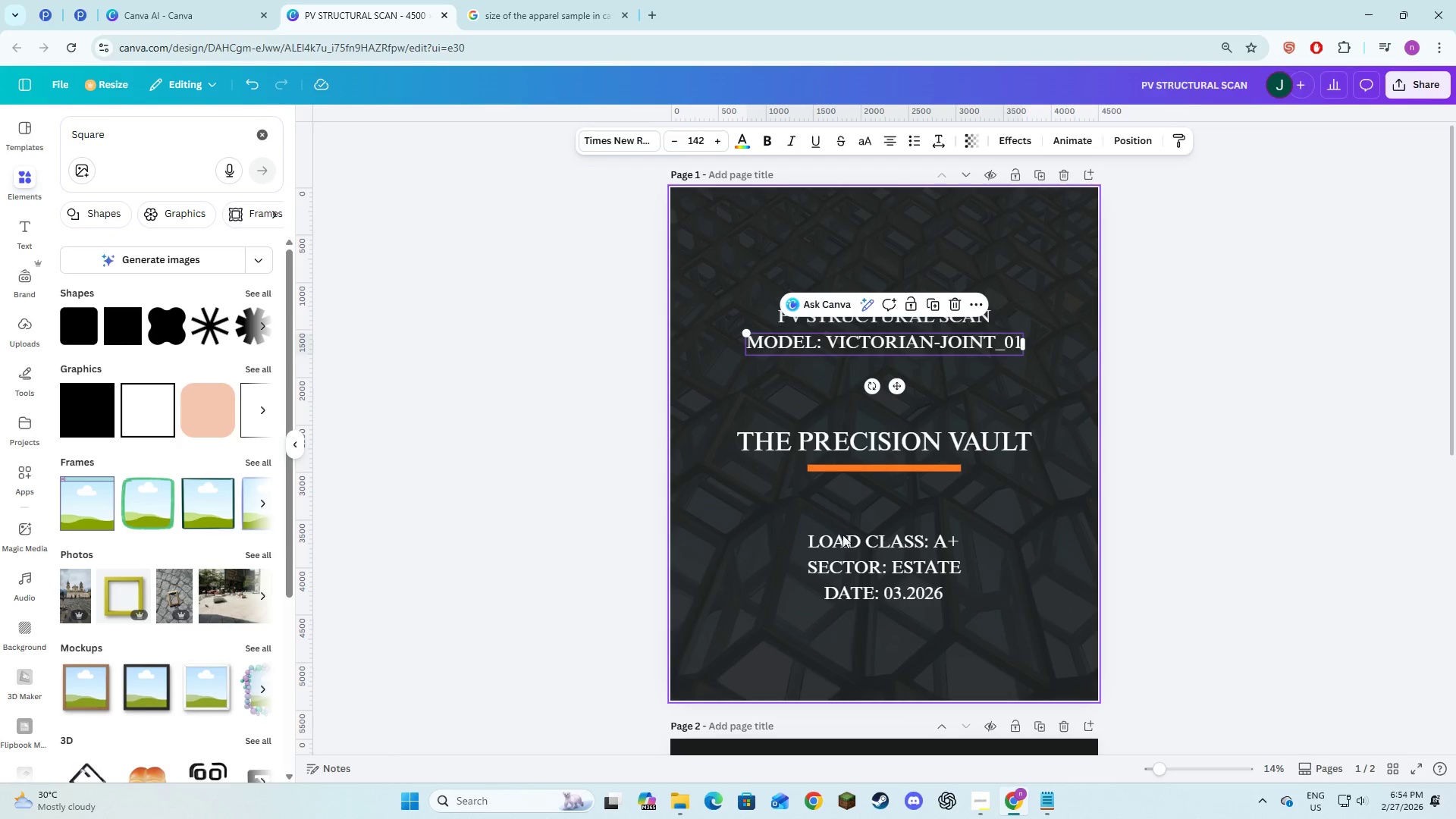 
left_click([846, 539])
 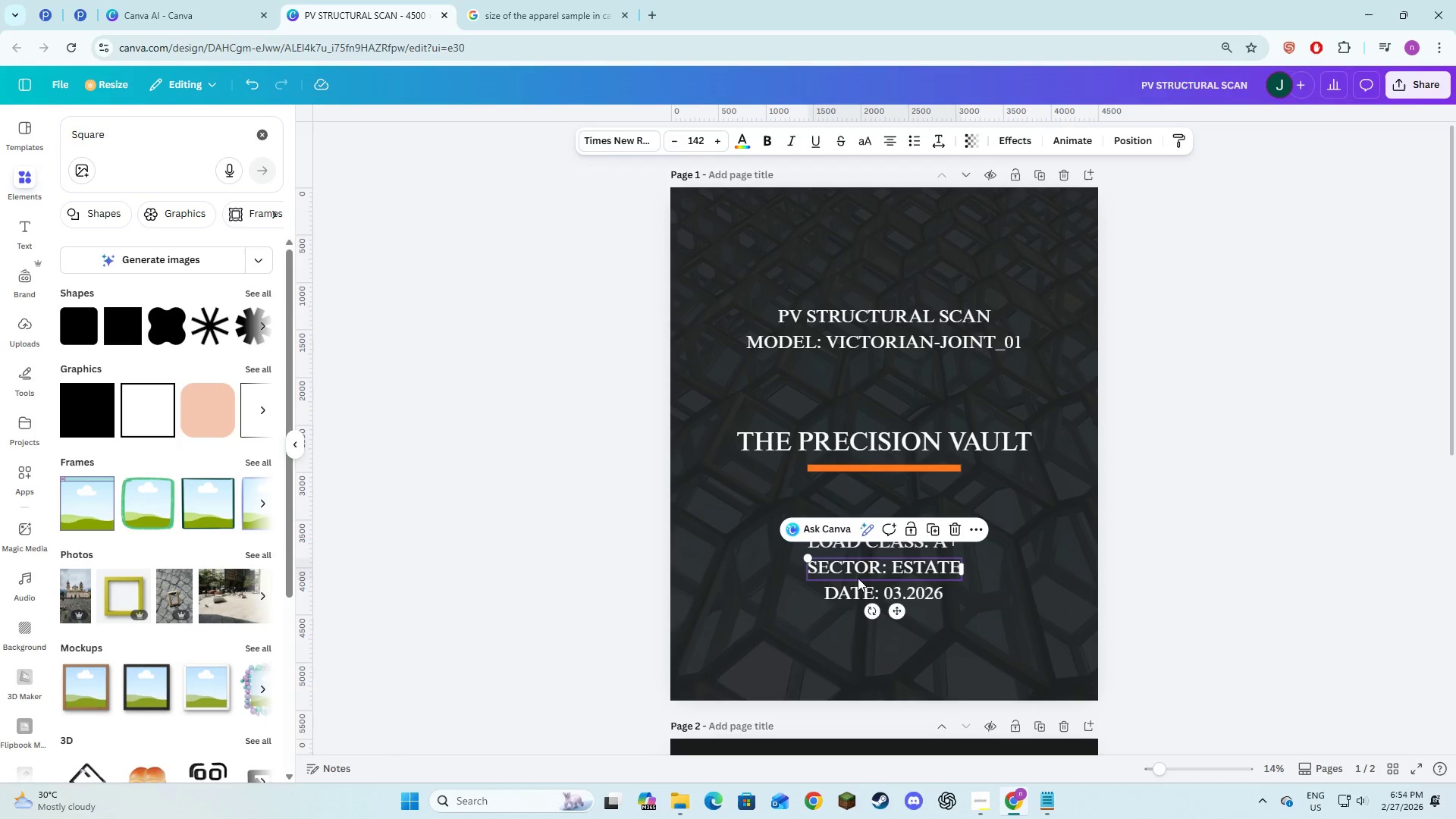 
double_click([859, 589])
 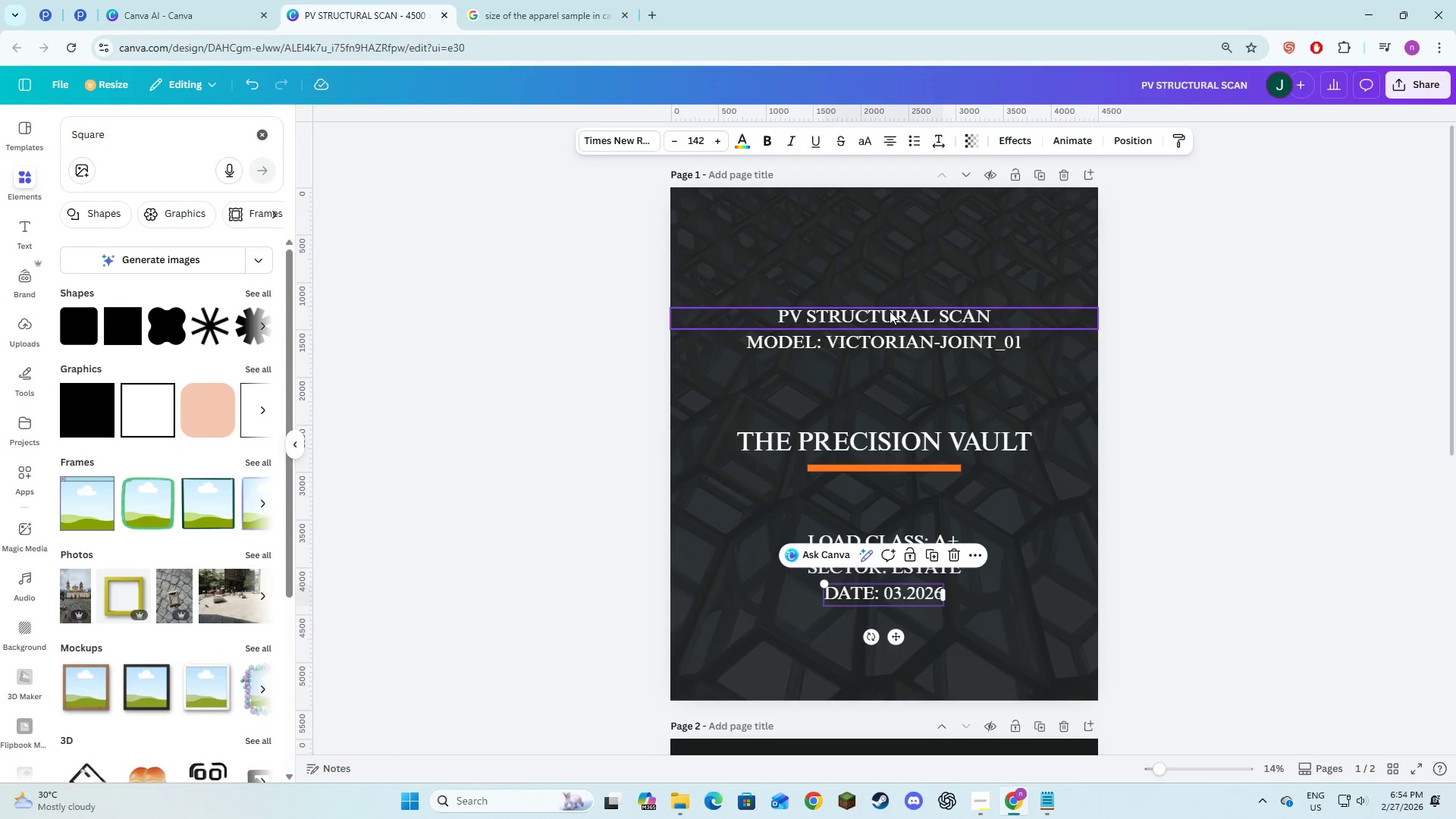 
left_click([890, 311])
 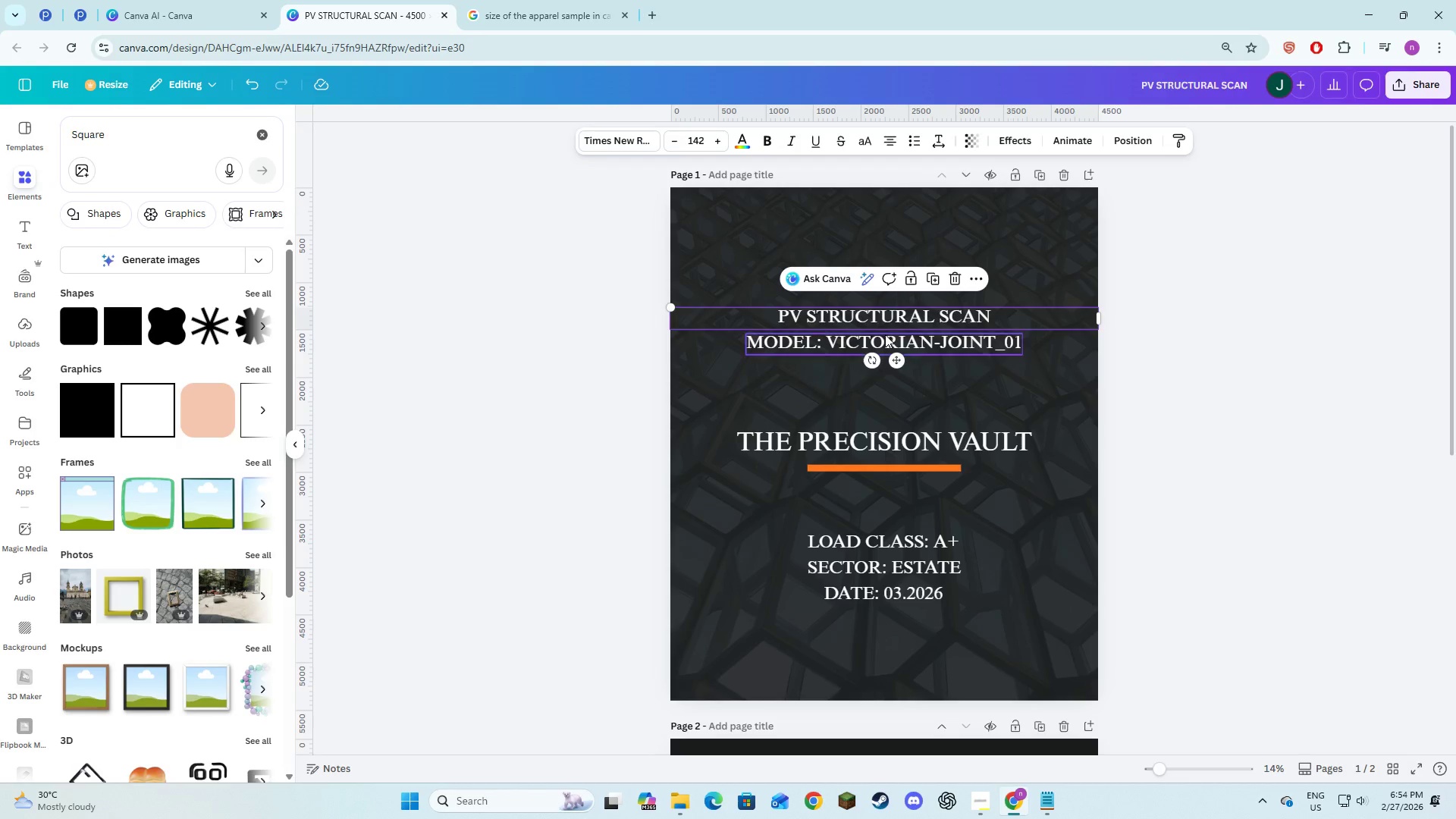 
left_click([885, 339])
 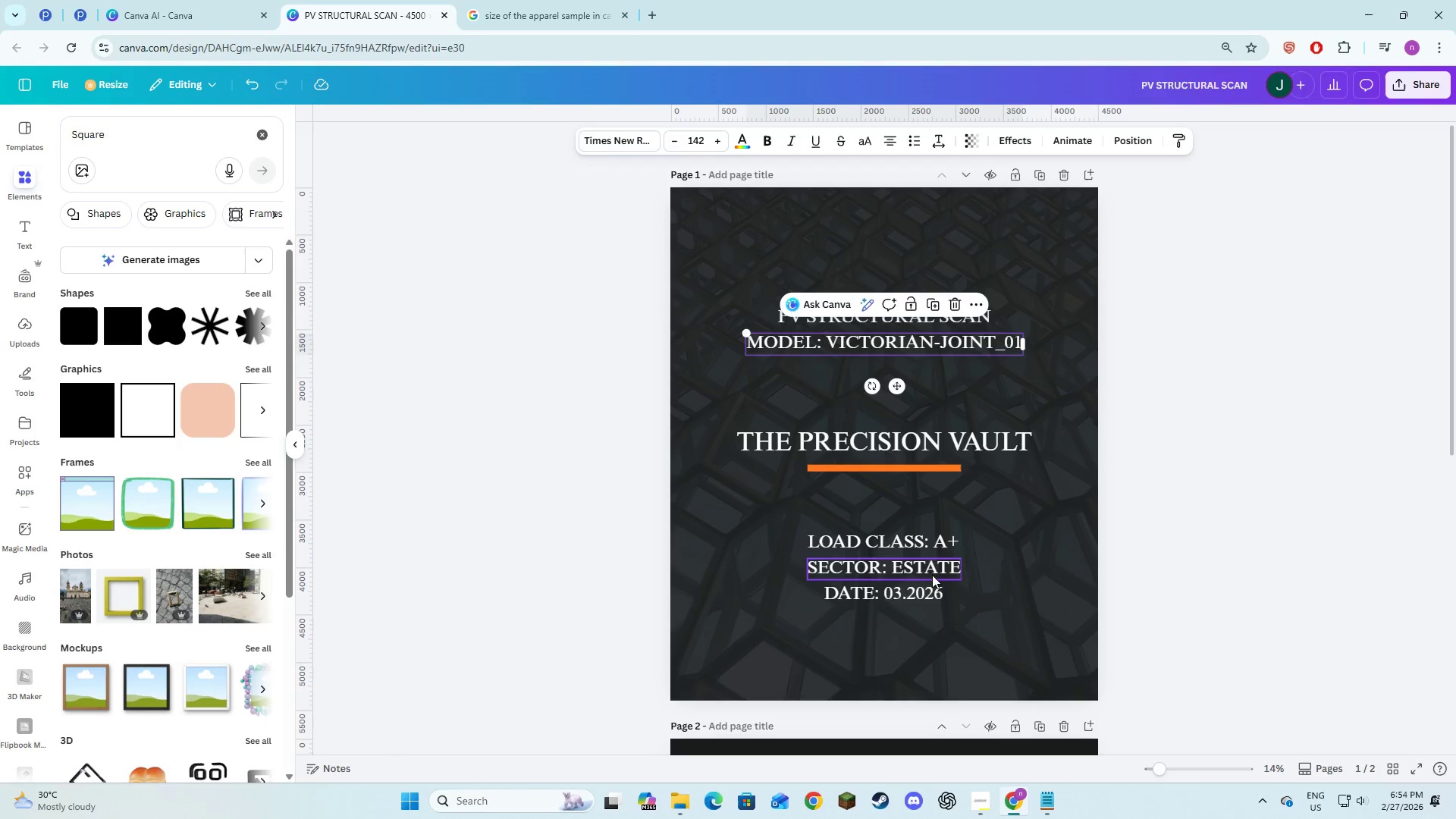 
left_click([927, 547])
 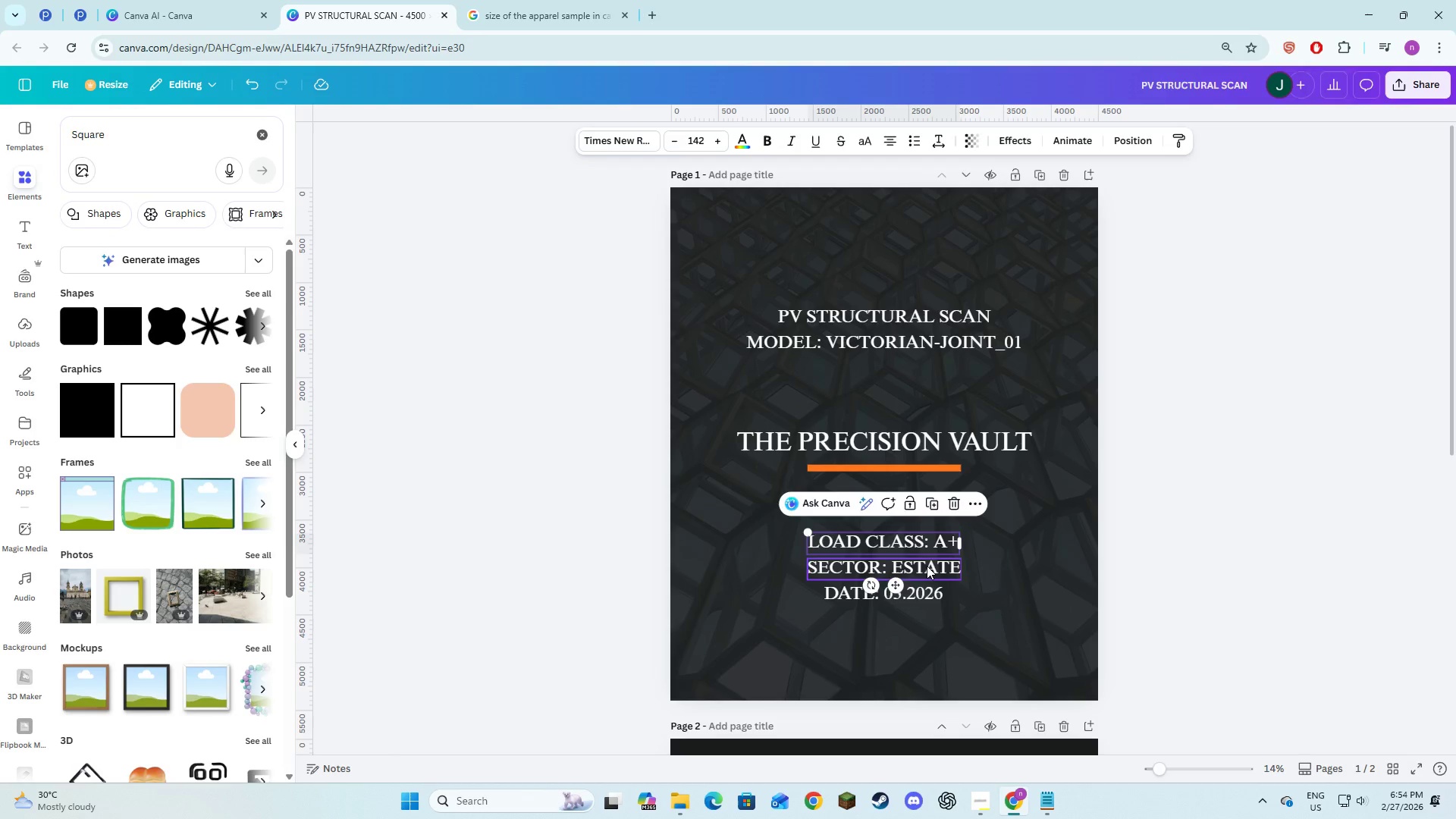 
left_click([927, 566])
 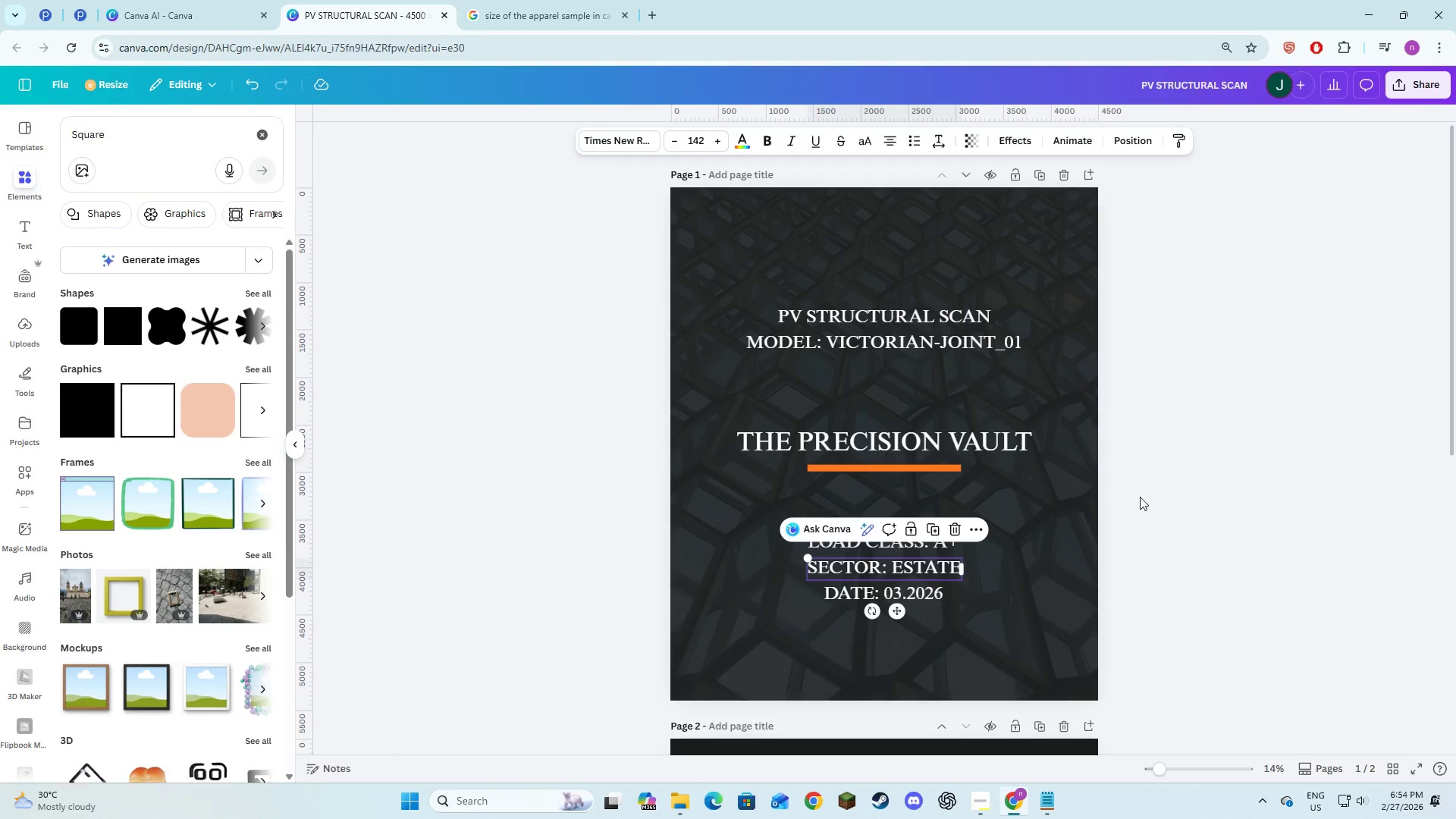 
left_click([1141, 497])
 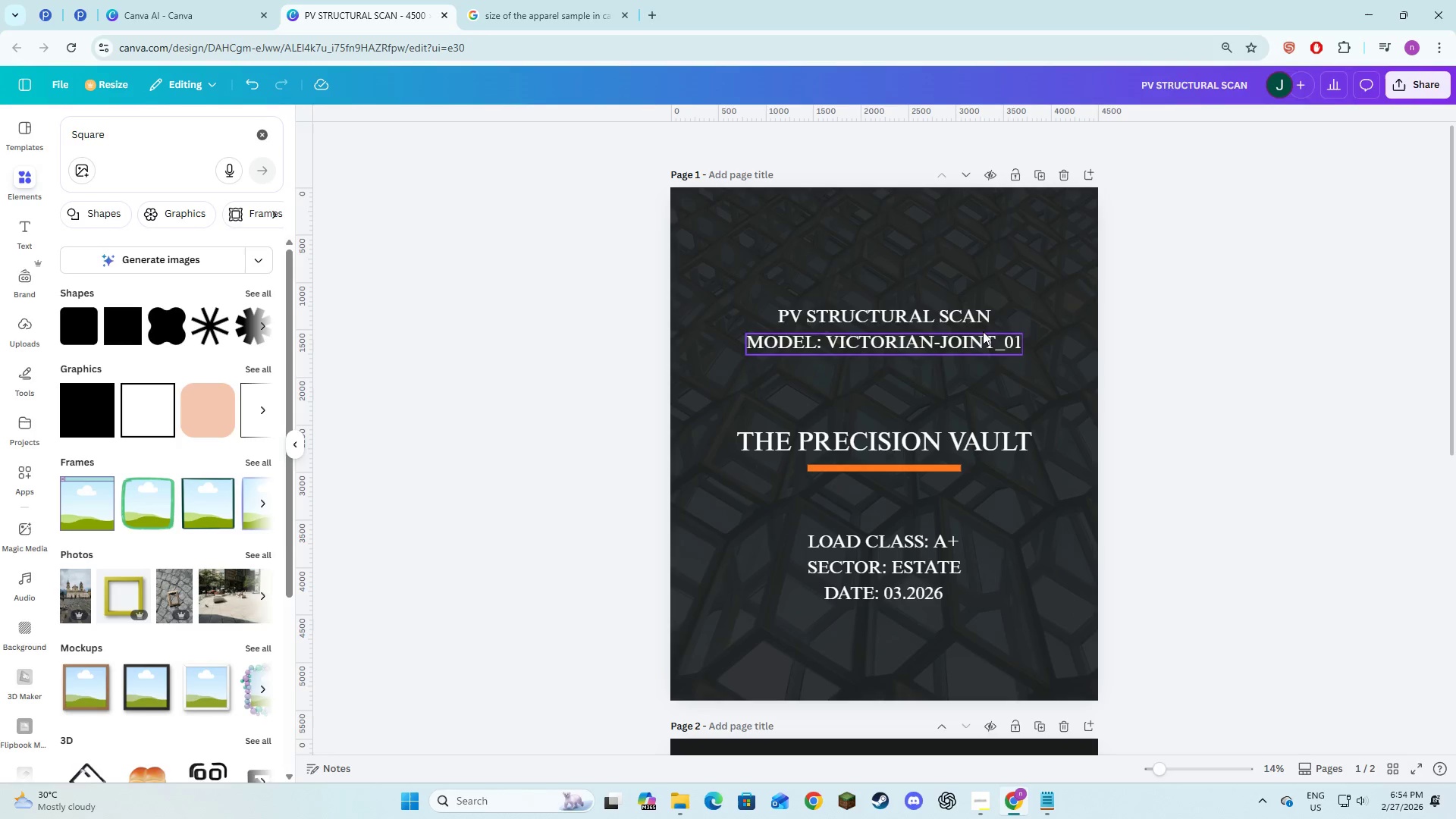 
left_click([971, 312])
 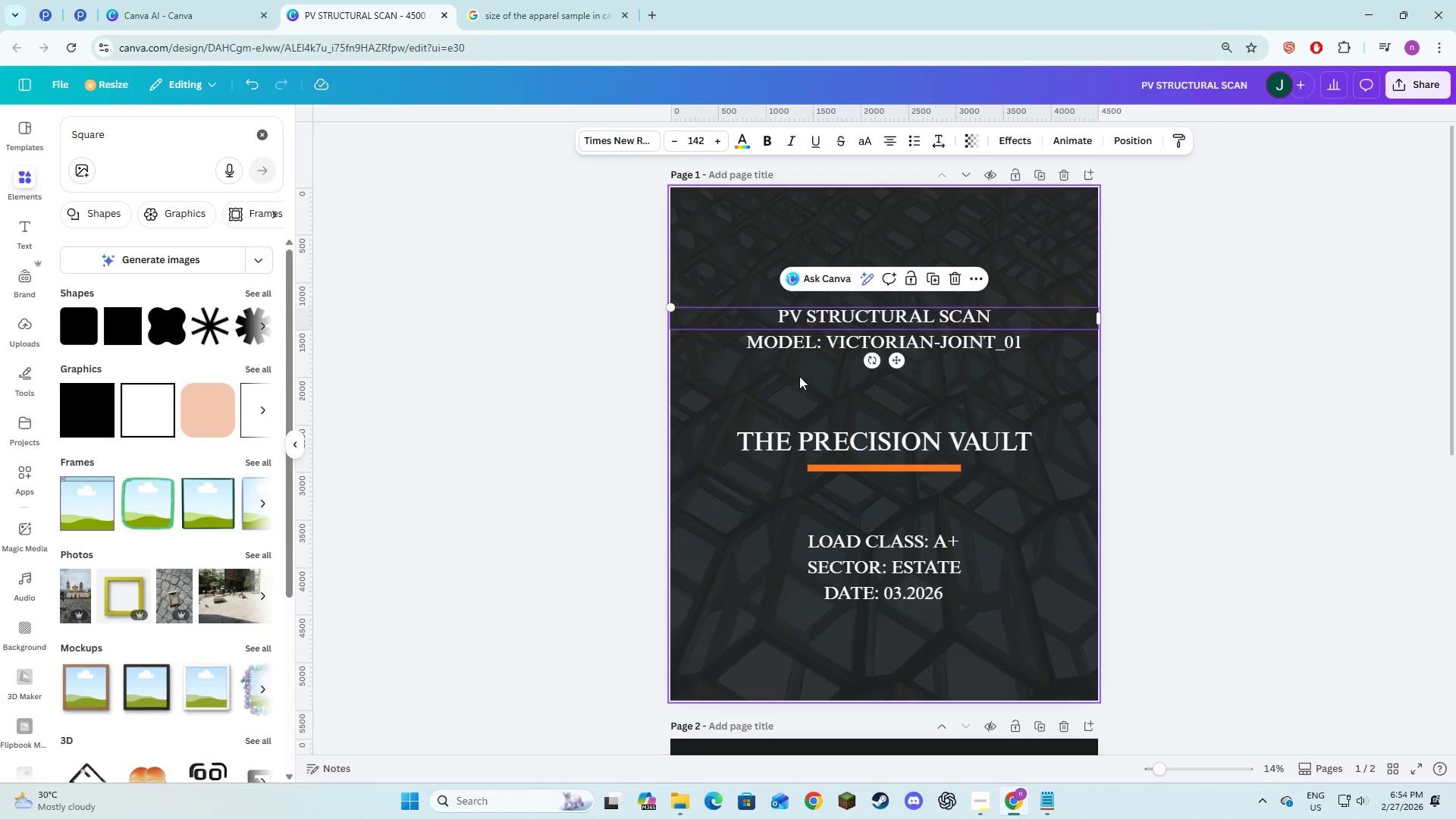 
left_click([805, 340])
 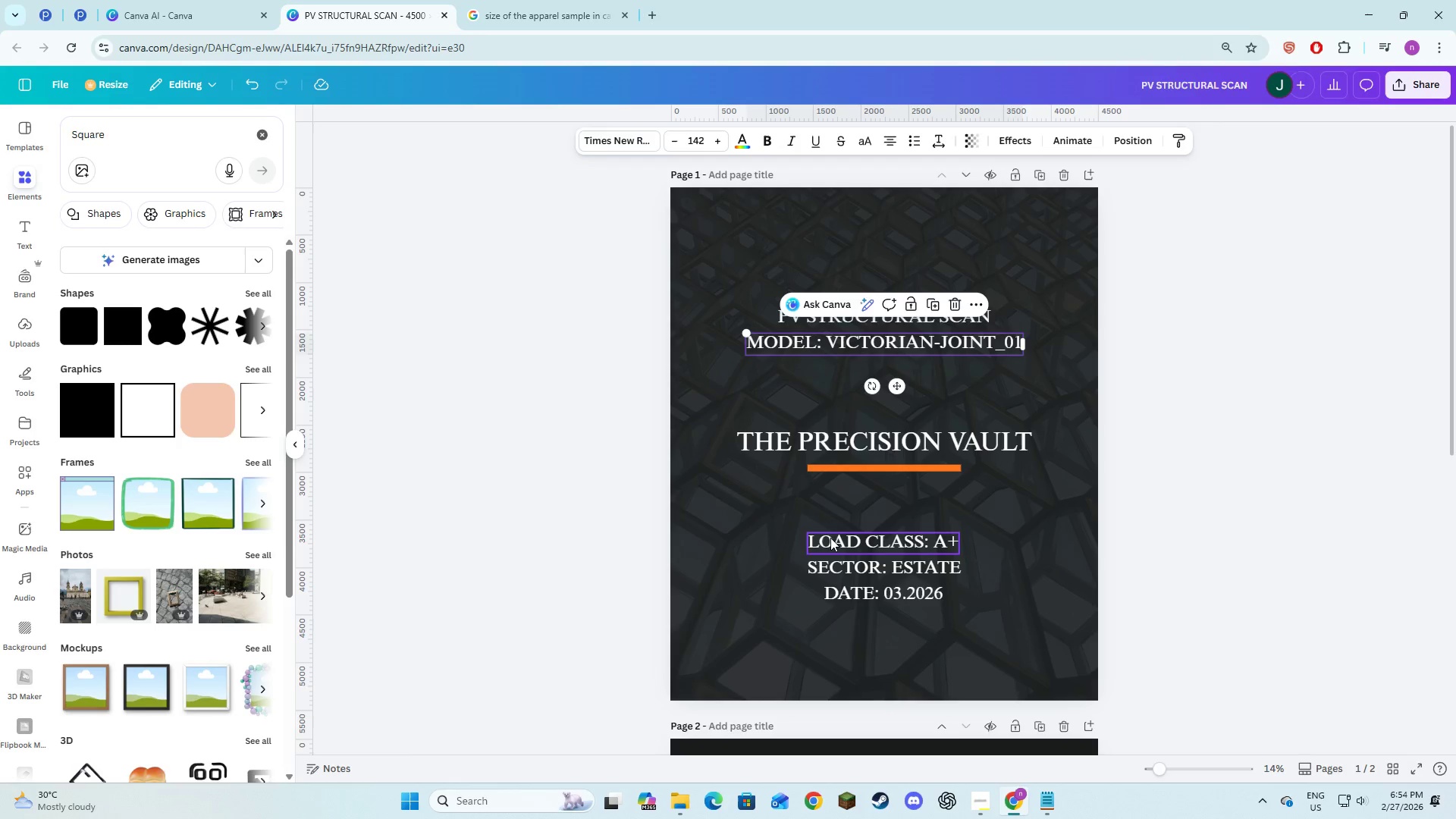 
left_click([831, 540])
 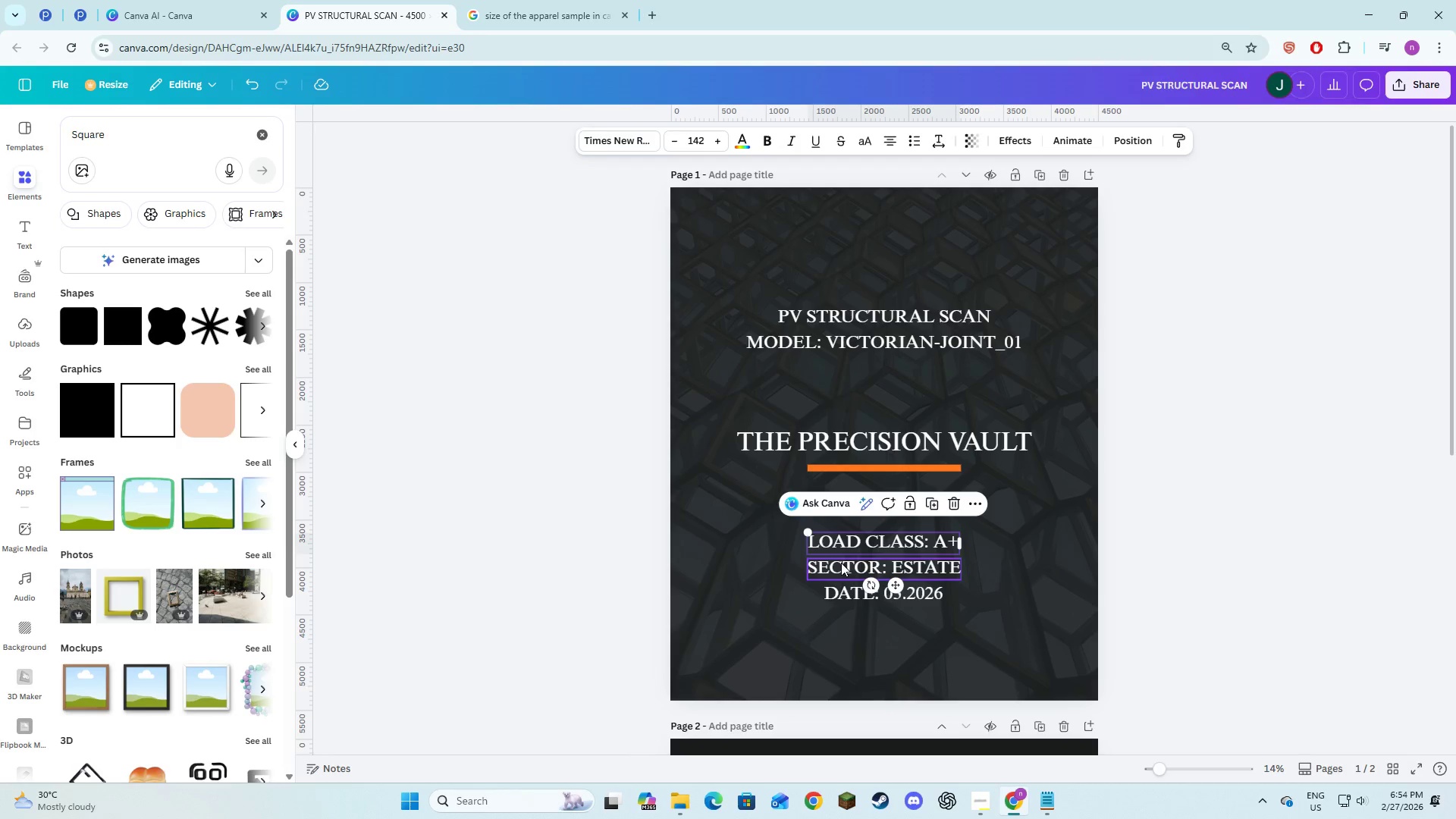 
left_click([841, 563])
 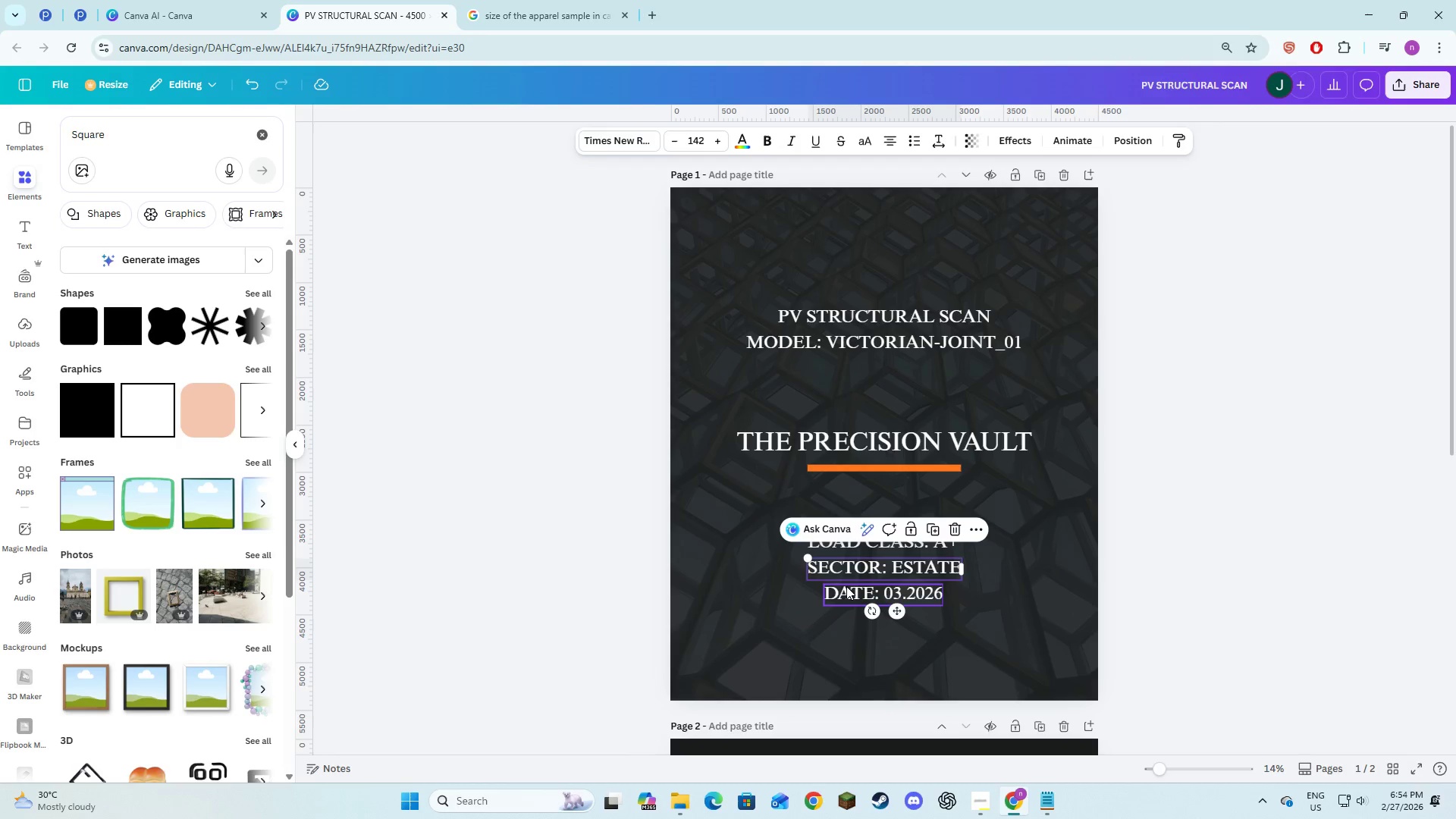 
left_click([846, 586])
 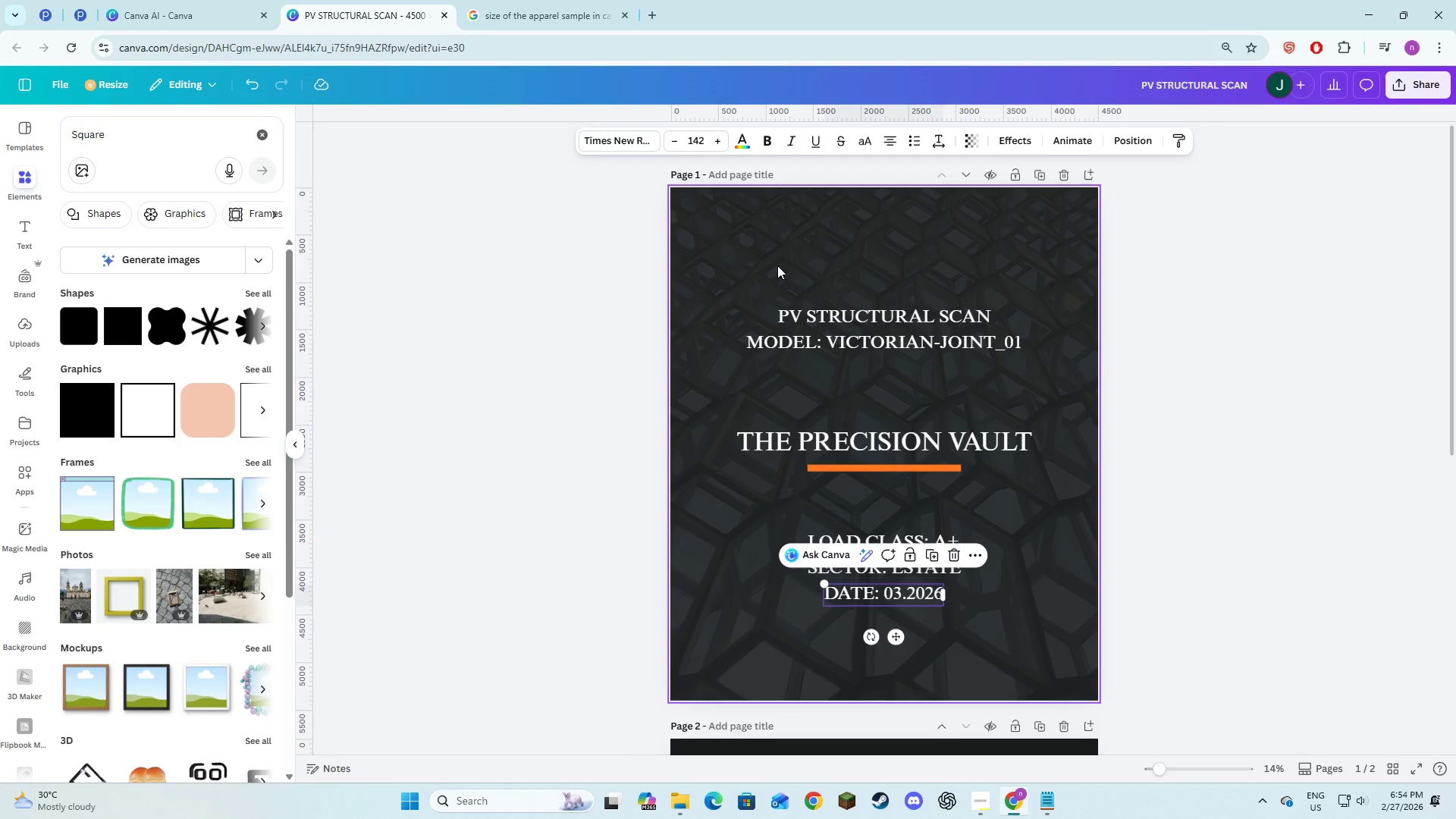 
left_click([1238, 493])
 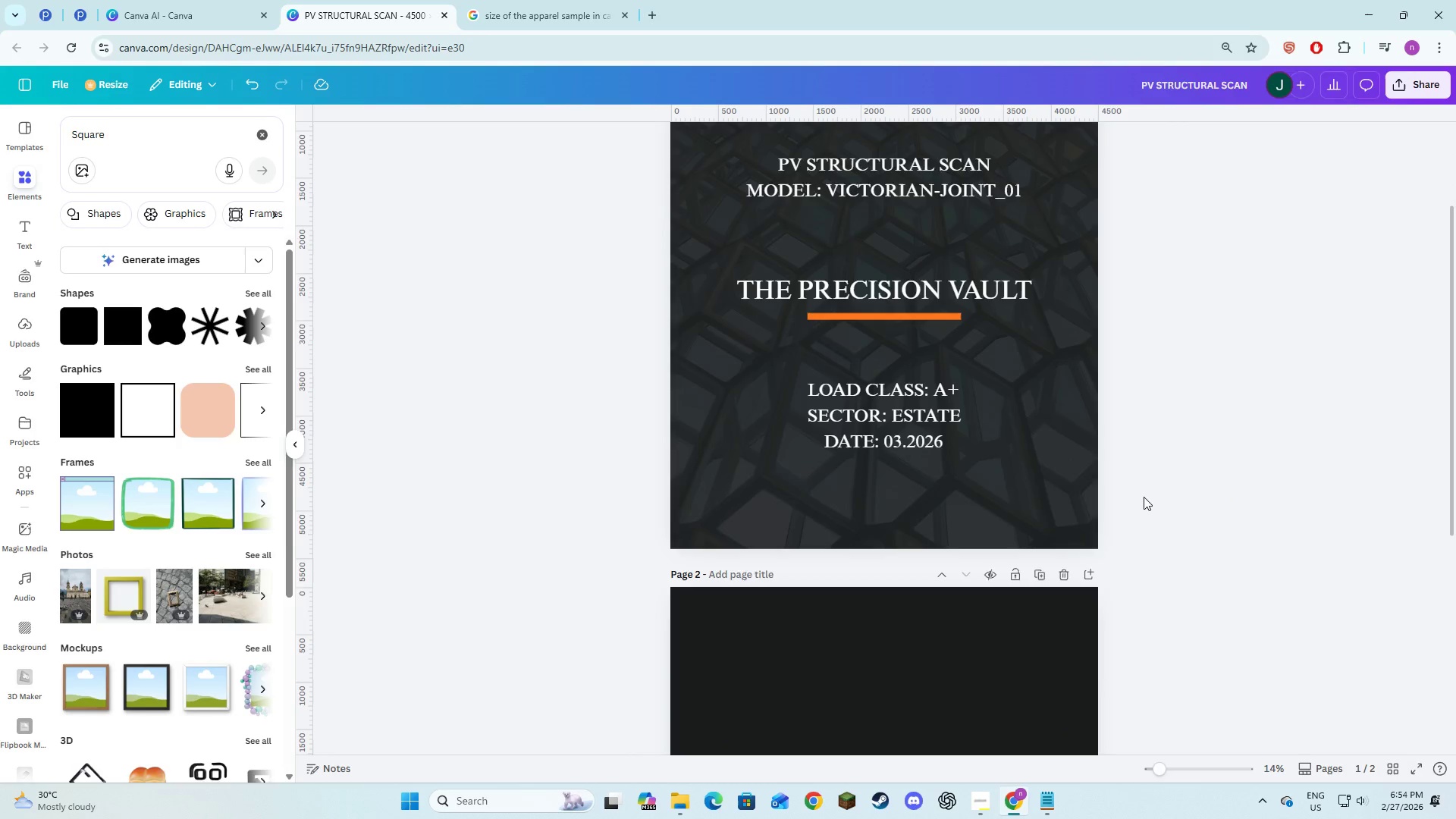 
left_click([911, 553])
 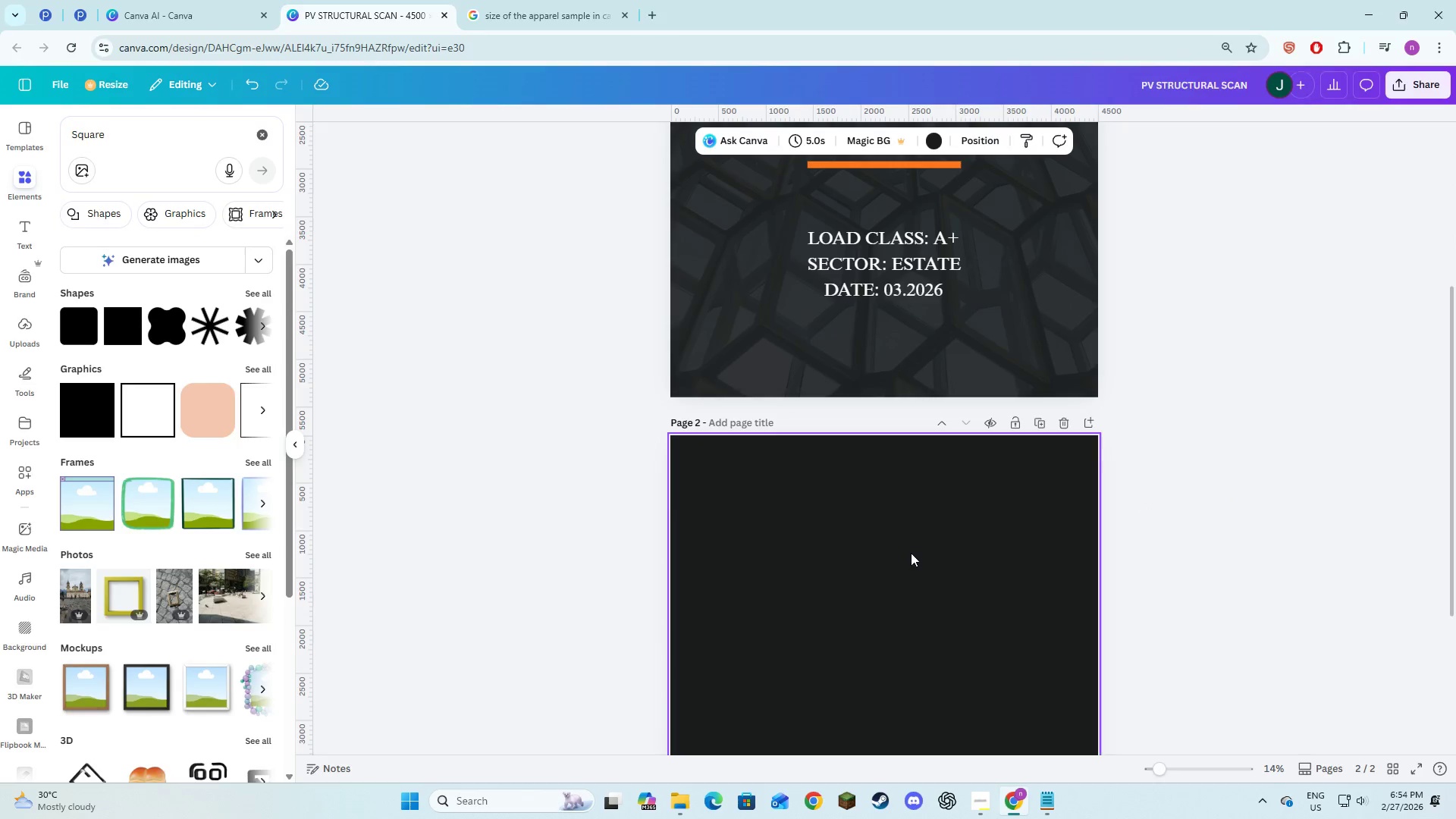 
scroll: coordinate [1144, 497], scroll_direction: down, amount: 4.0
 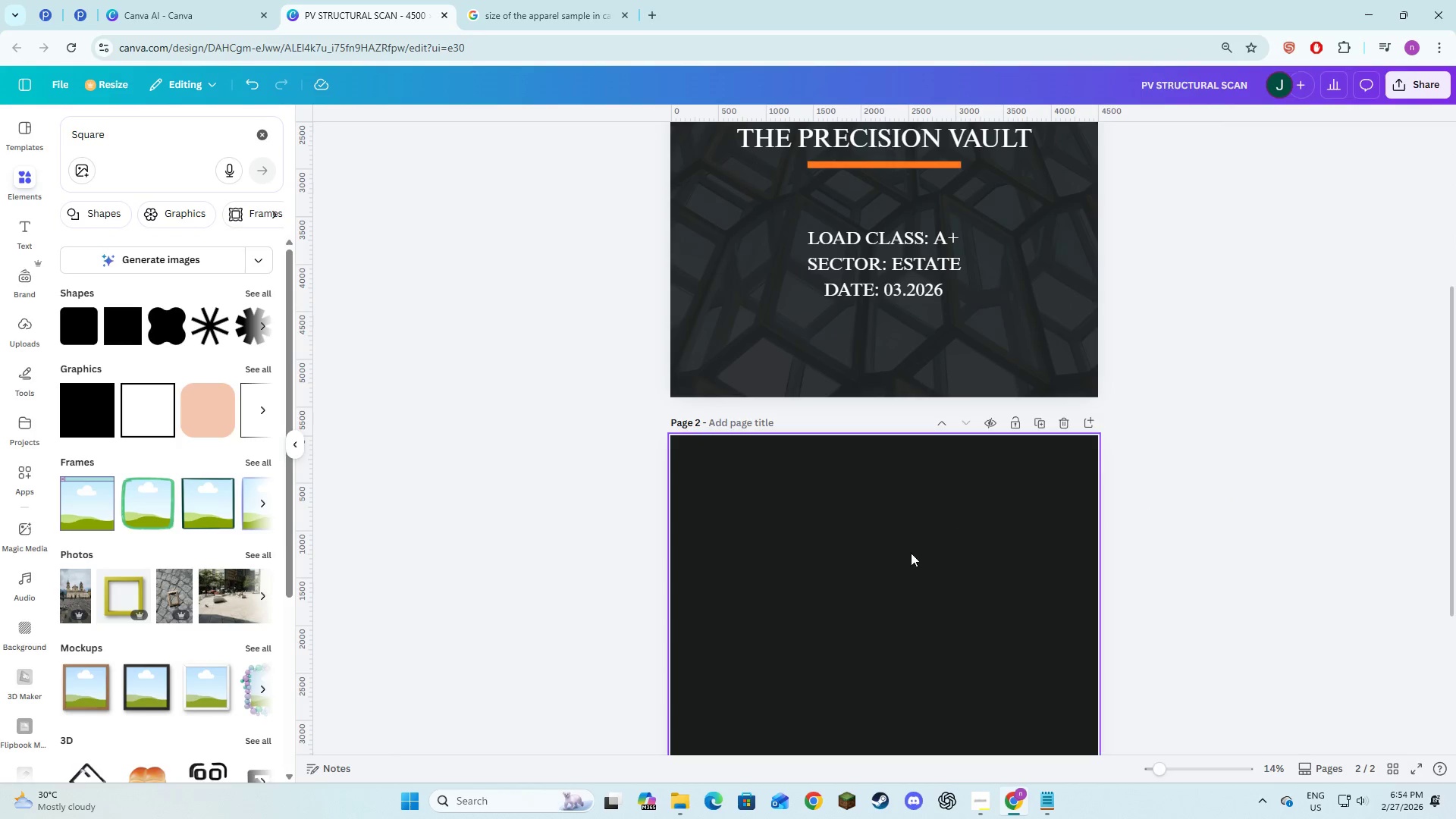 
key(Alt+AltLeft)
 